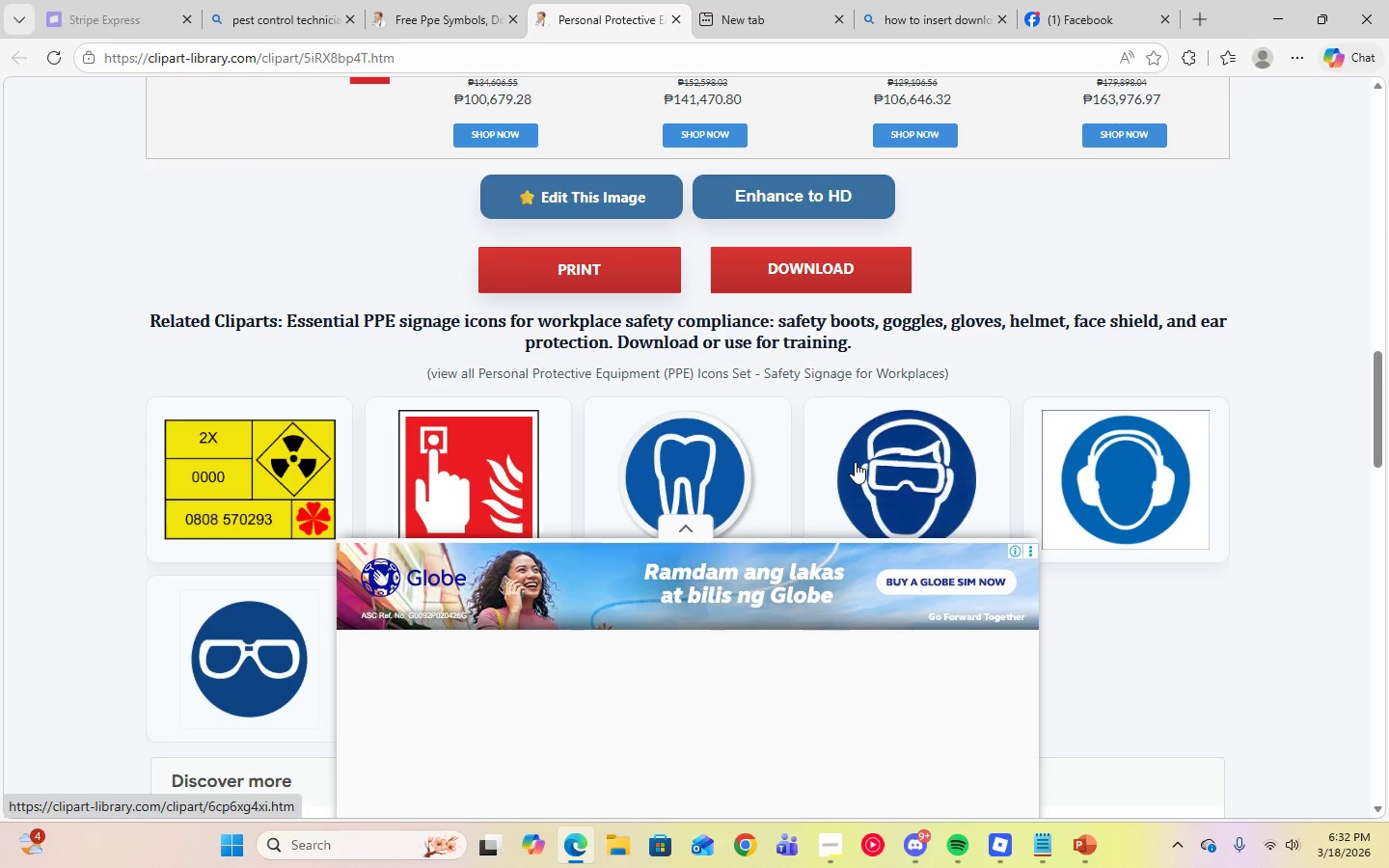 
scroll: coordinate [856, 460], scroll_direction: down, amount: 6.0
 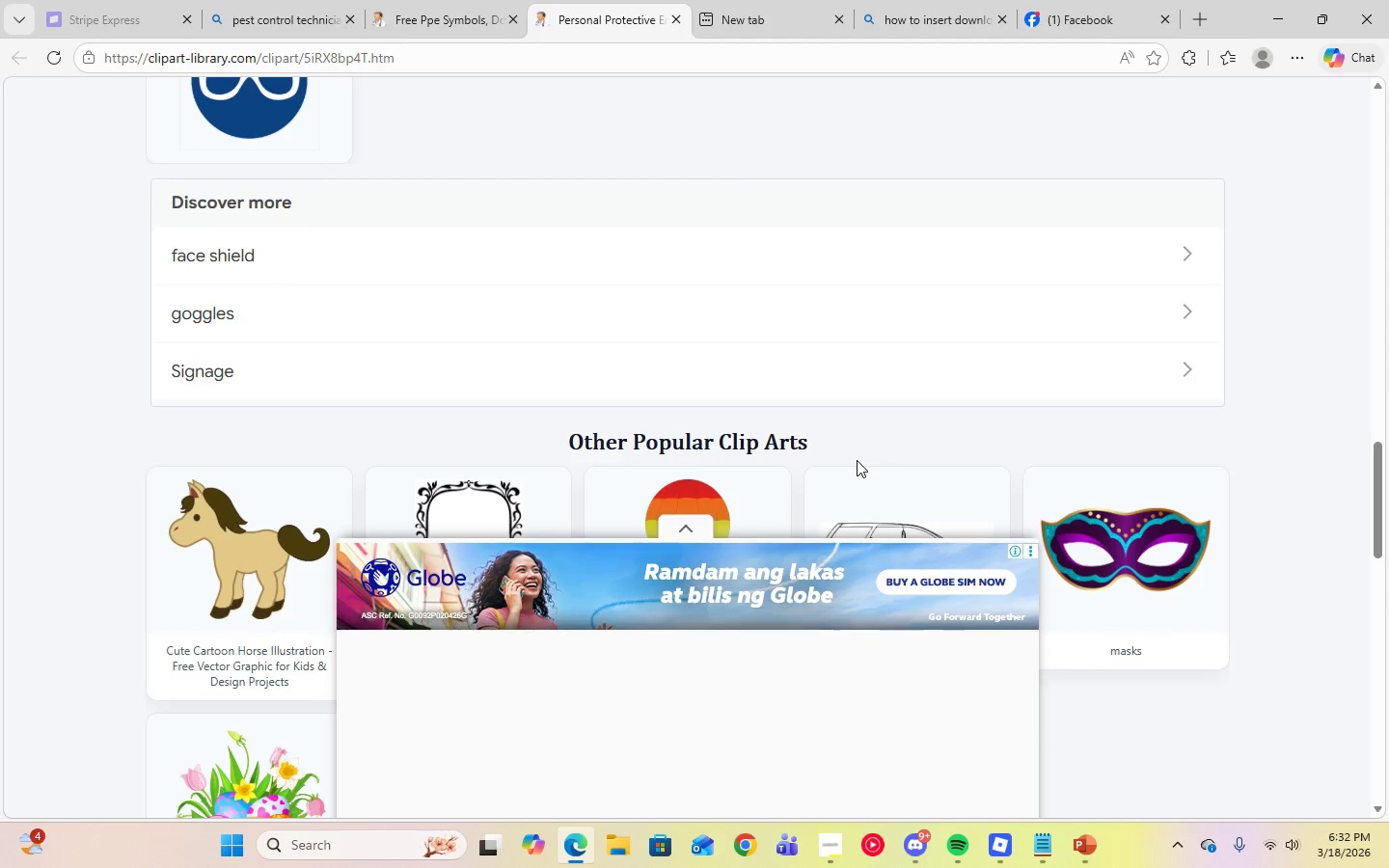 
scroll: coordinate [858, 458], scroll_direction: up, amount: 17.0
 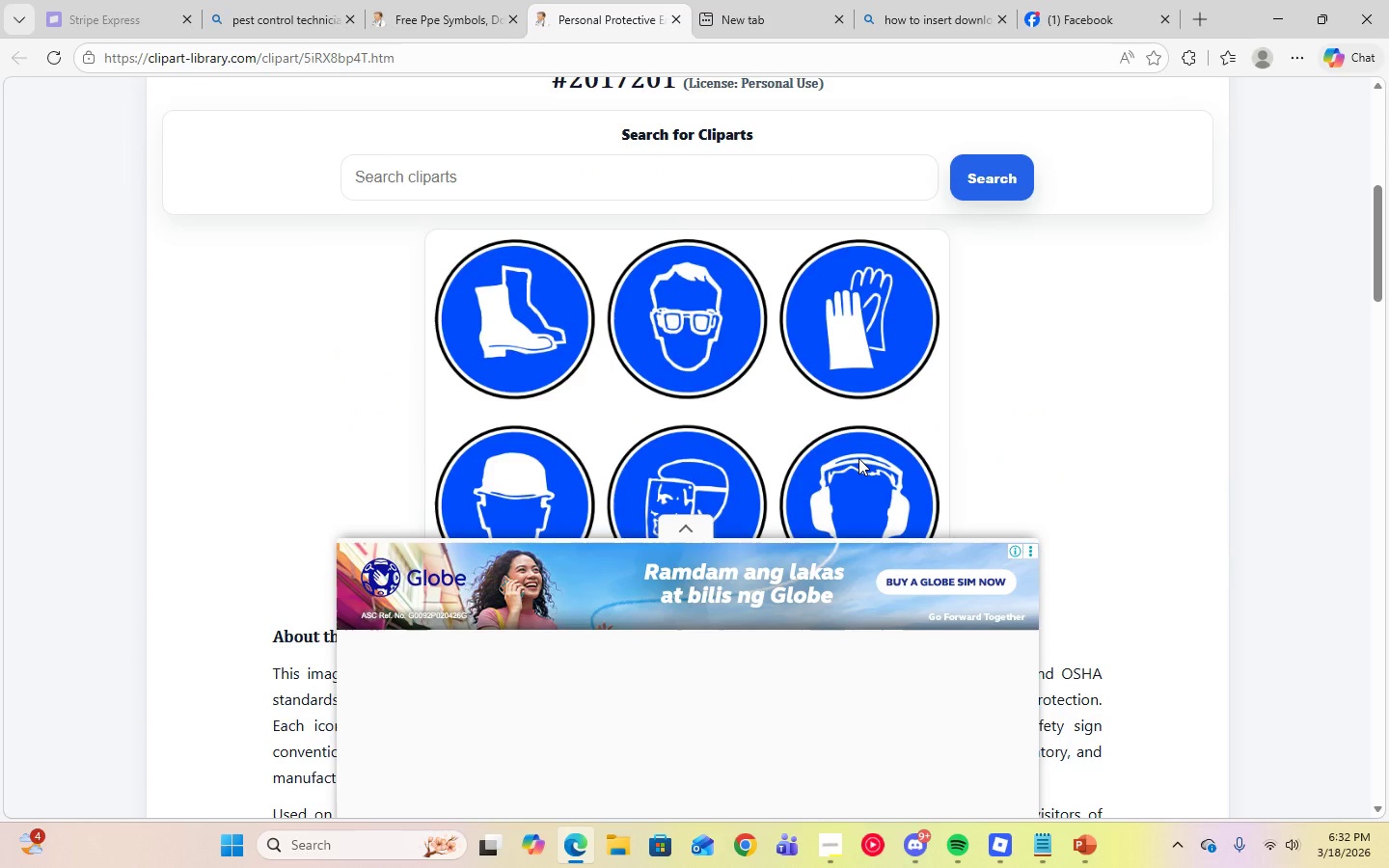 
scroll: coordinate [858, 458], scroll_direction: down, amount: 1.0
 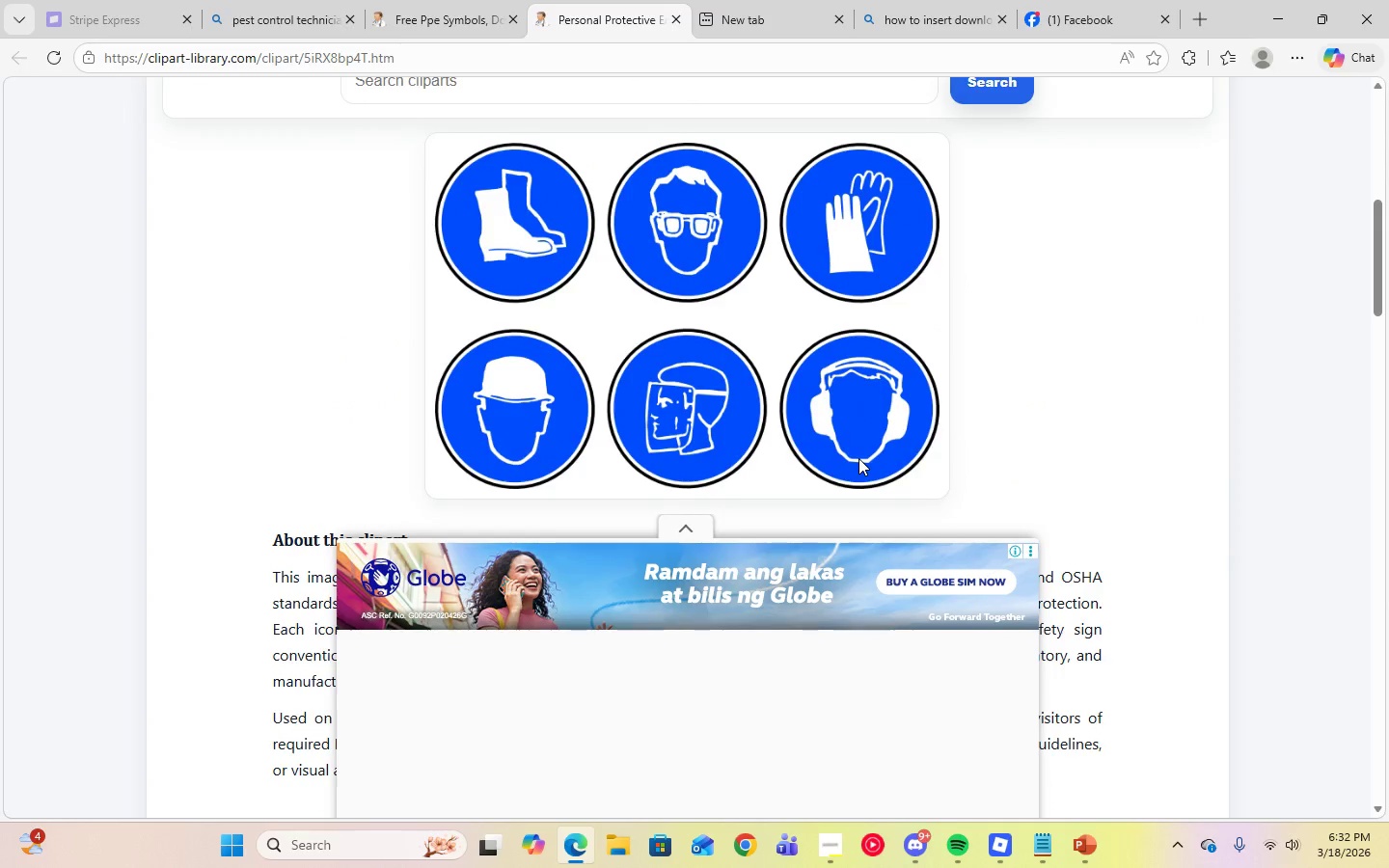 
scroll: coordinate [858, 458], scroll_direction: up, amount: 6.0
 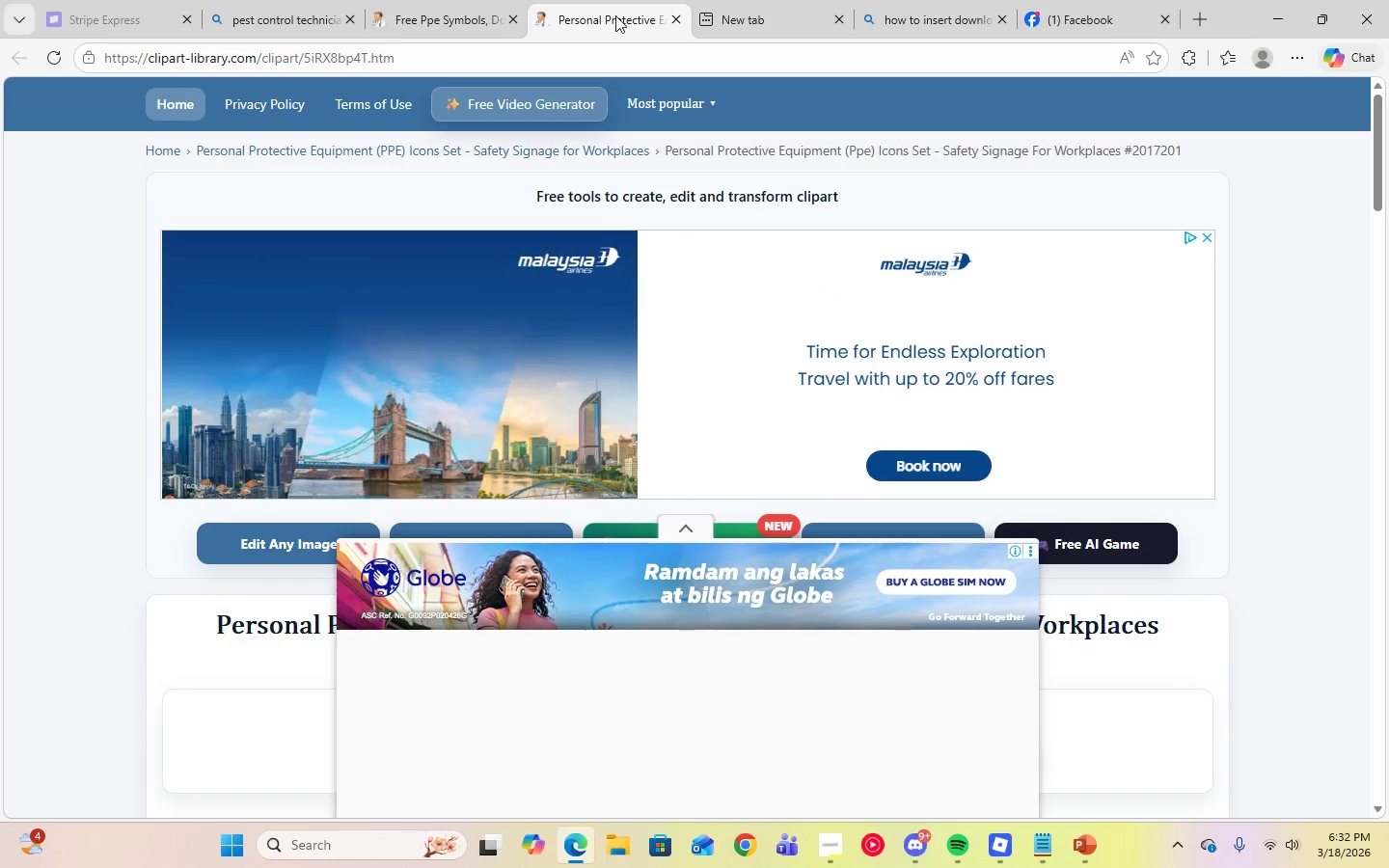 
left_click([671, 24])
 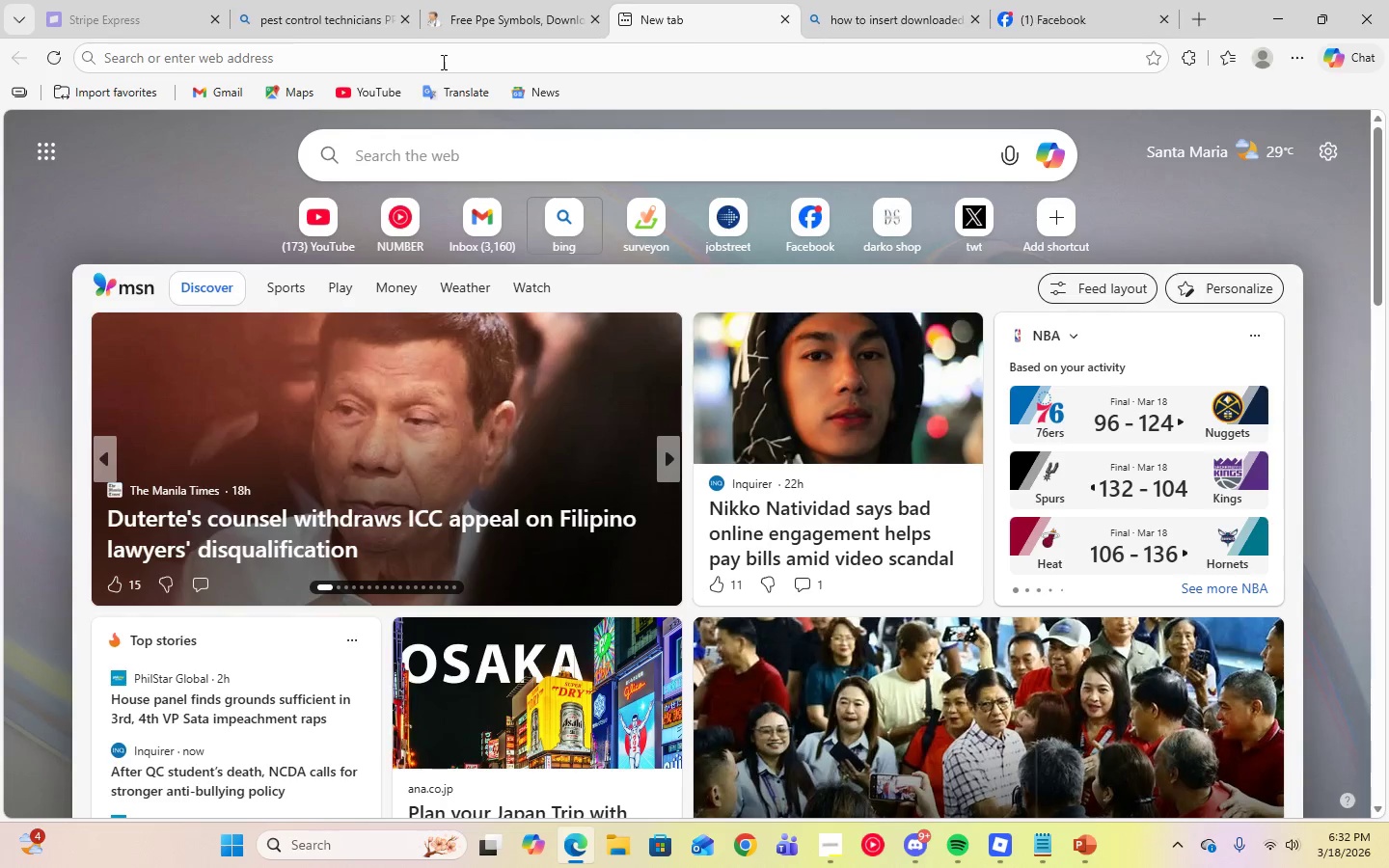 
left_click([493, 22])
 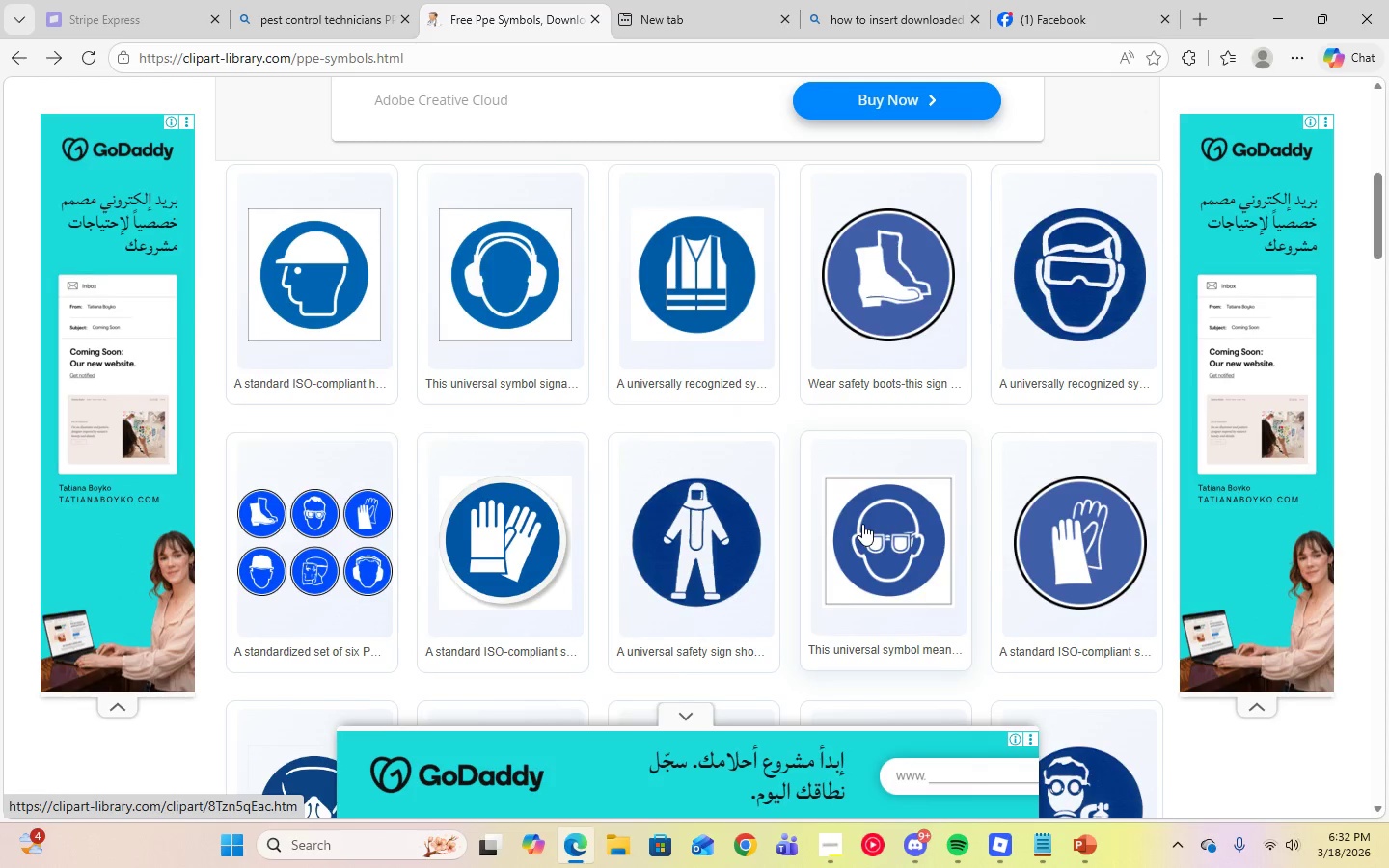 
scroll: coordinate [862, 524], scroll_direction: down, amount: 3.0
 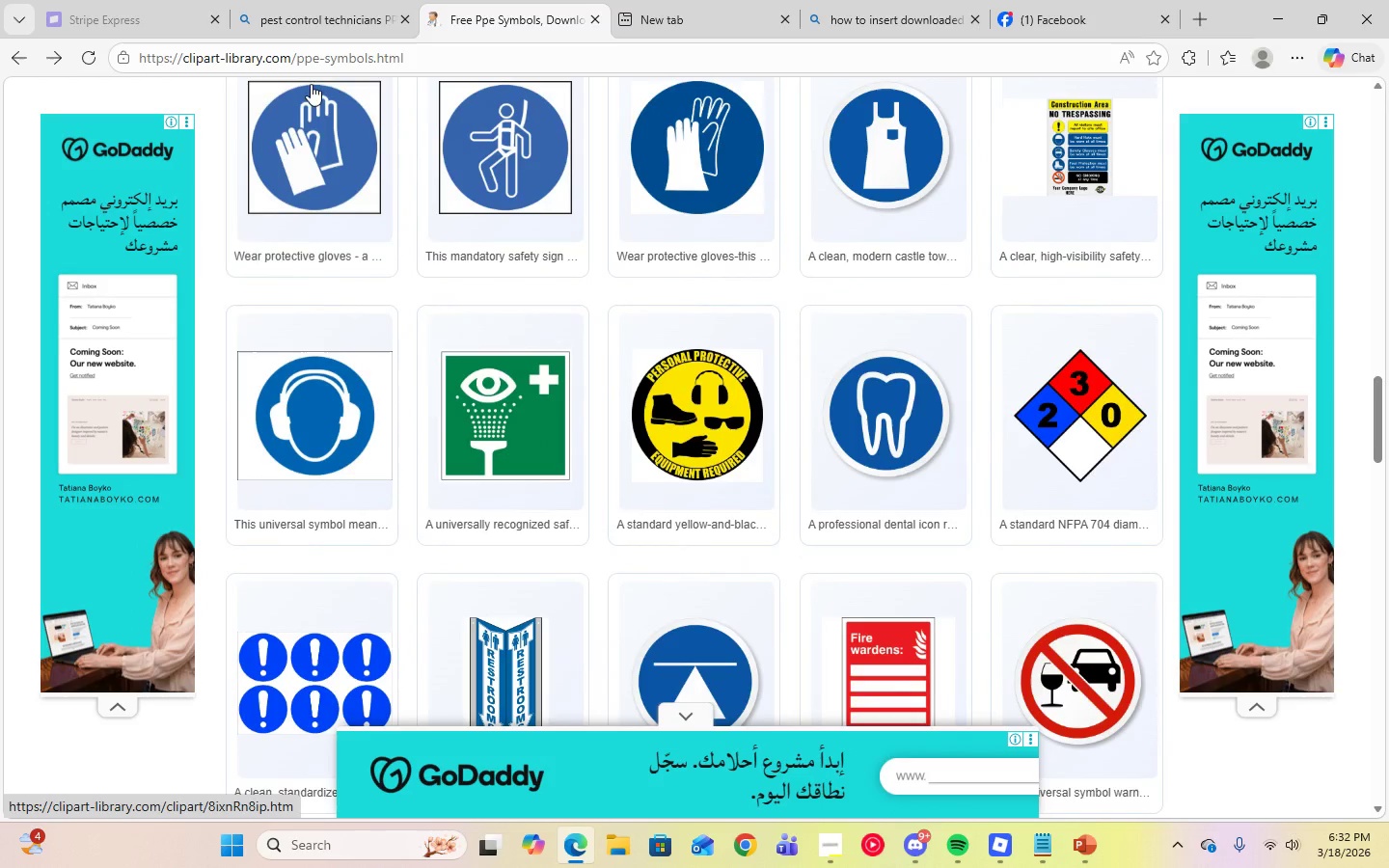 
left_click([326, 25])
 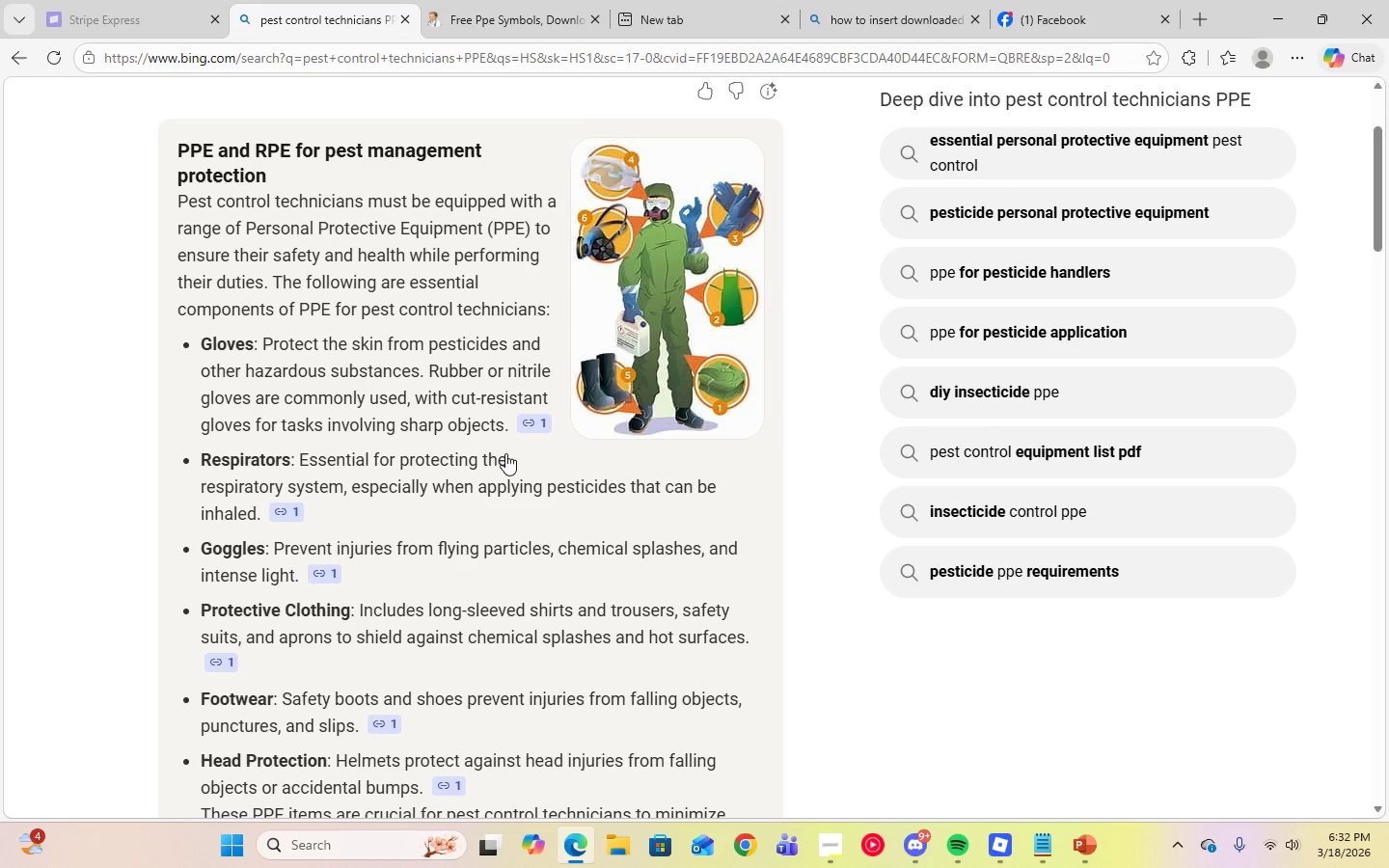 
scroll: coordinate [505, 451], scroll_direction: up, amount: 10.0
 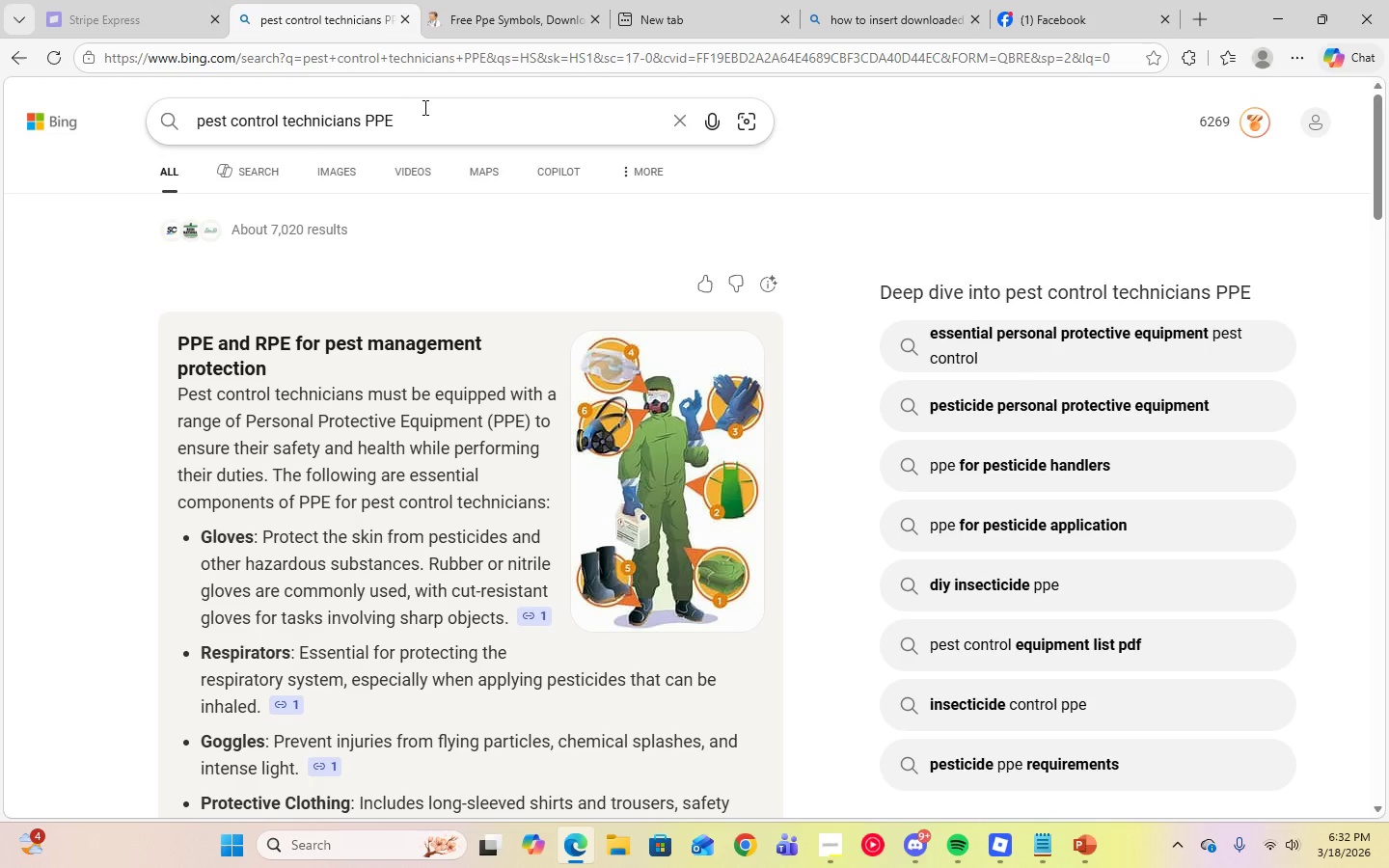 
left_click([433, 124])
 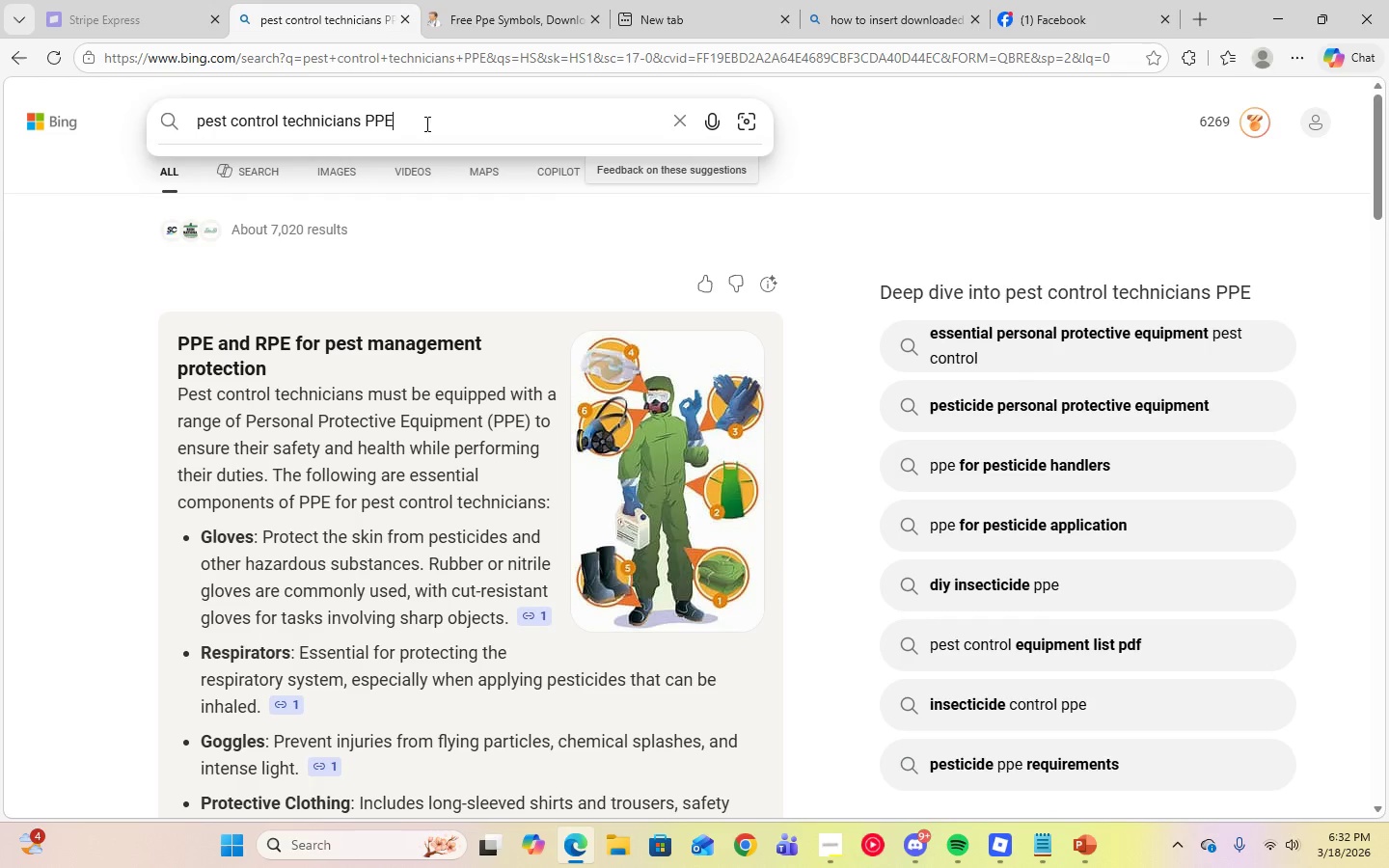 
left_click_drag(start_coordinate=[433, 124], to_coordinate=[169, 122])
 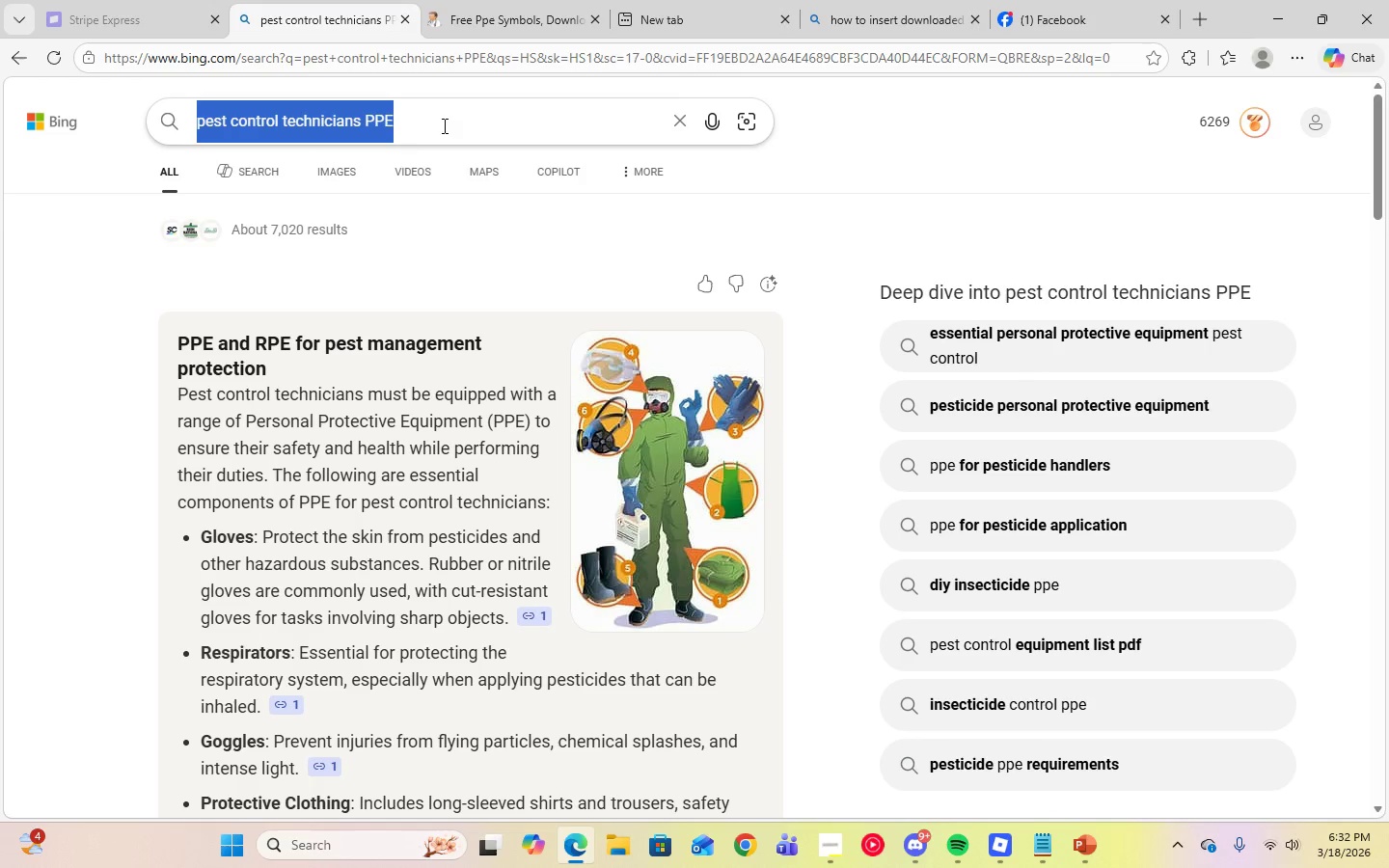 
left_click([443, 120])
 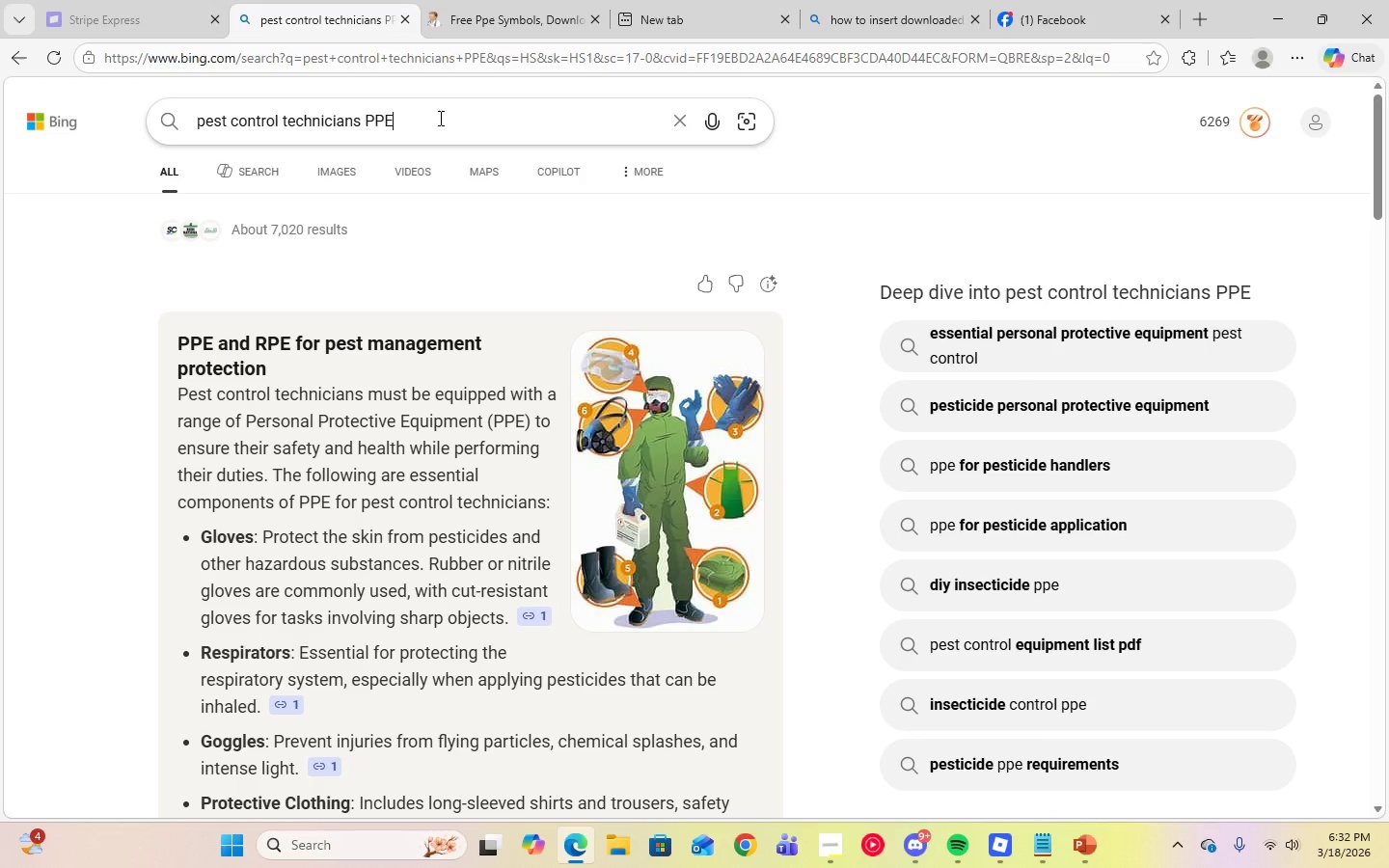 
left_click_drag(start_coordinate=[439, 118], to_coordinate=[285, 122])
 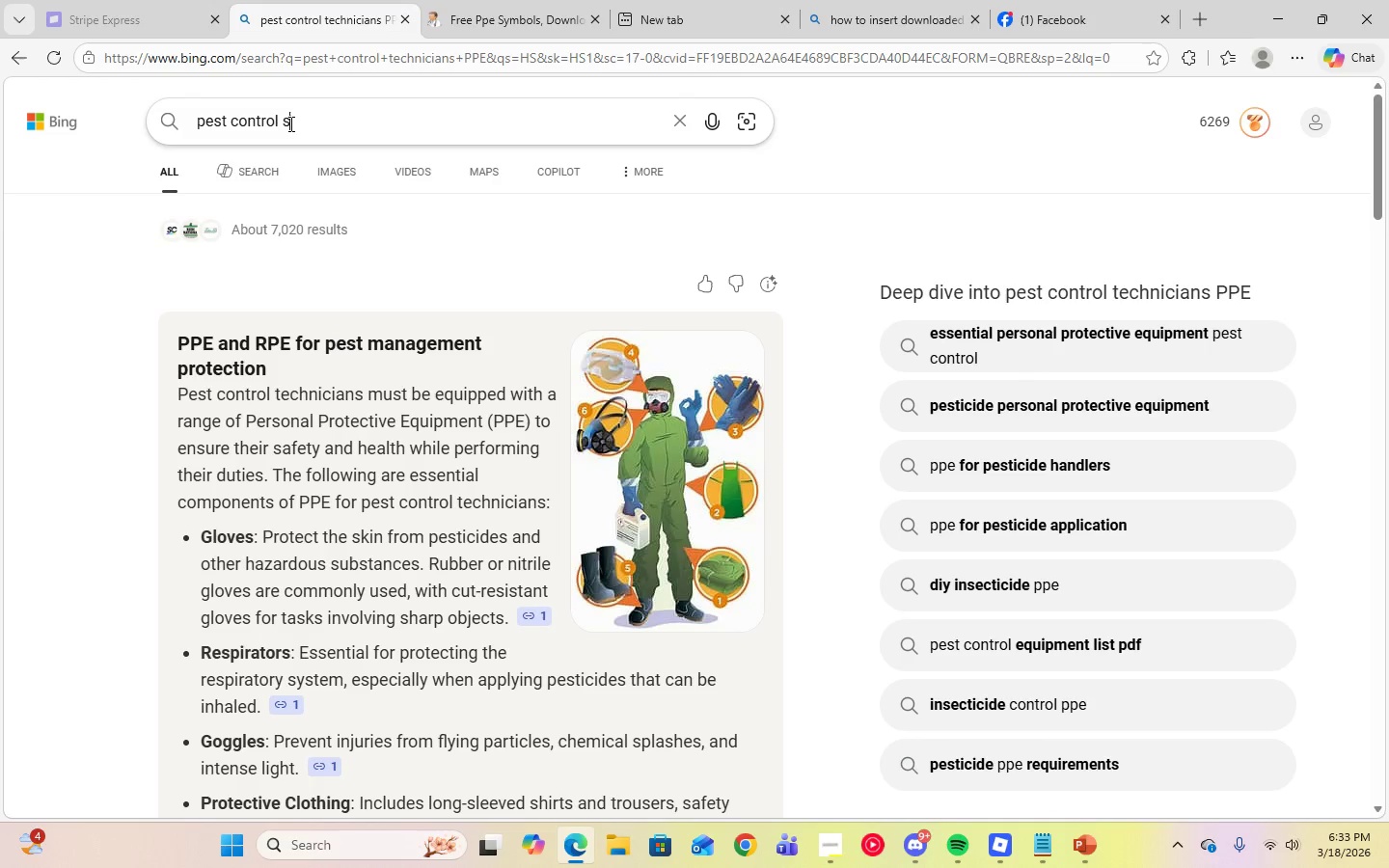 
type(sprayers icons)
 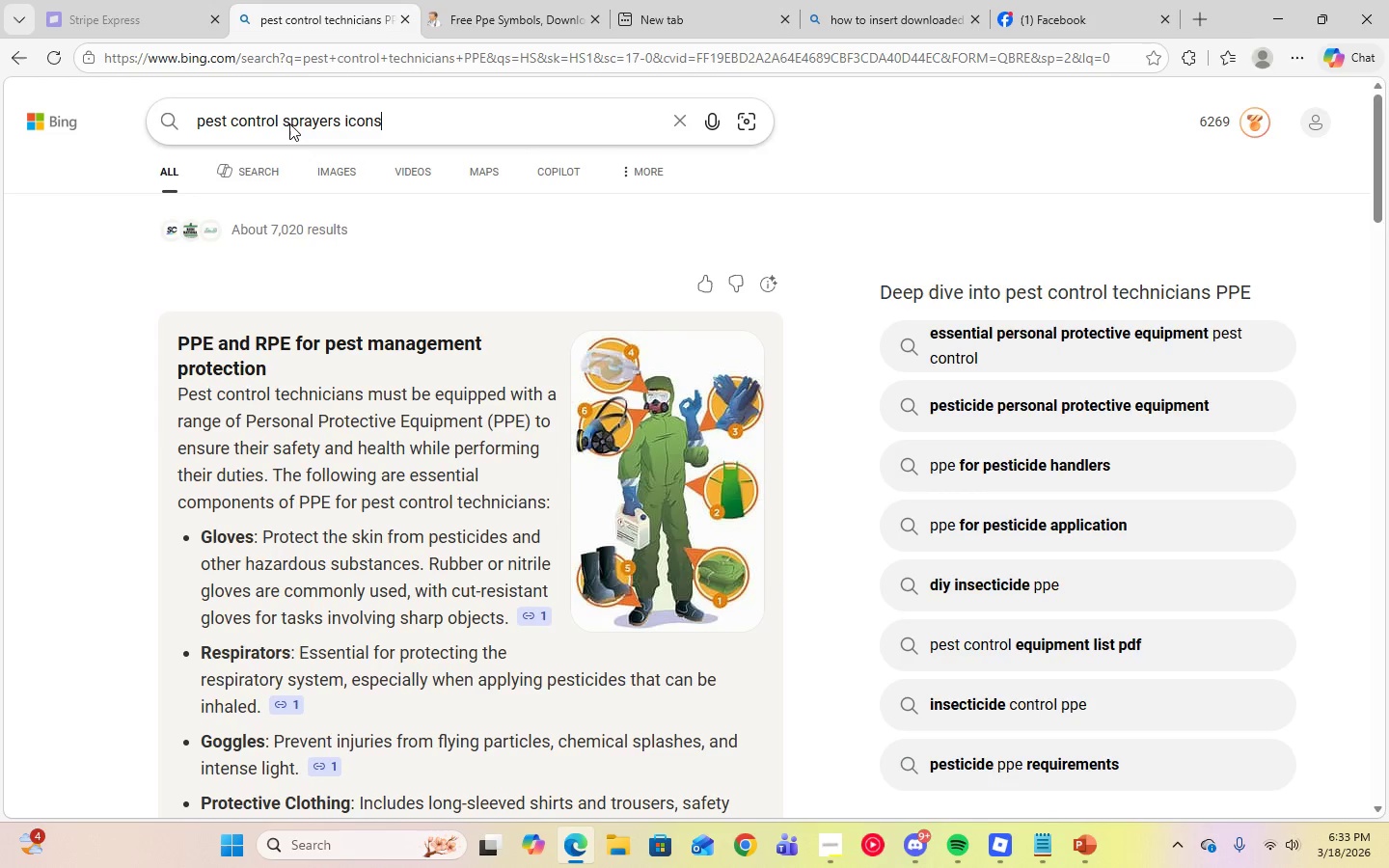 
key(Enter)
 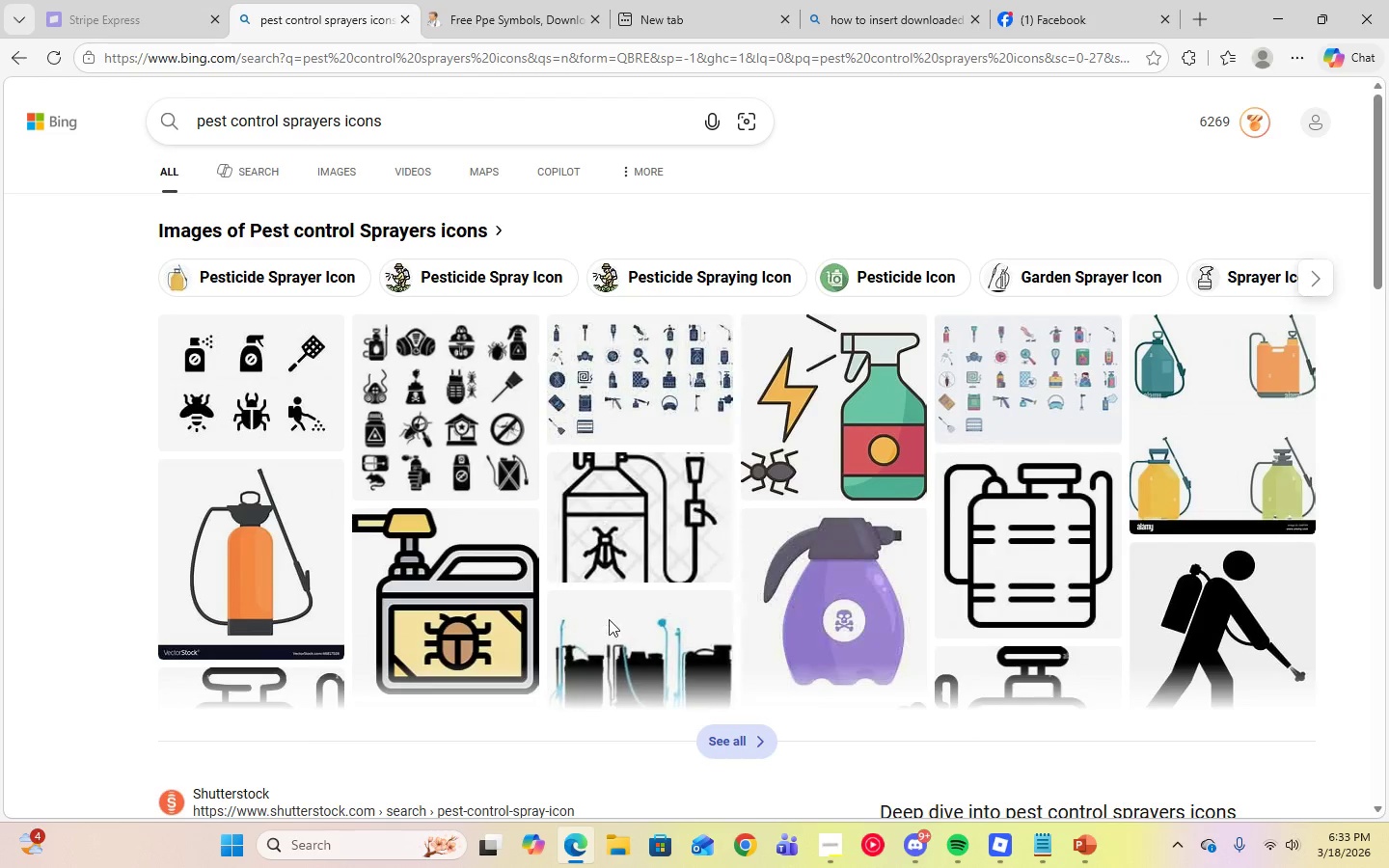 
scroll: coordinate [611, 619], scroll_direction: down, amount: 8.0
 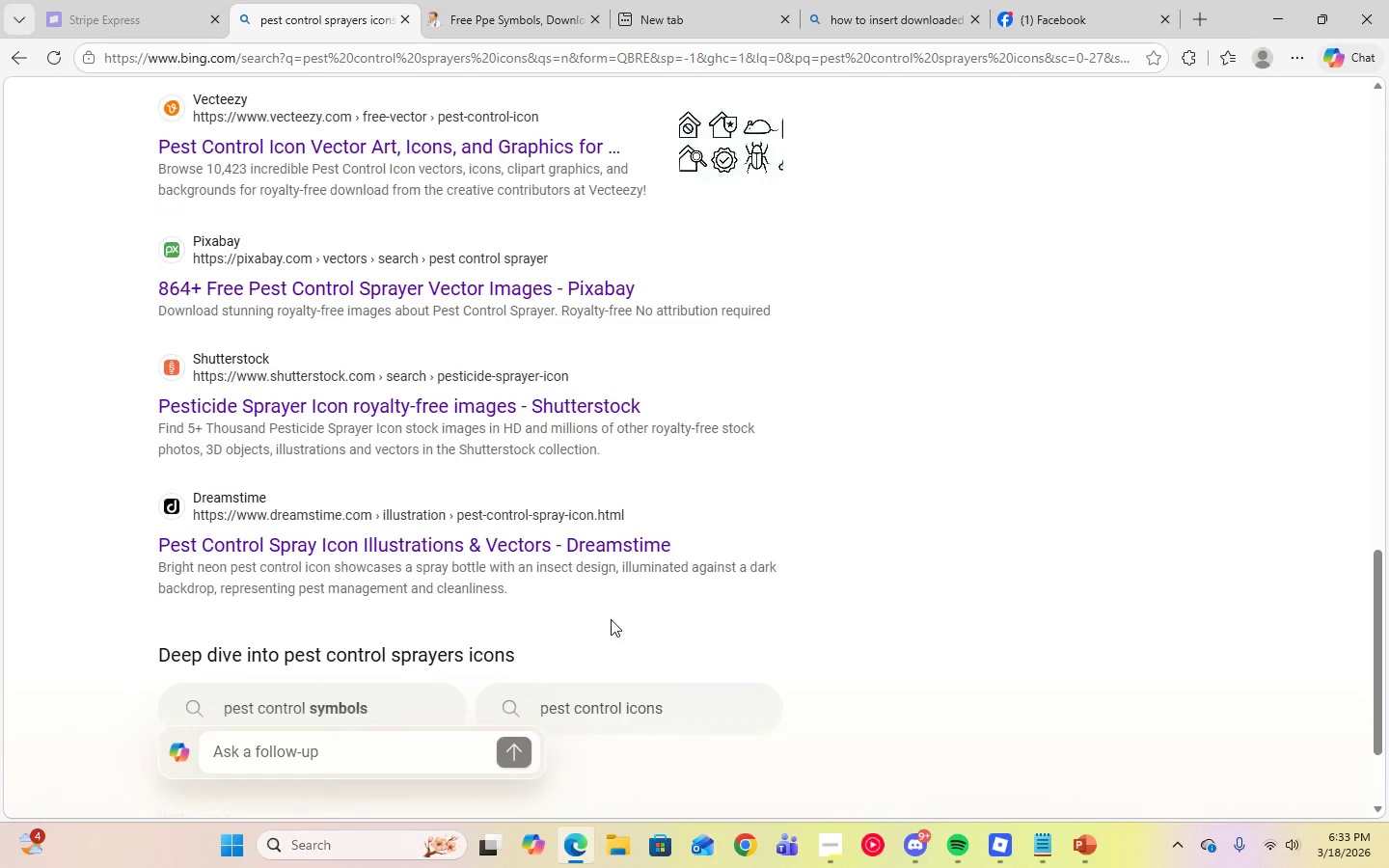 
scroll: coordinate [611, 619], scroll_direction: up, amount: 2.0
 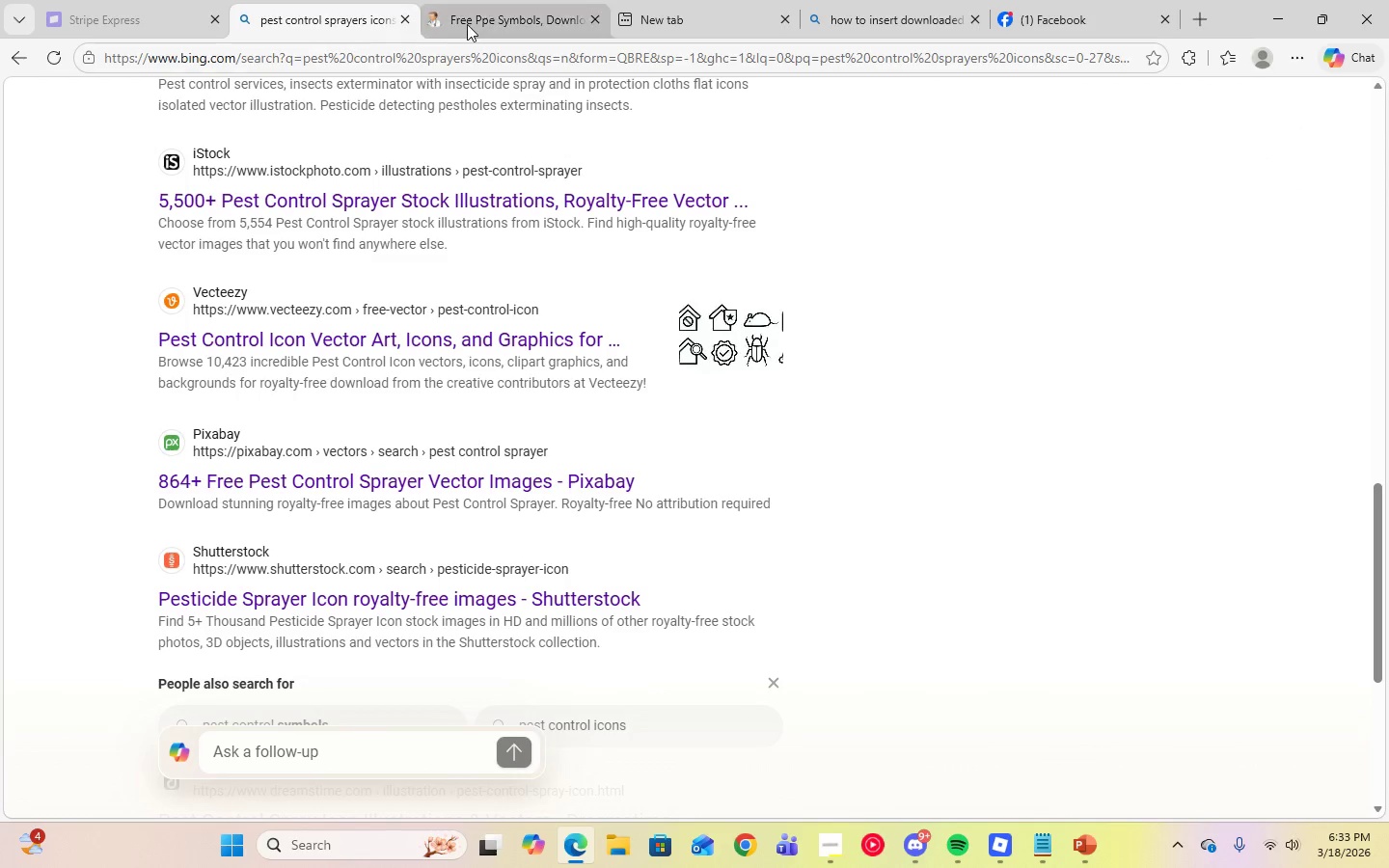 
left_click([466, 23])
 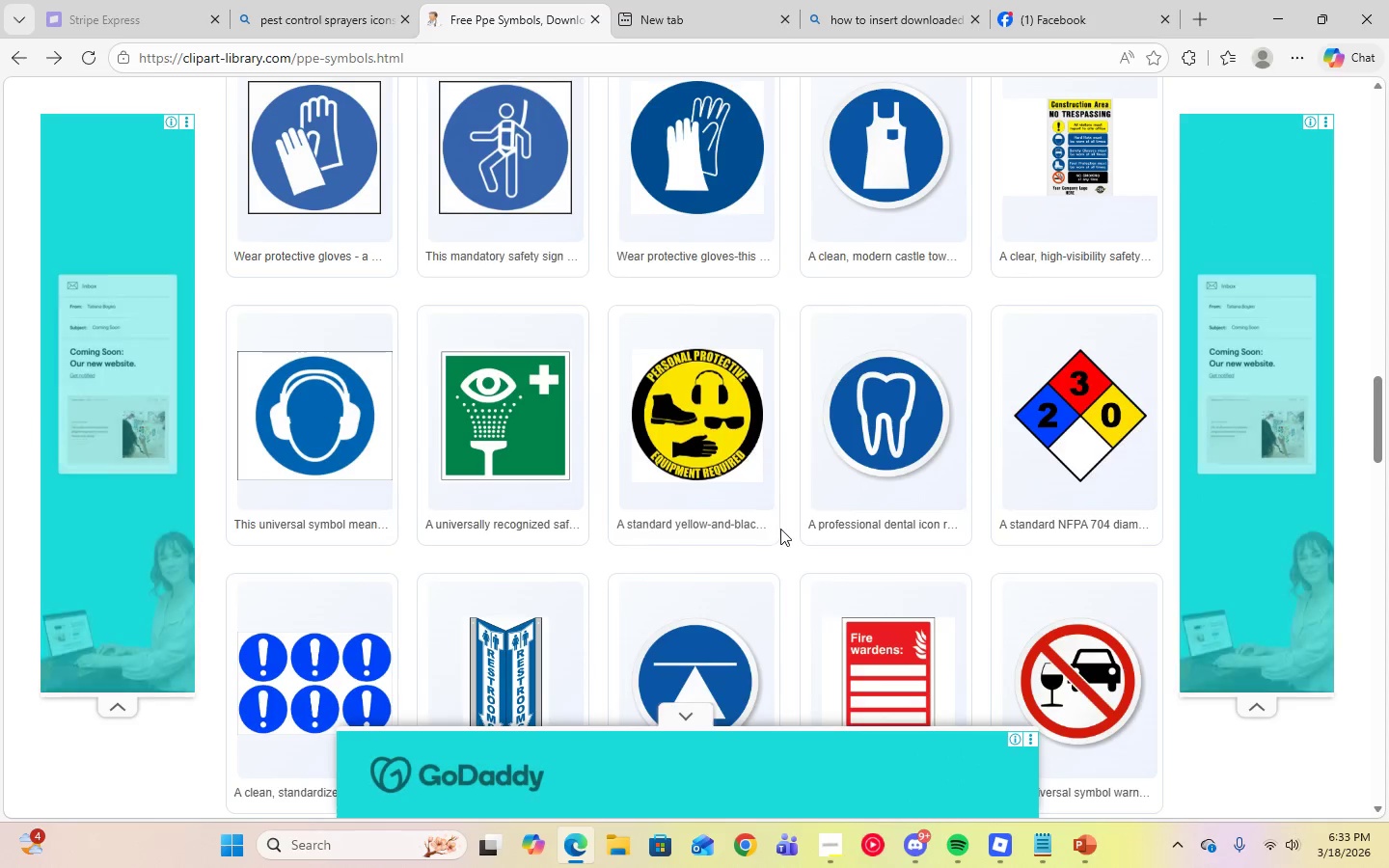 
scroll: coordinate [784, 525], scroll_direction: up, amount: 31.0
 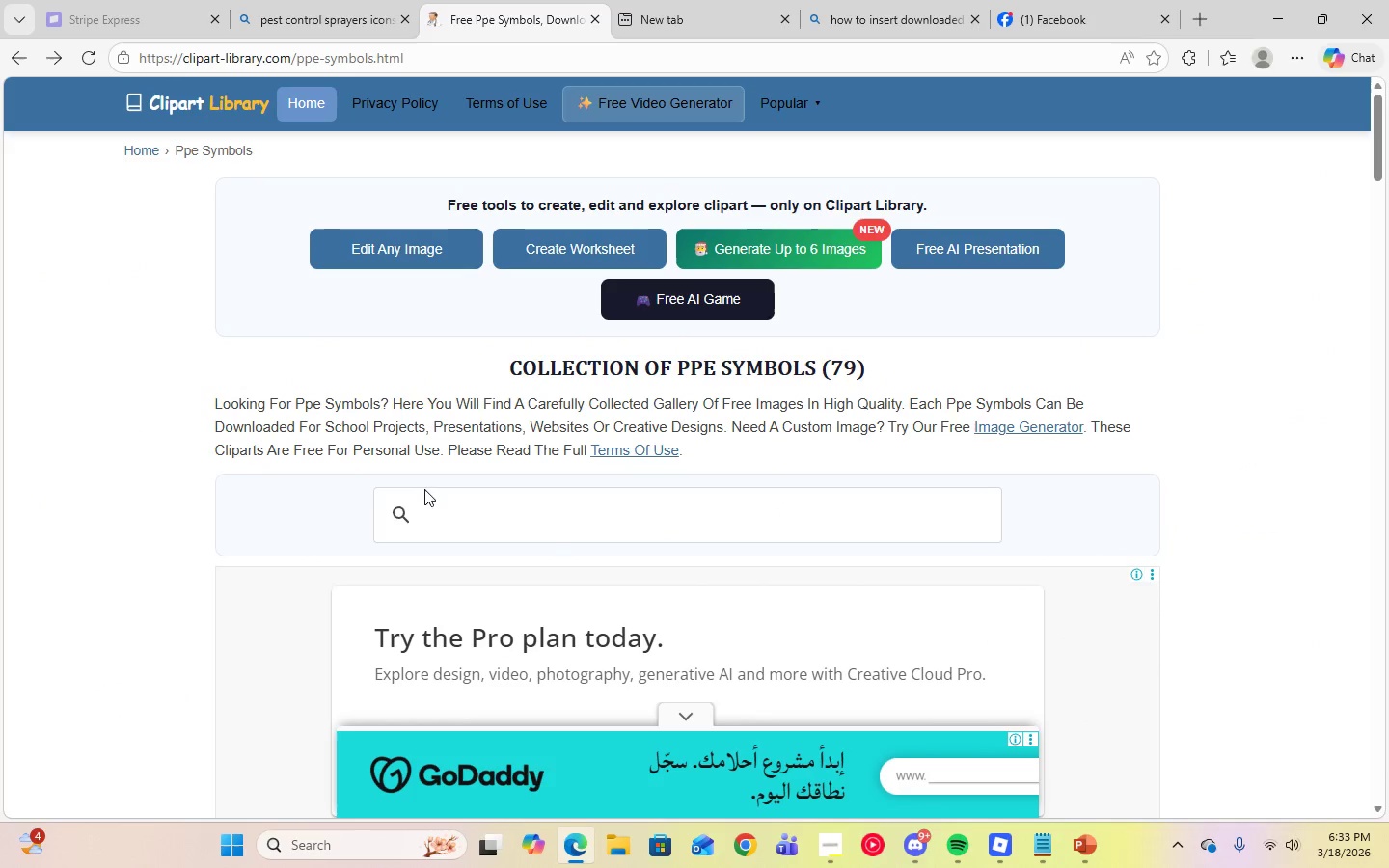 
left_click([451, 517])
 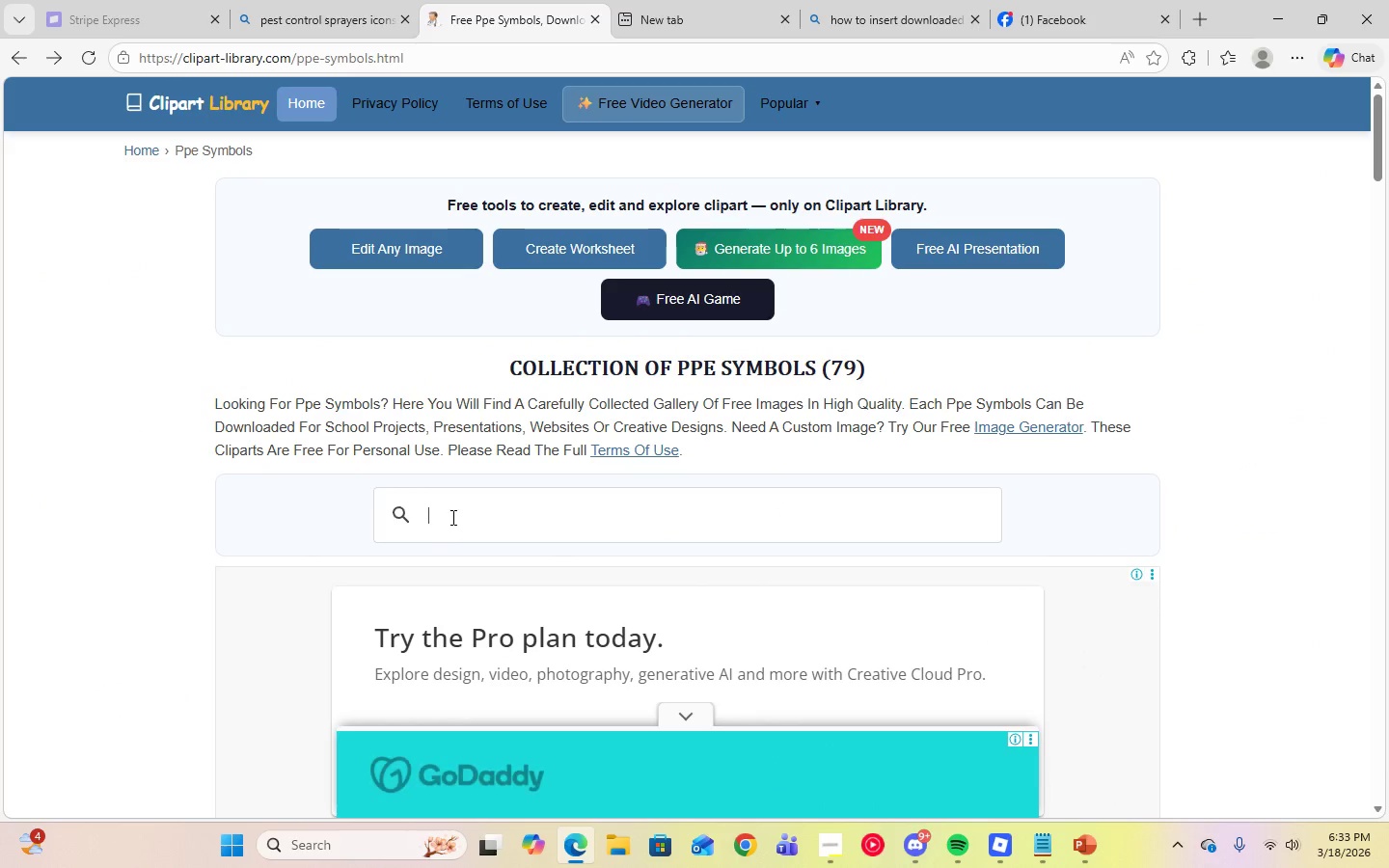 
type(pest control sprayers)
 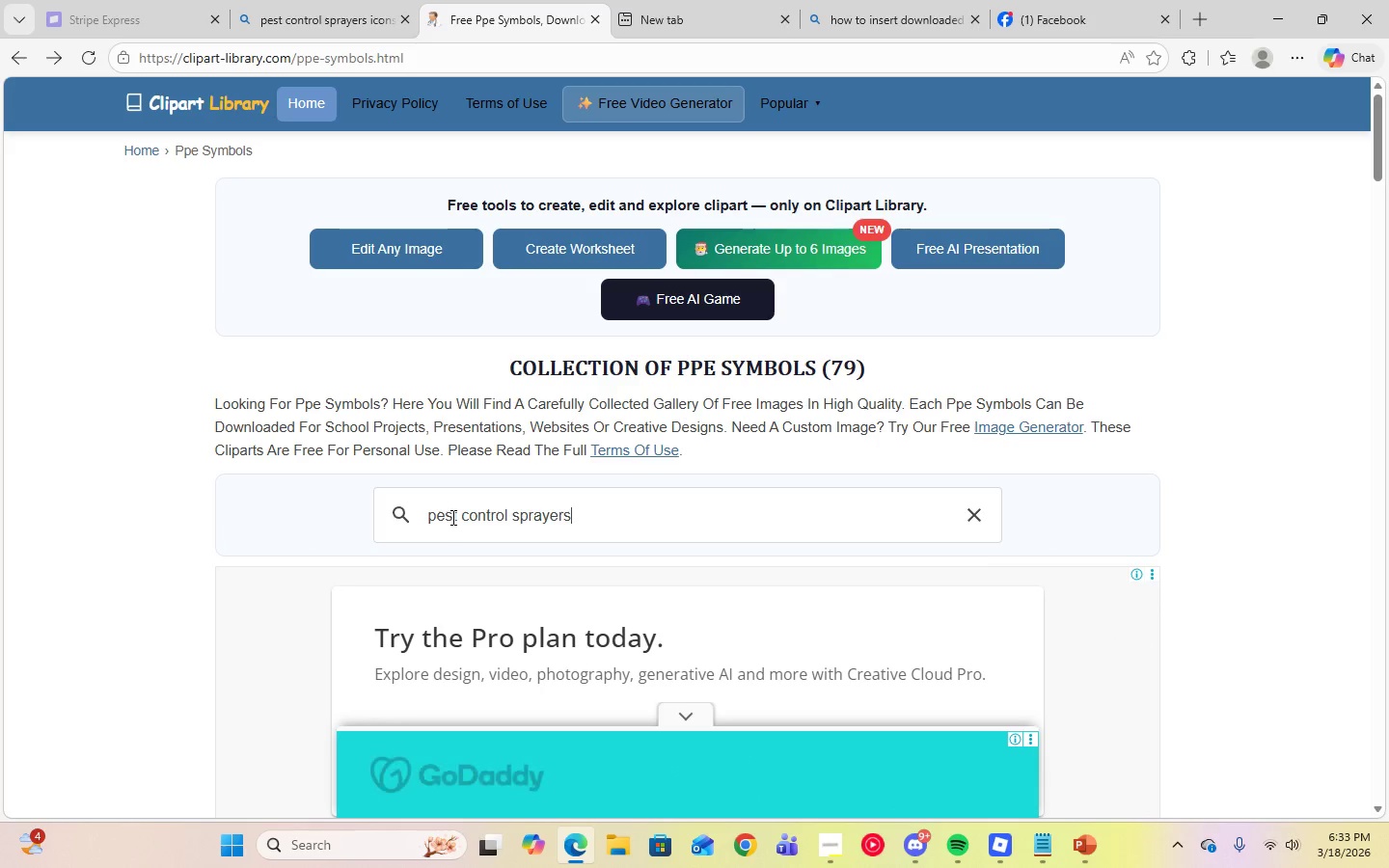 
key(Enter)
 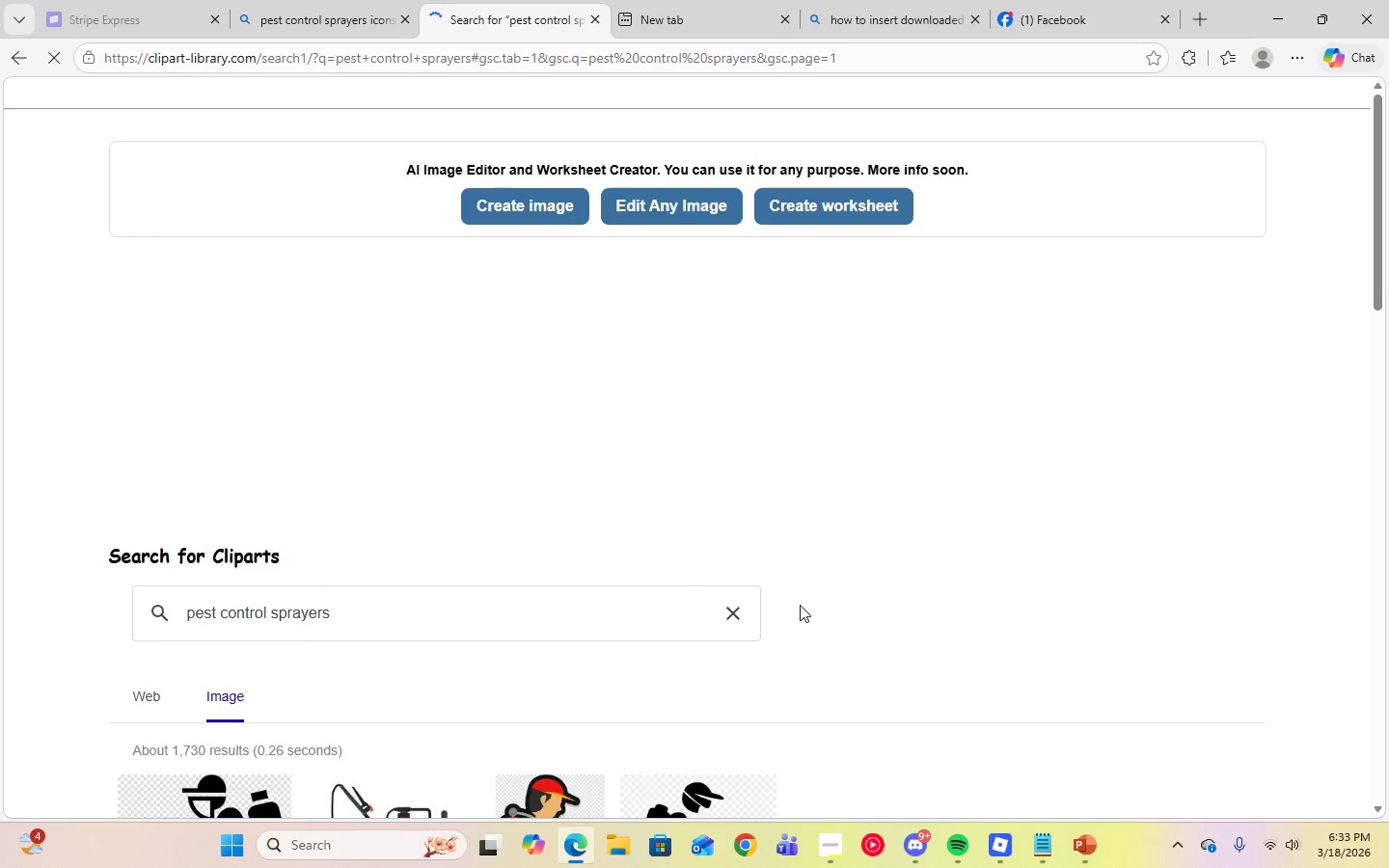 
scroll: coordinate [803, 597], scroll_direction: up, amount: 3.0
 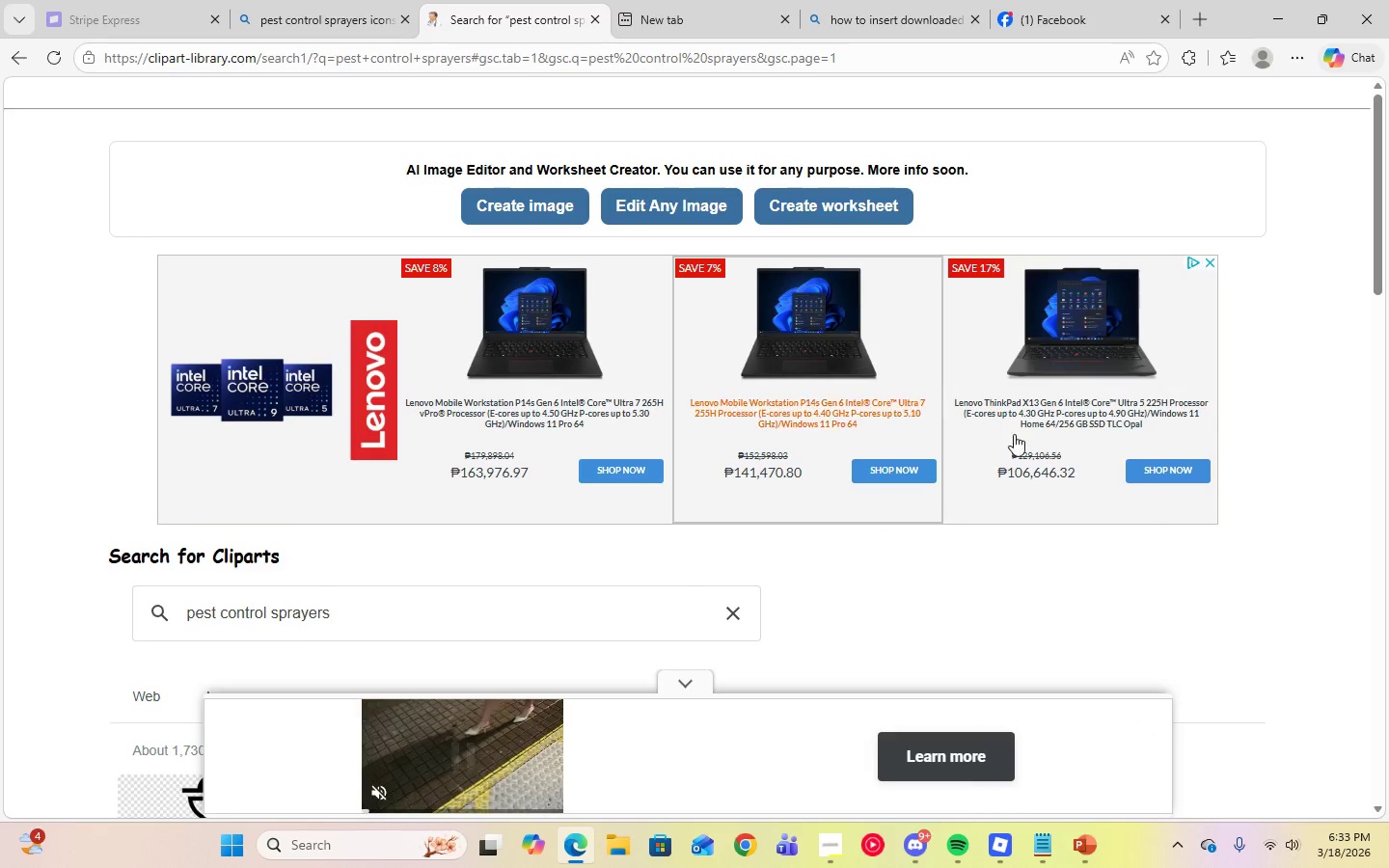 
scroll: coordinate [1105, 521], scroll_direction: down, amount: 9.0
 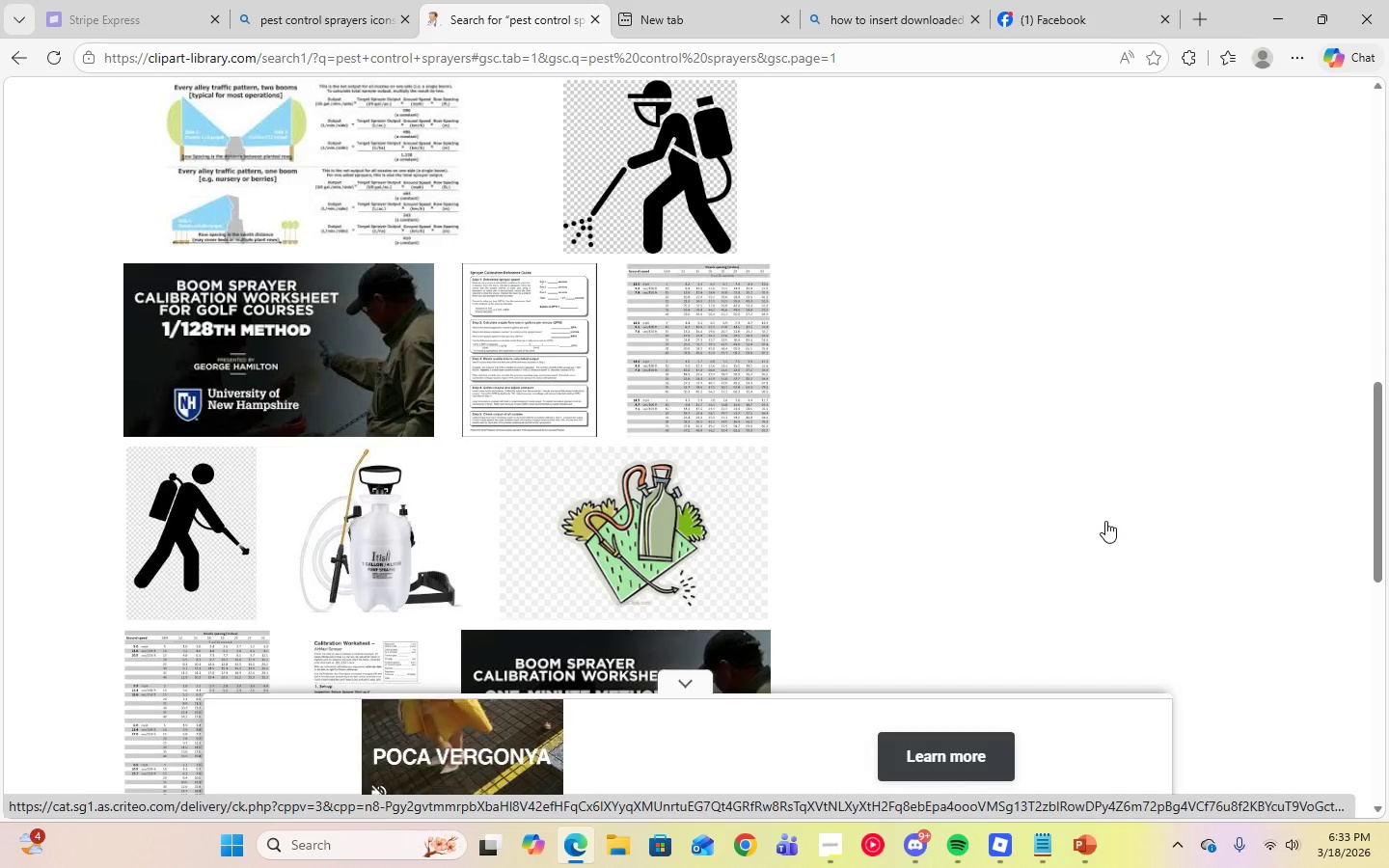 
scroll: coordinate [1105, 521], scroll_direction: up, amount: 5.0
 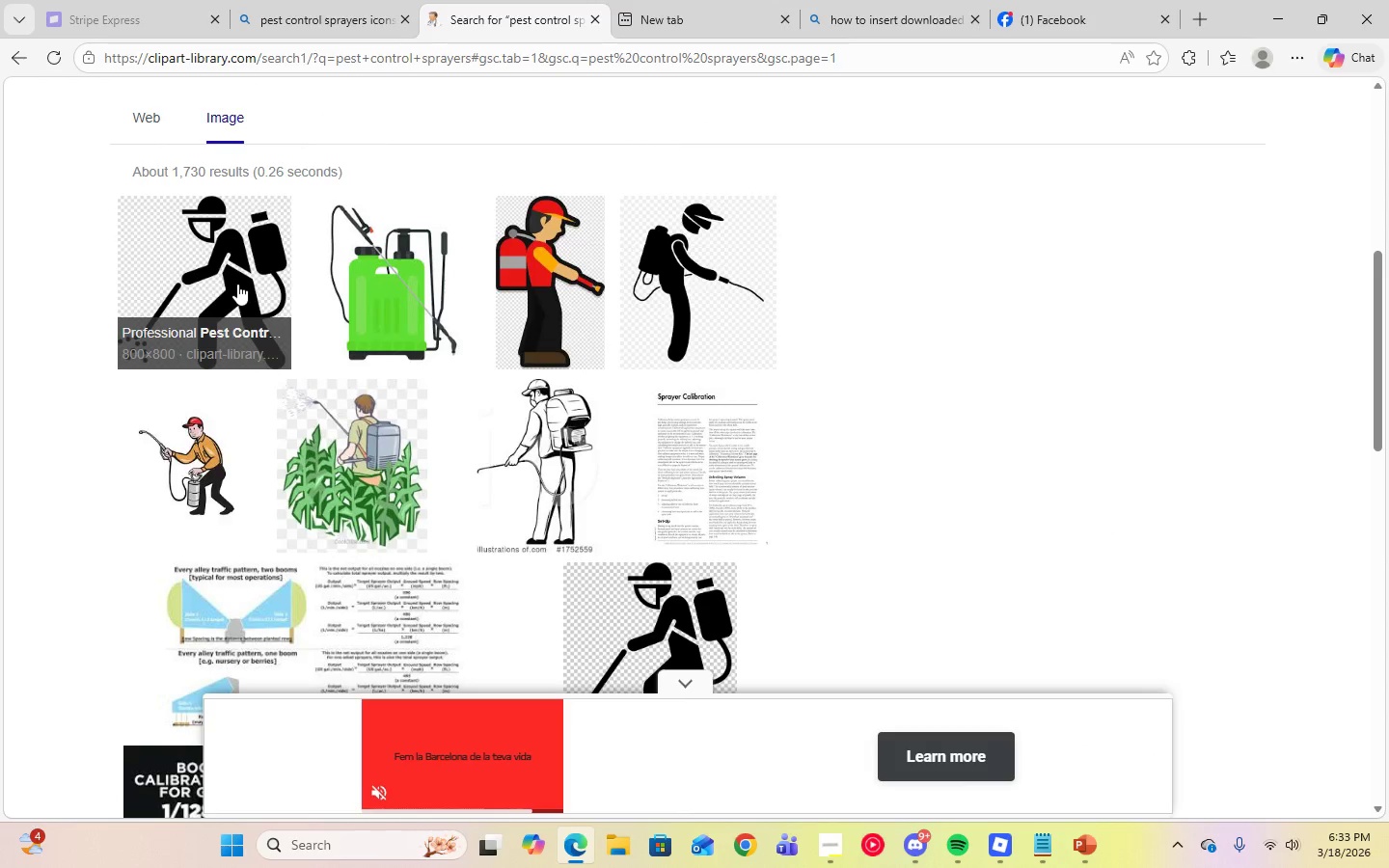 
left_click([237, 284])
 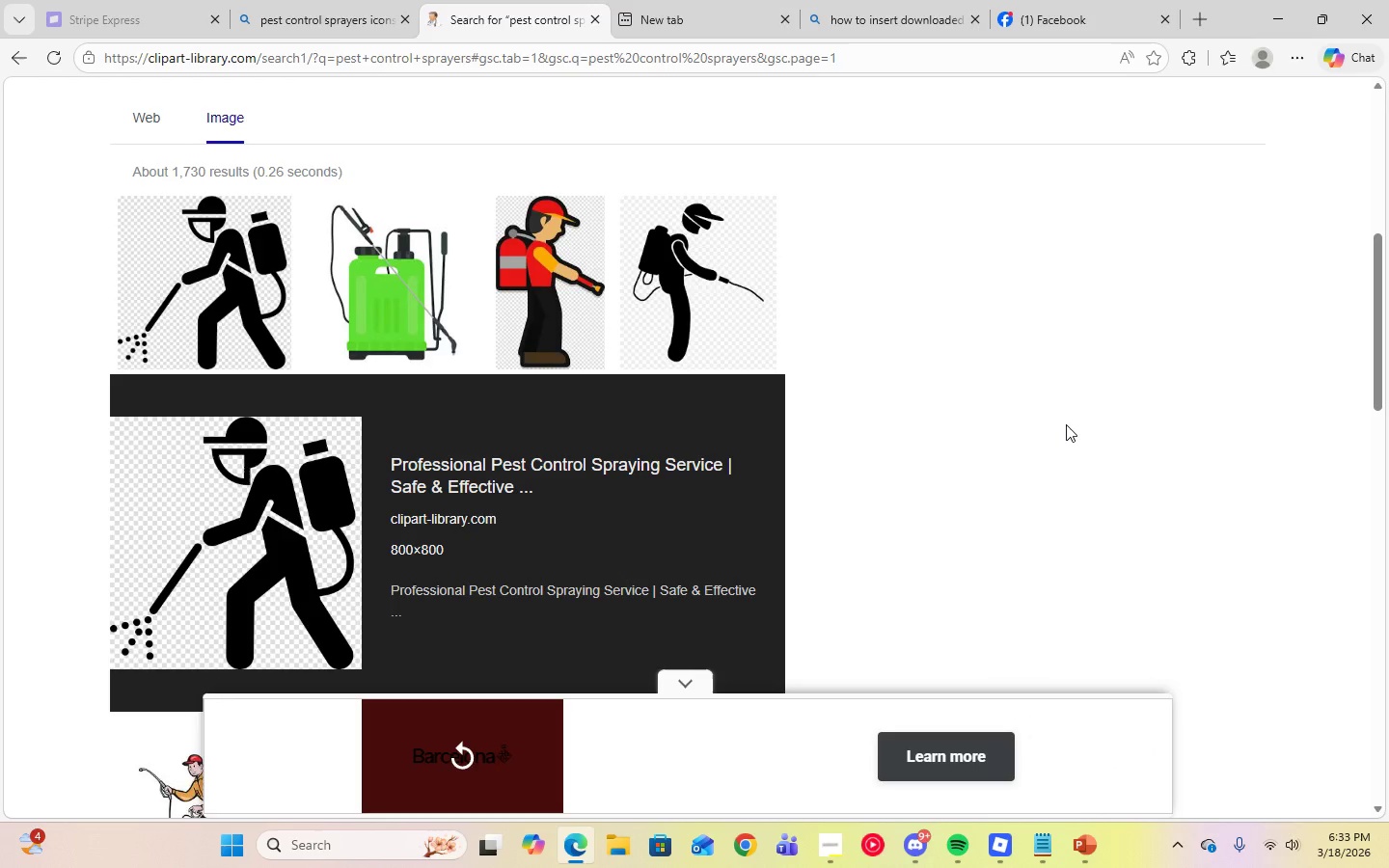 
scroll: coordinate [1066, 424], scroll_direction: down, amount: 2.0
 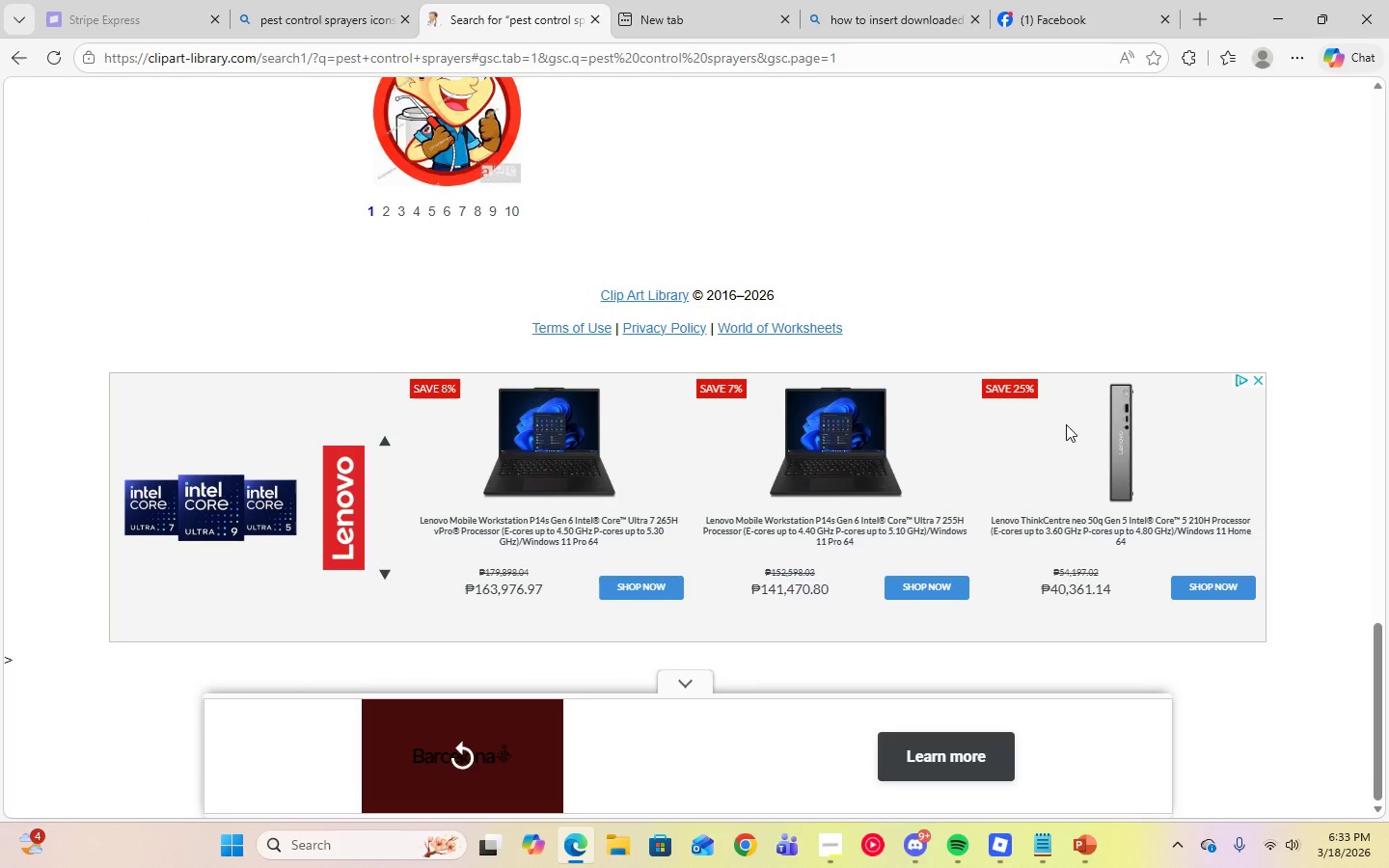 
scroll: coordinate [1066, 424], scroll_direction: up, amount: 22.0
 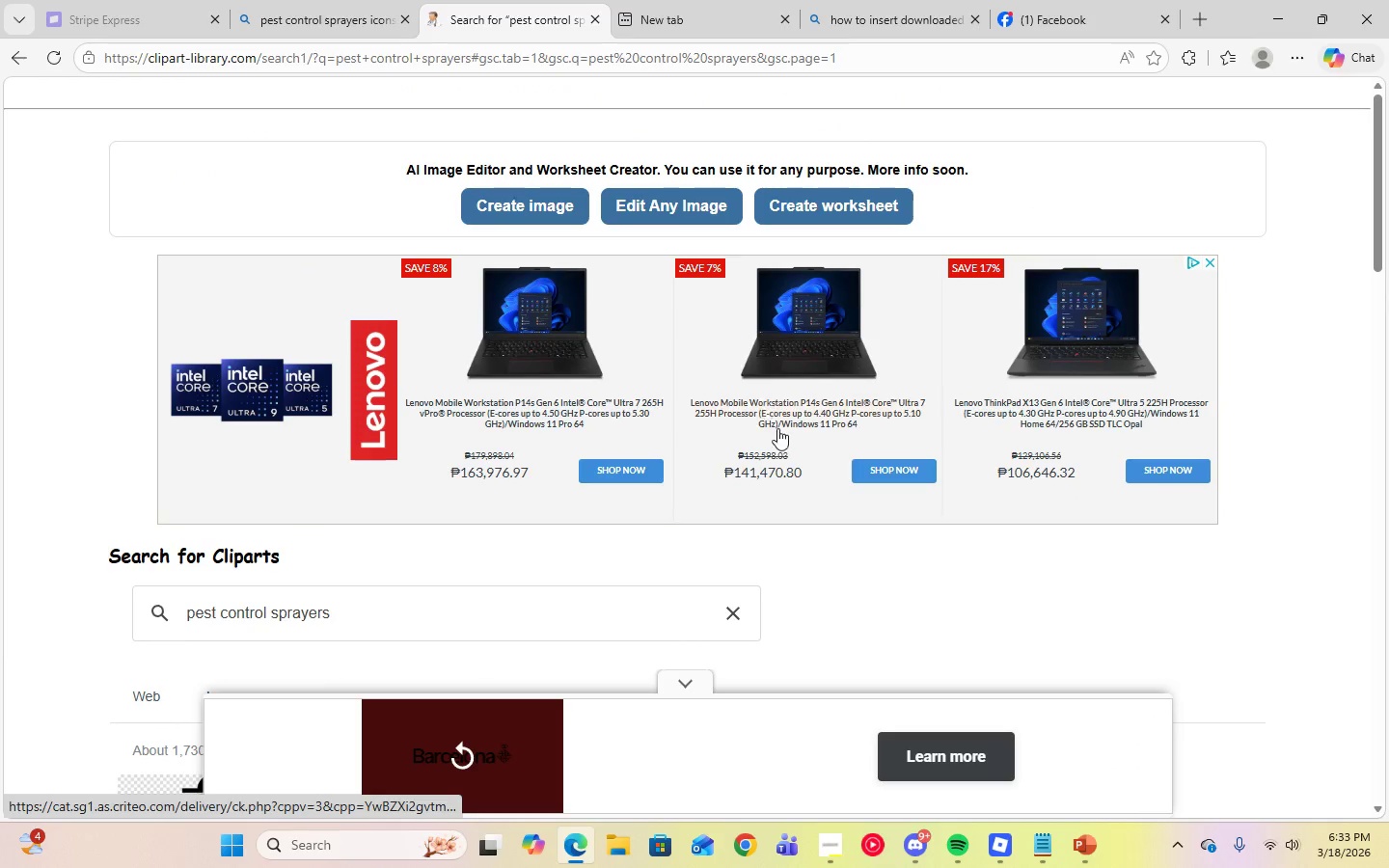 
scroll: coordinate [800, 452], scroll_direction: down, amount: 3.0
 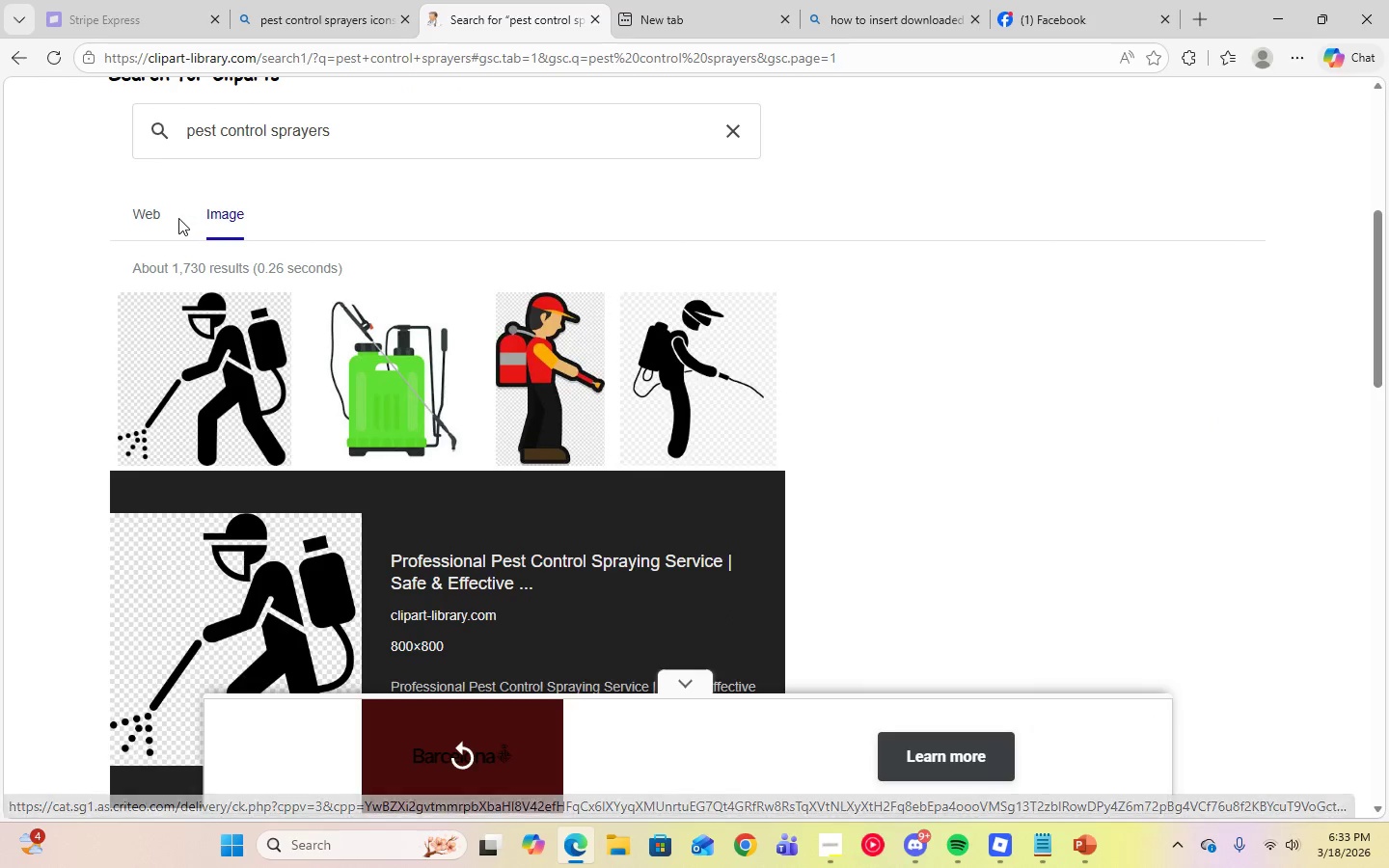 
left_click([152, 215])
 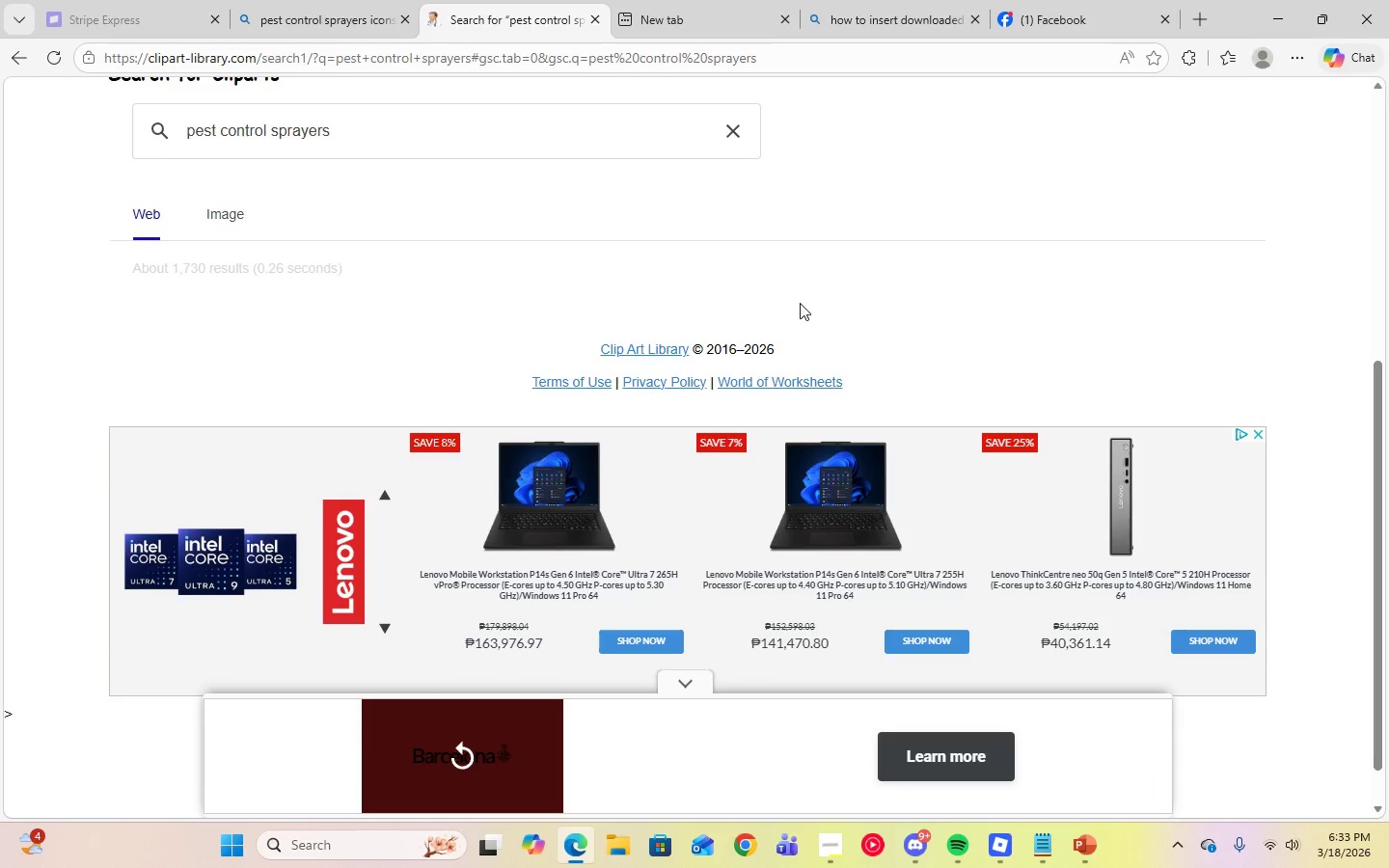 
scroll: coordinate [831, 303], scroll_direction: down, amount: 9.0
 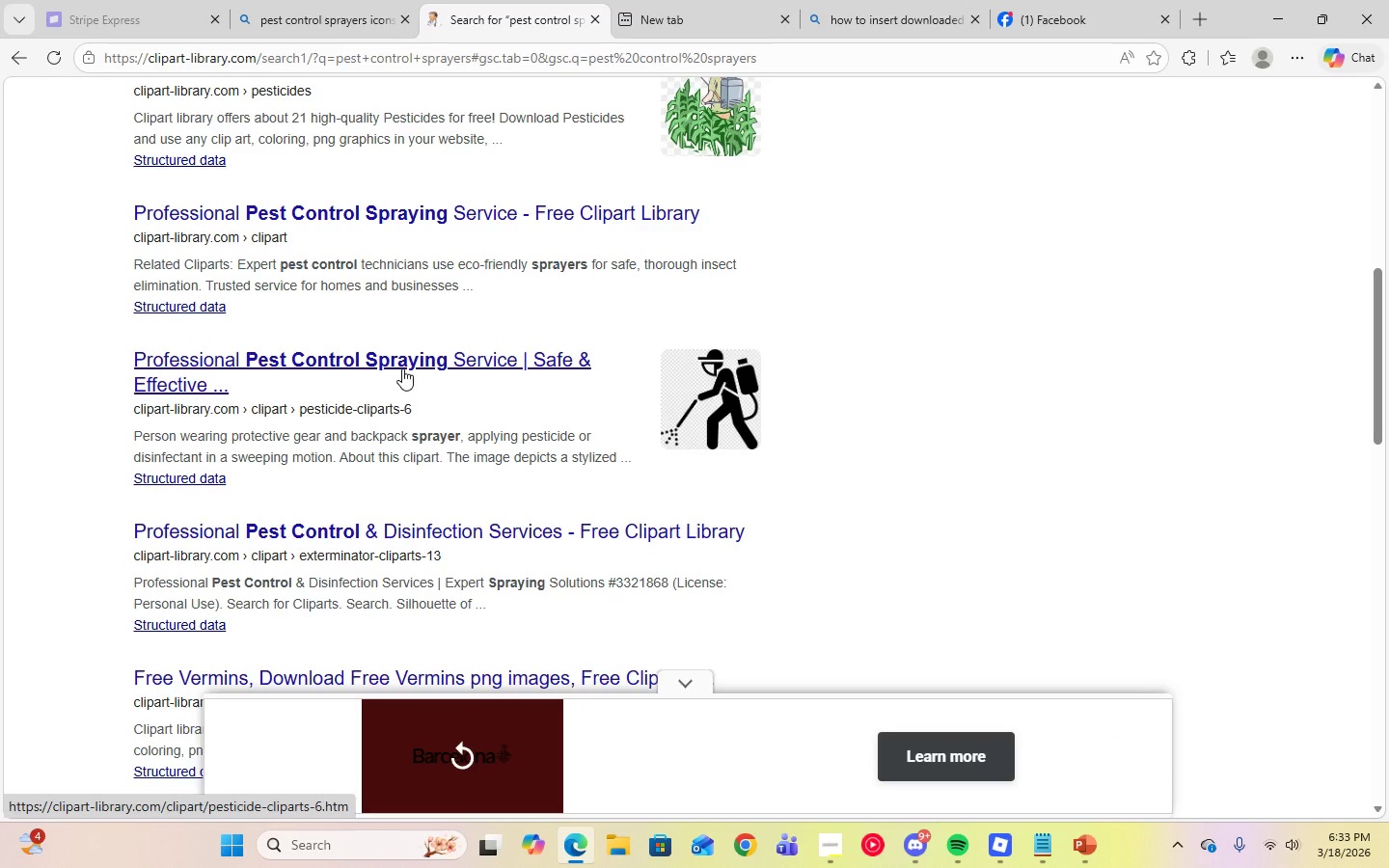 
left_click([402, 368])
 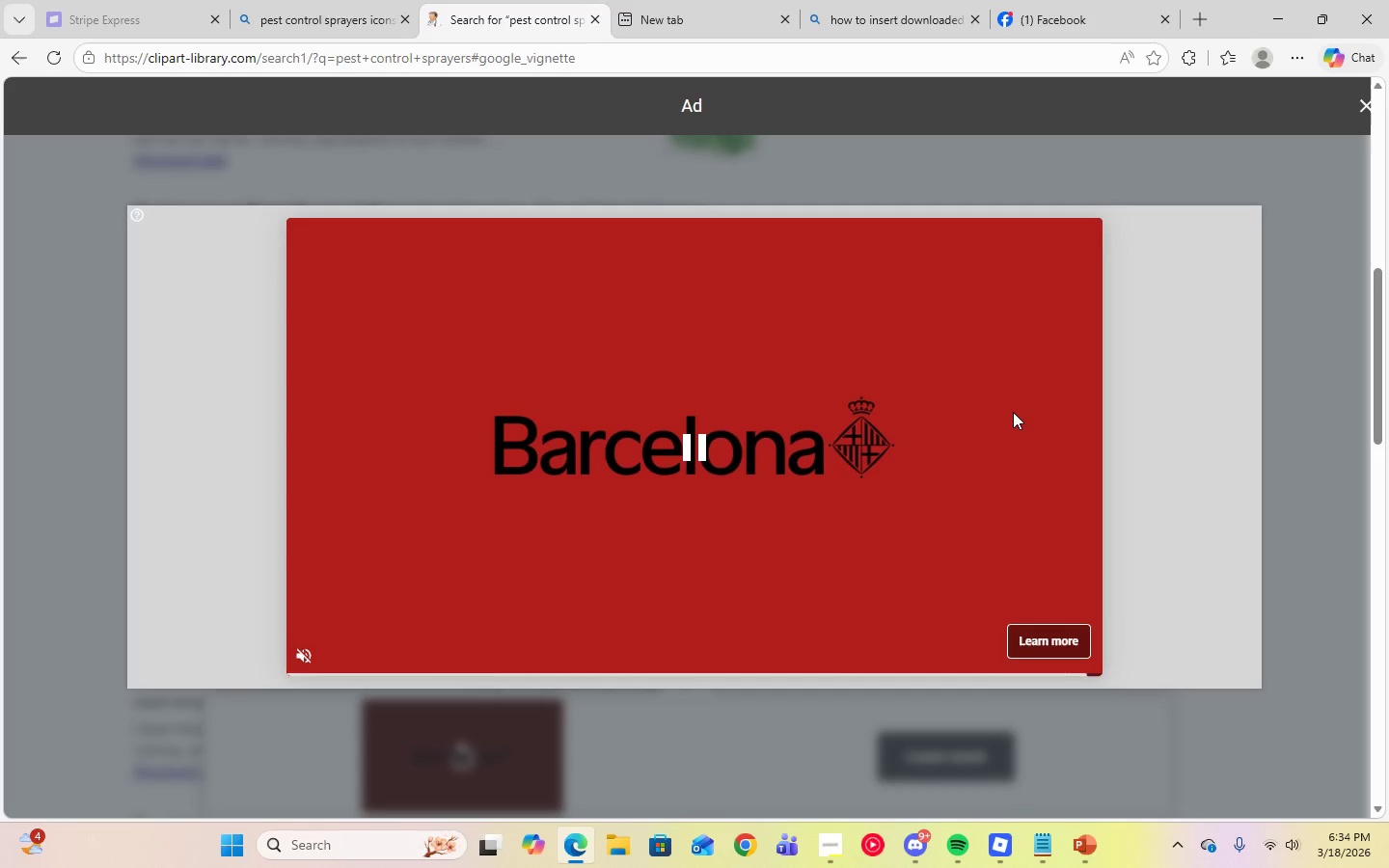 
wait(15.08)
 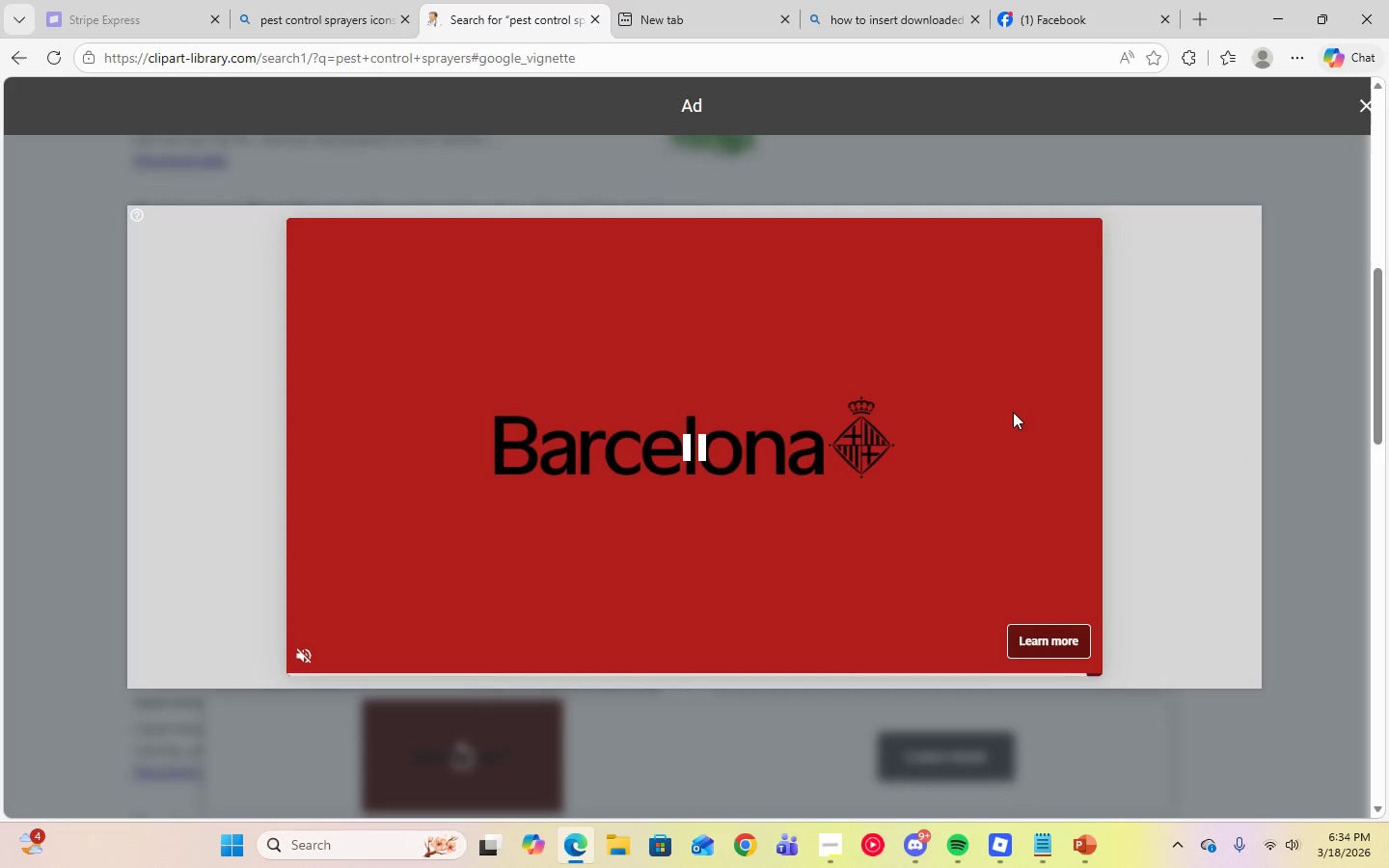 
scroll: coordinate [796, 418], scroll_direction: down, amount: 10.0
 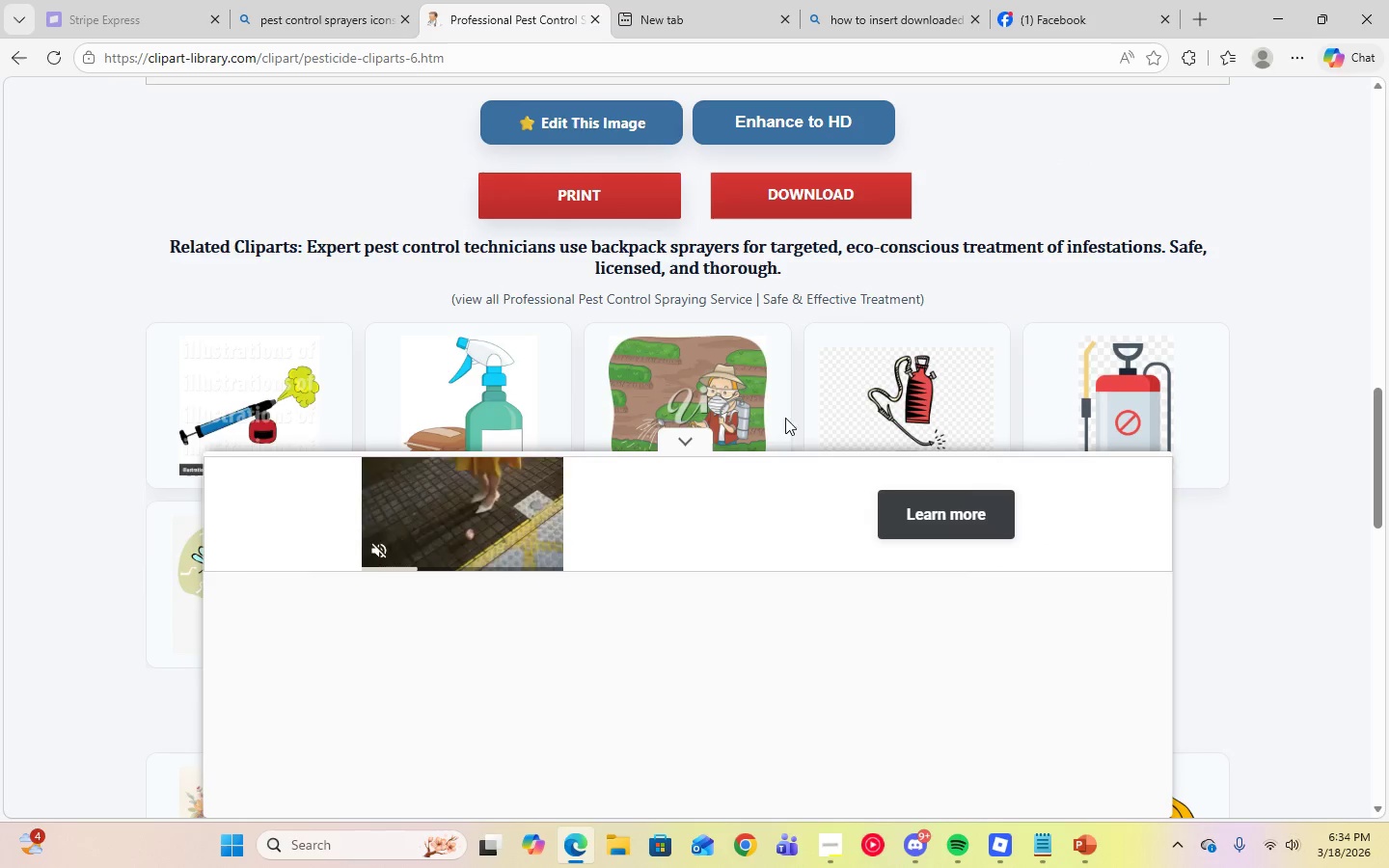 
left_click([777, 210])
 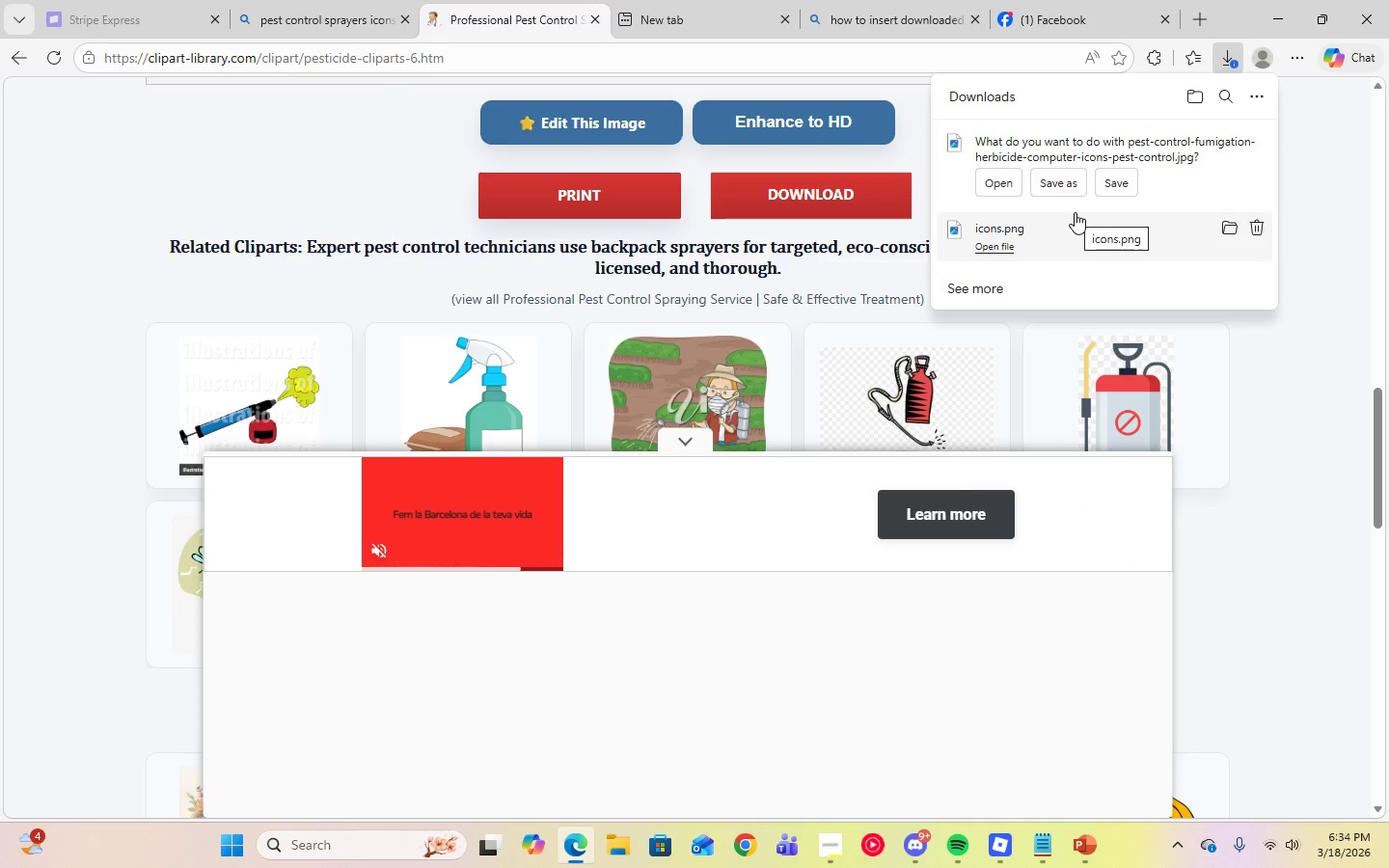 
wait(9.42)
 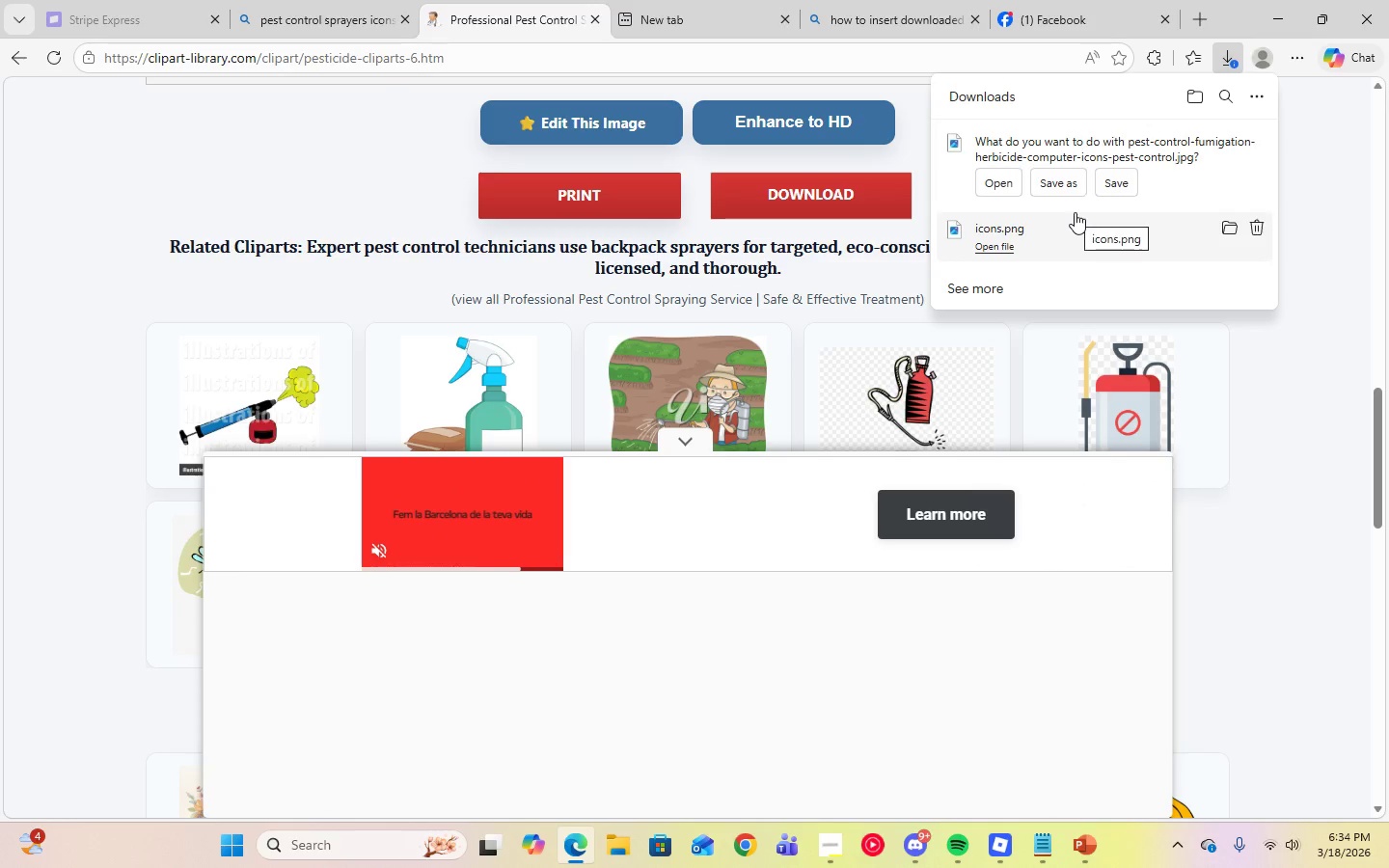 
scroll: coordinate [673, 357], scroll_direction: down, amount: 2.0
 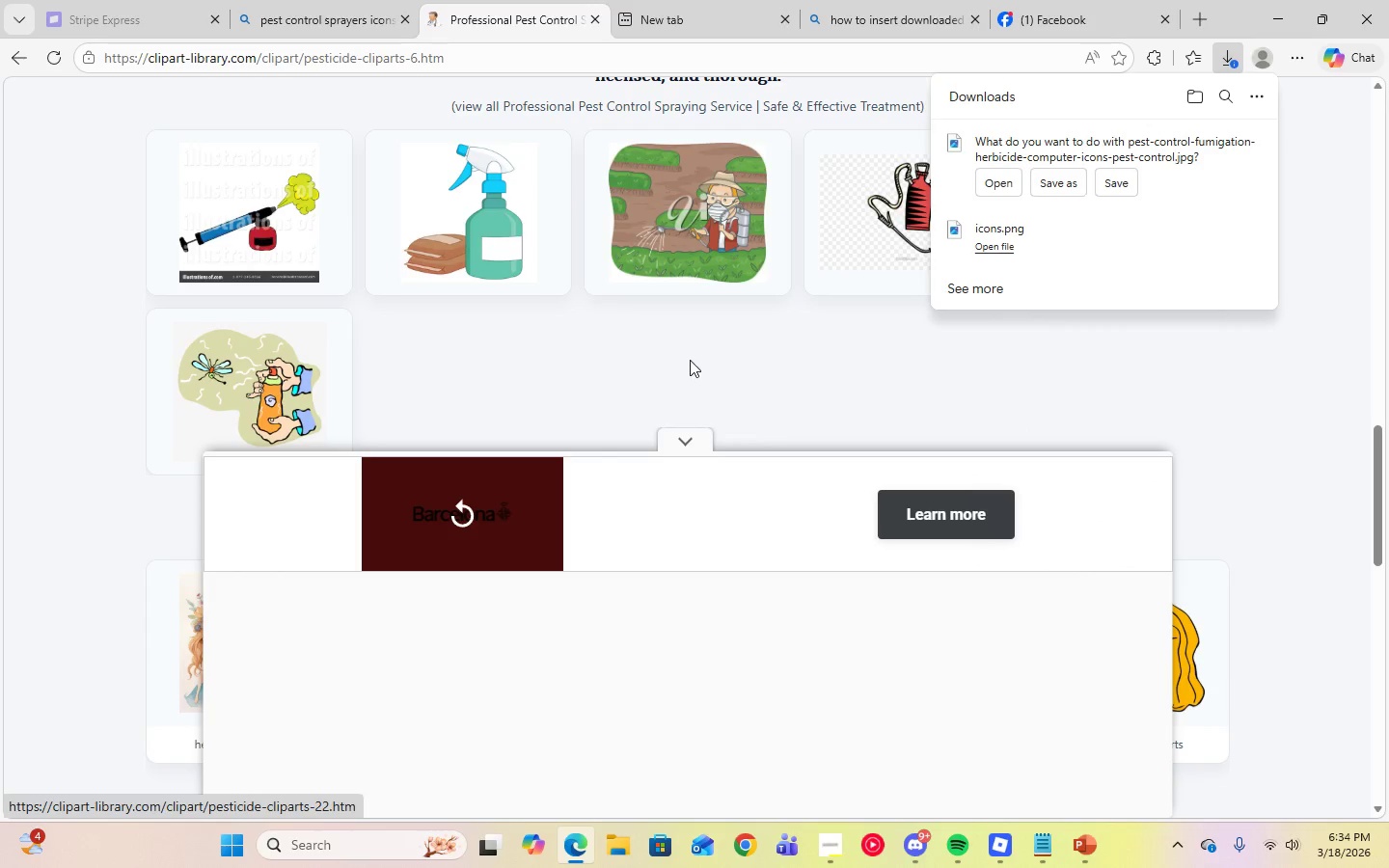 
scroll: coordinate [691, 363], scroll_direction: up, amount: 1.0
 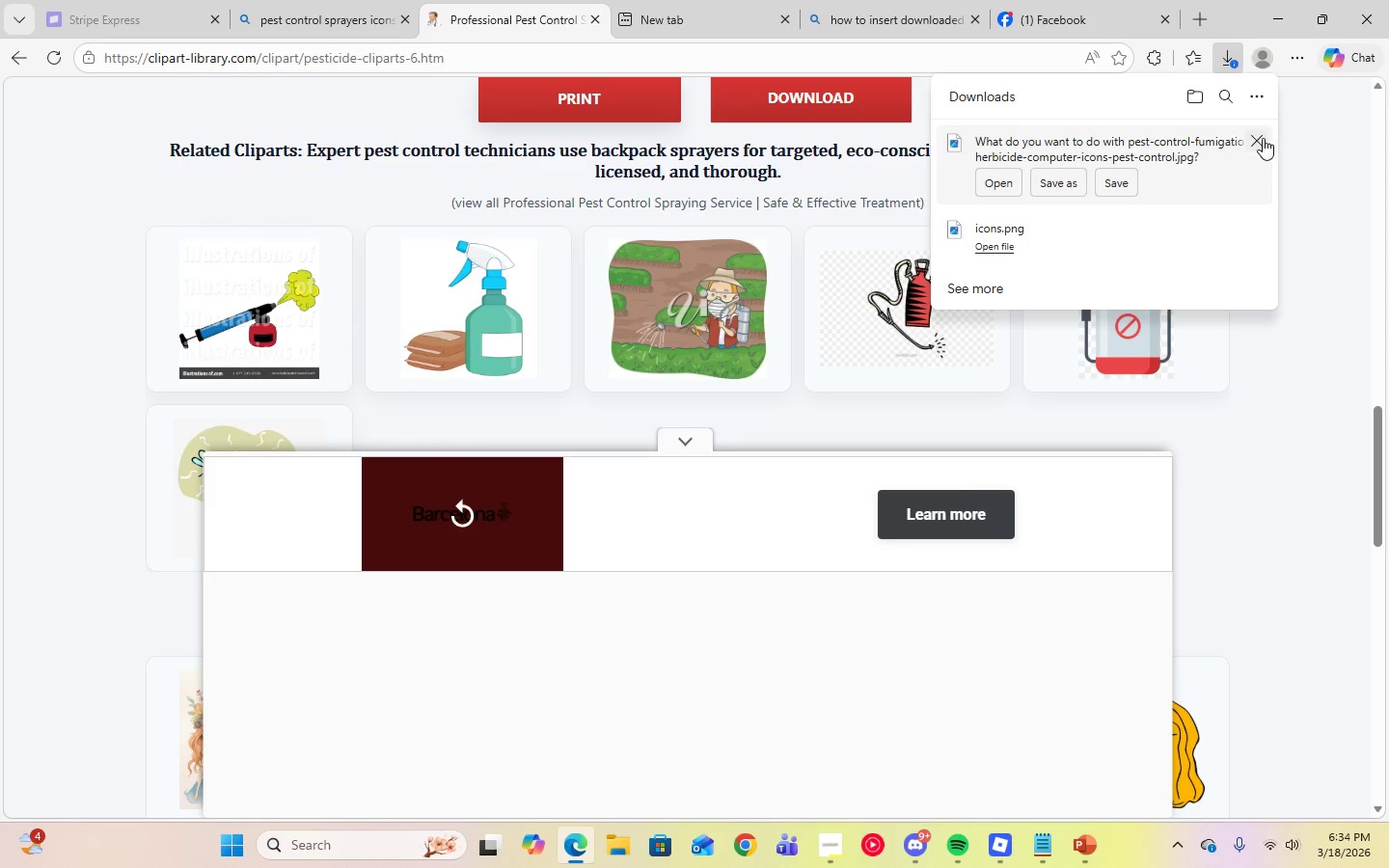 
left_click([1259, 138])
 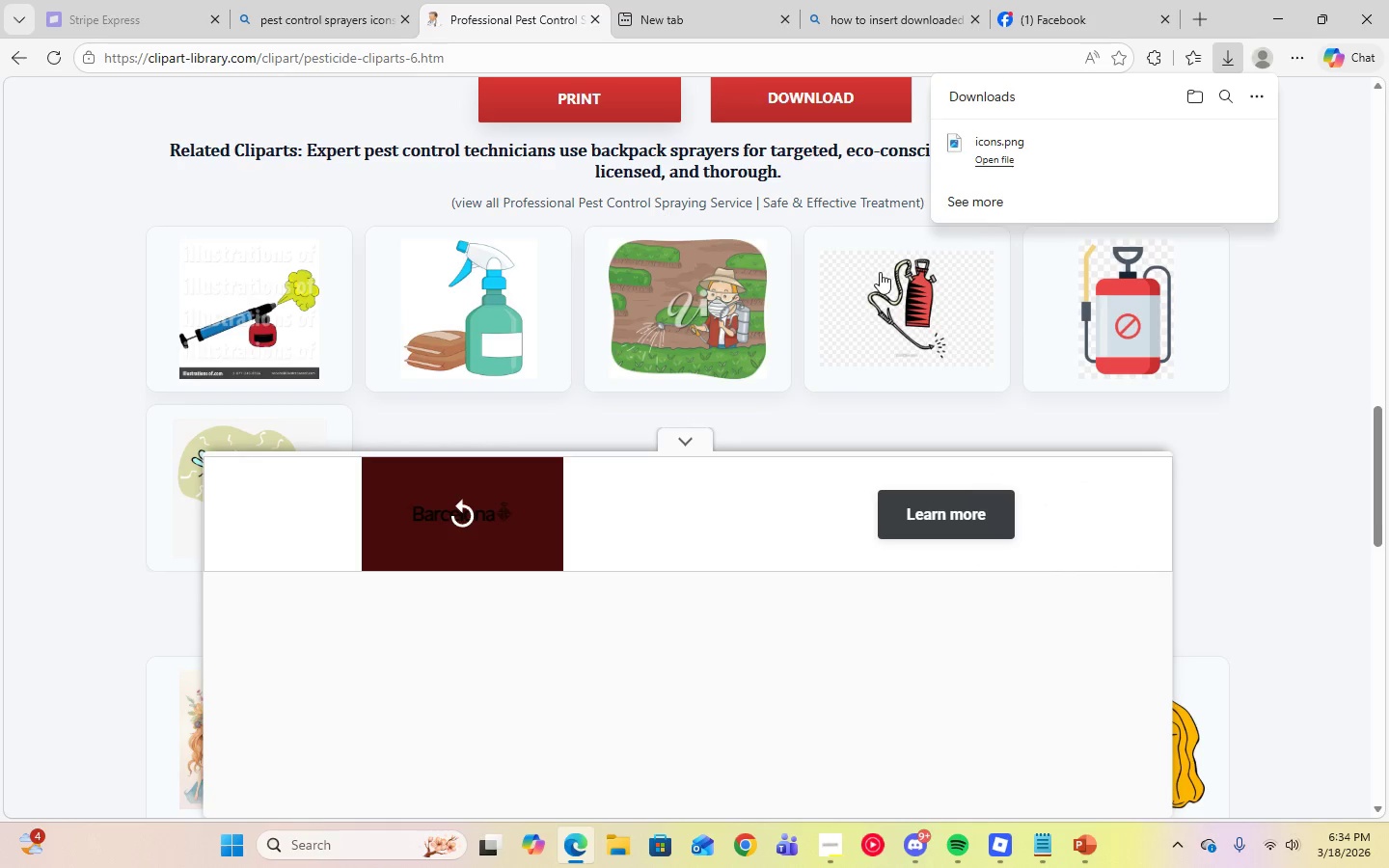 
scroll: coordinate [880, 272], scroll_direction: down, amount: 6.0
 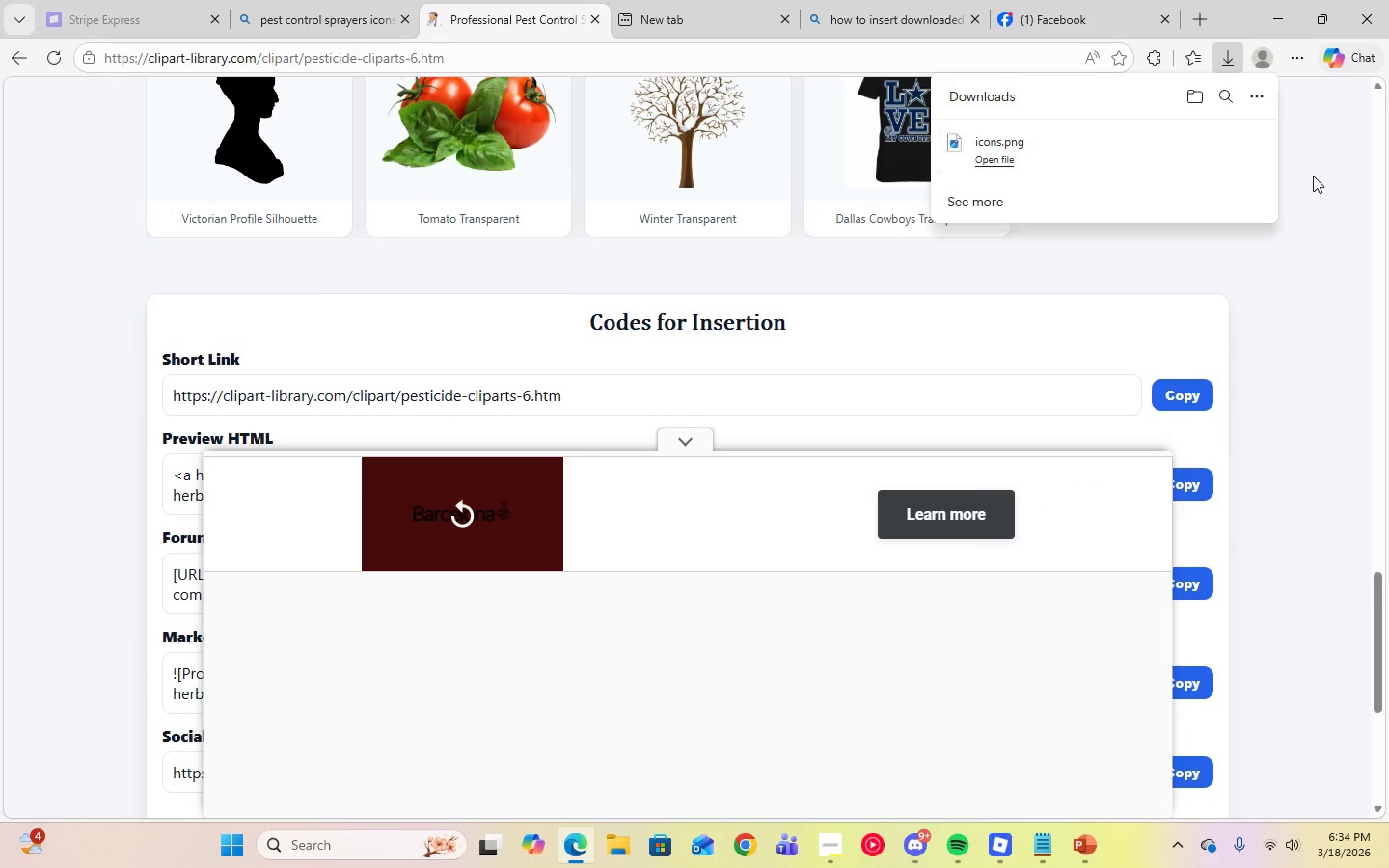 
left_click([1340, 187])
 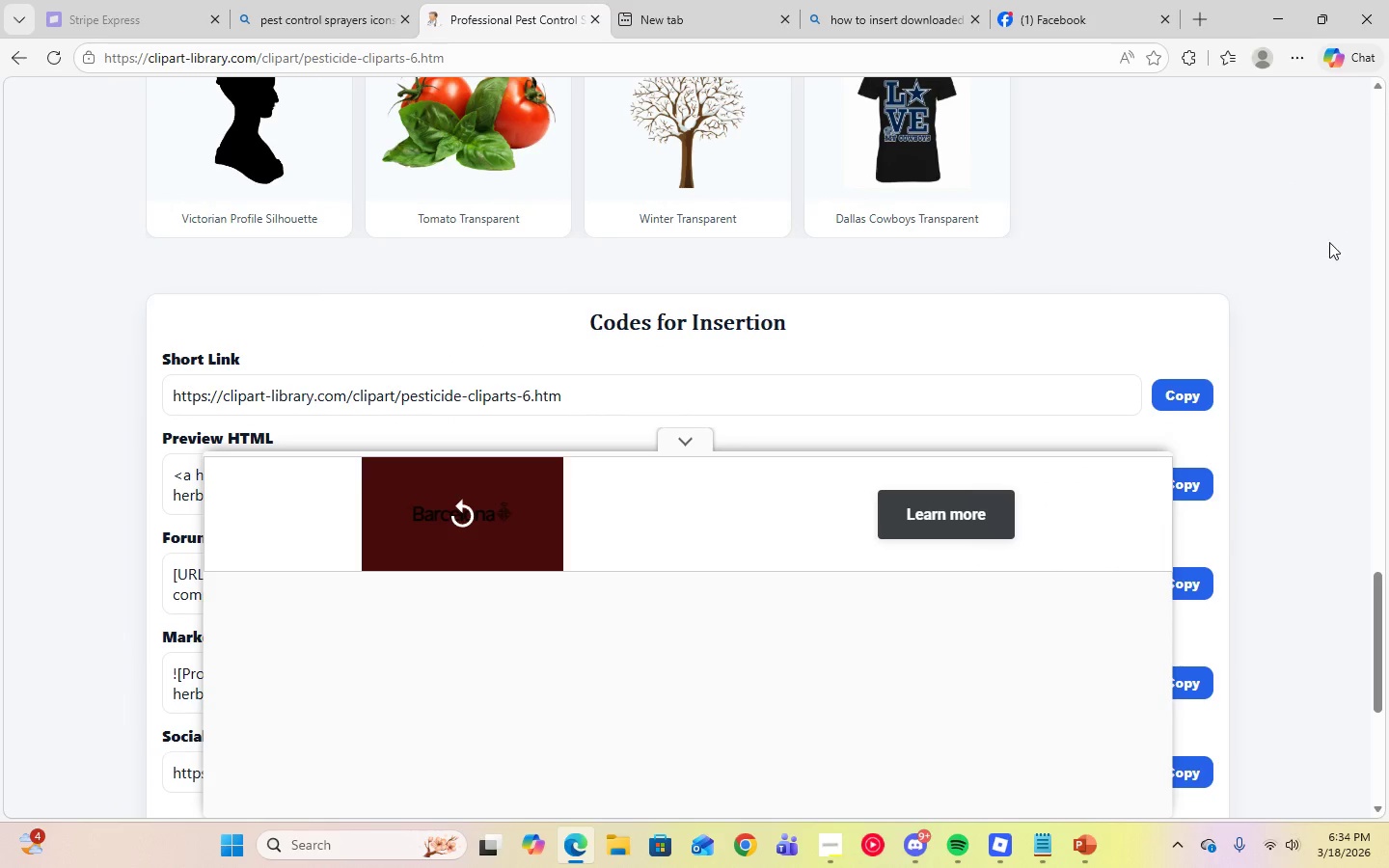 
scroll: coordinate [1328, 272], scroll_direction: down, amount: 4.0
 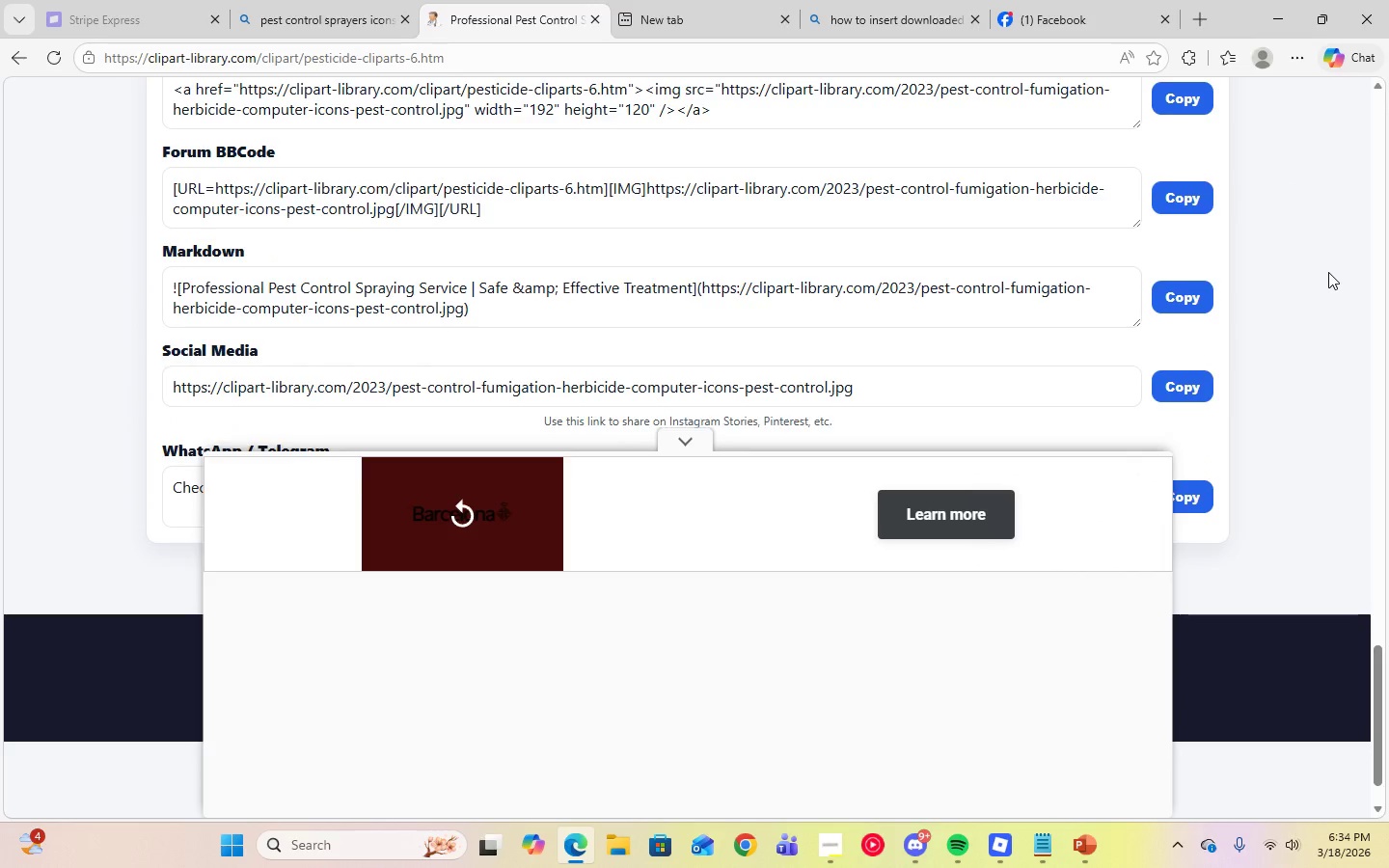 
scroll: coordinate [1328, 272], scroll_direction: up, amount: 14.0
 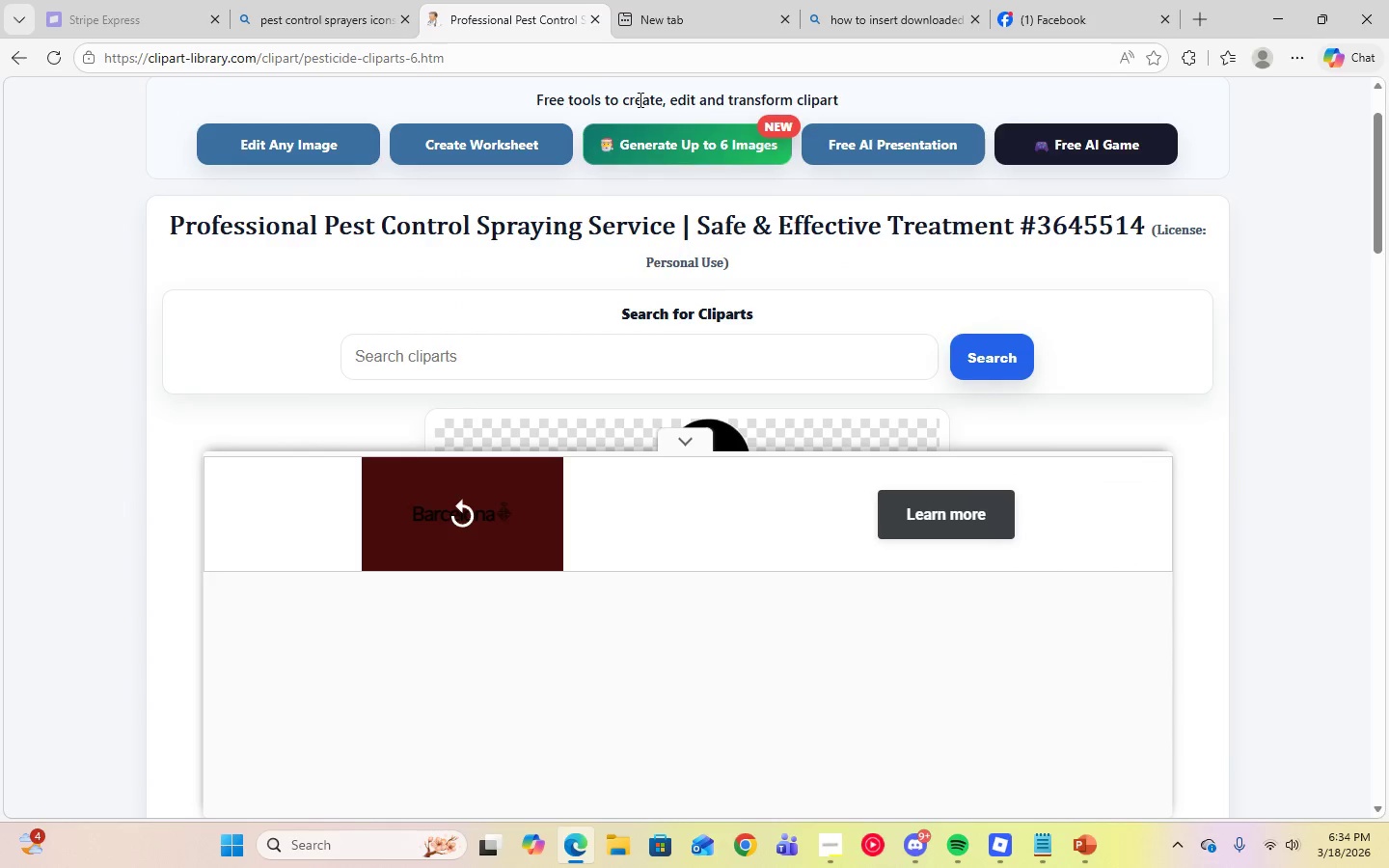 
left_click([12, 63])
 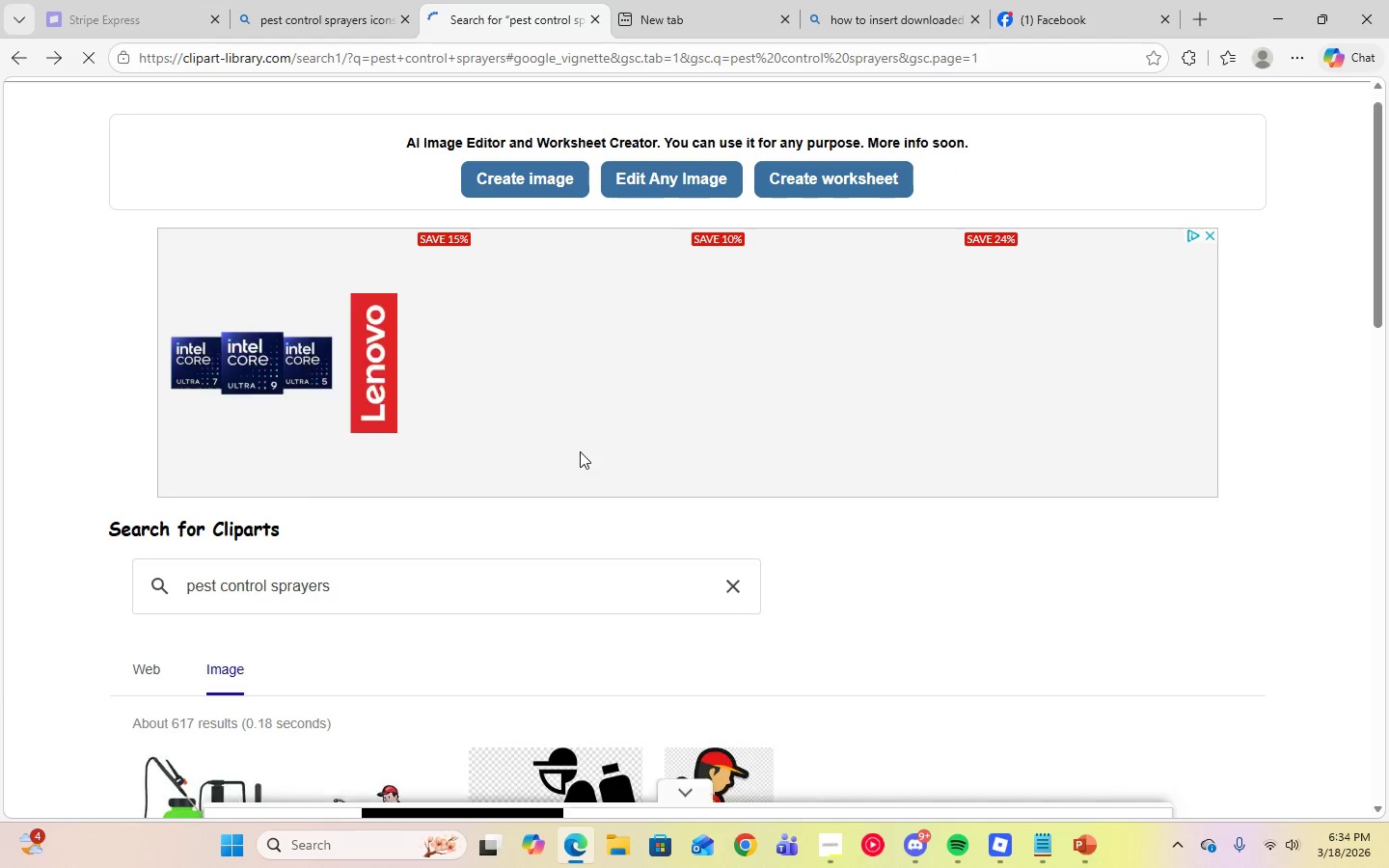 
scroll: coordinate [580, 448], scroll_direction: down, amount: 5.0
 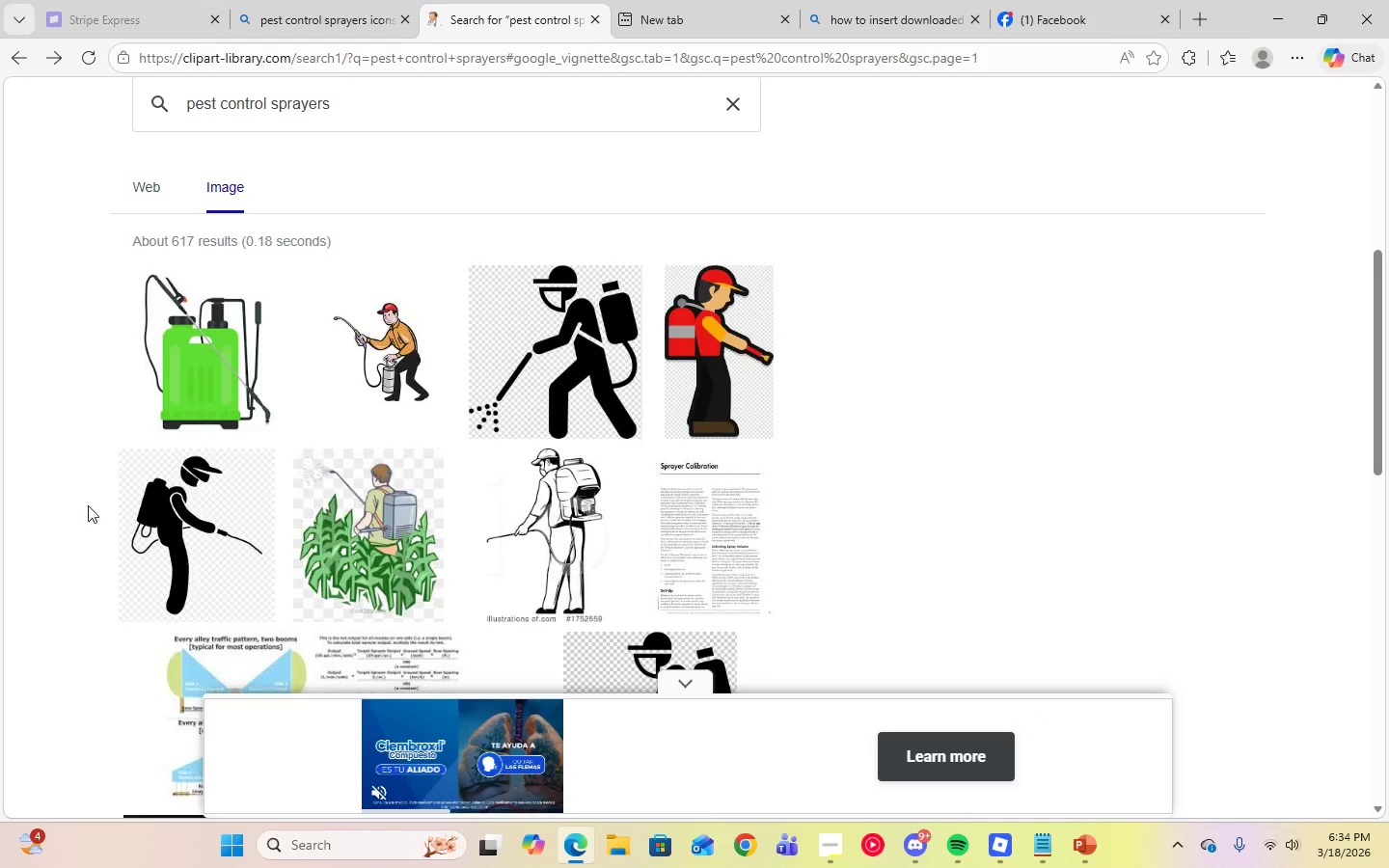 
left_click([156, 518])
 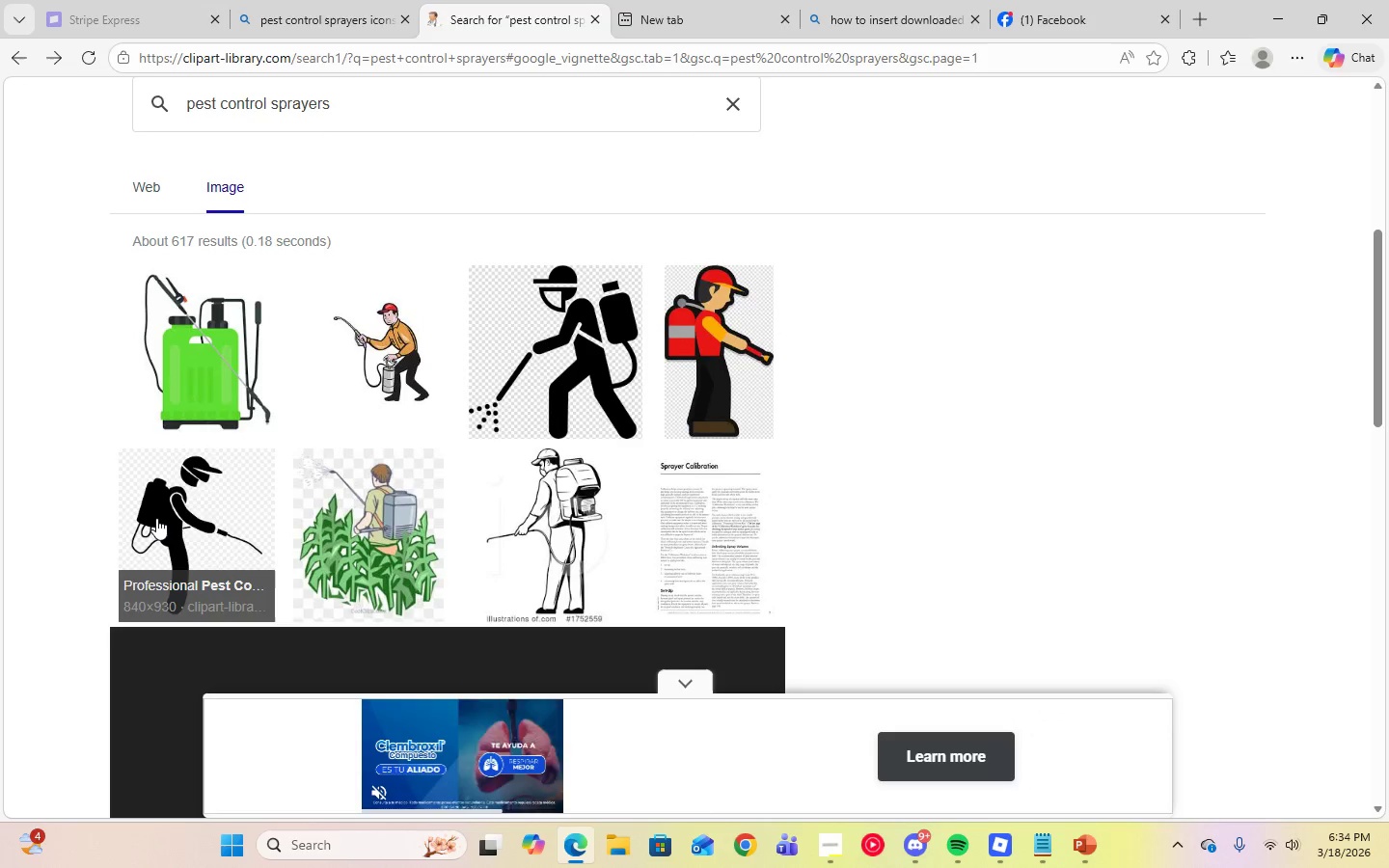 
scroll: coordinate [156, 518], scroll_direction: down, amount: 2.0
 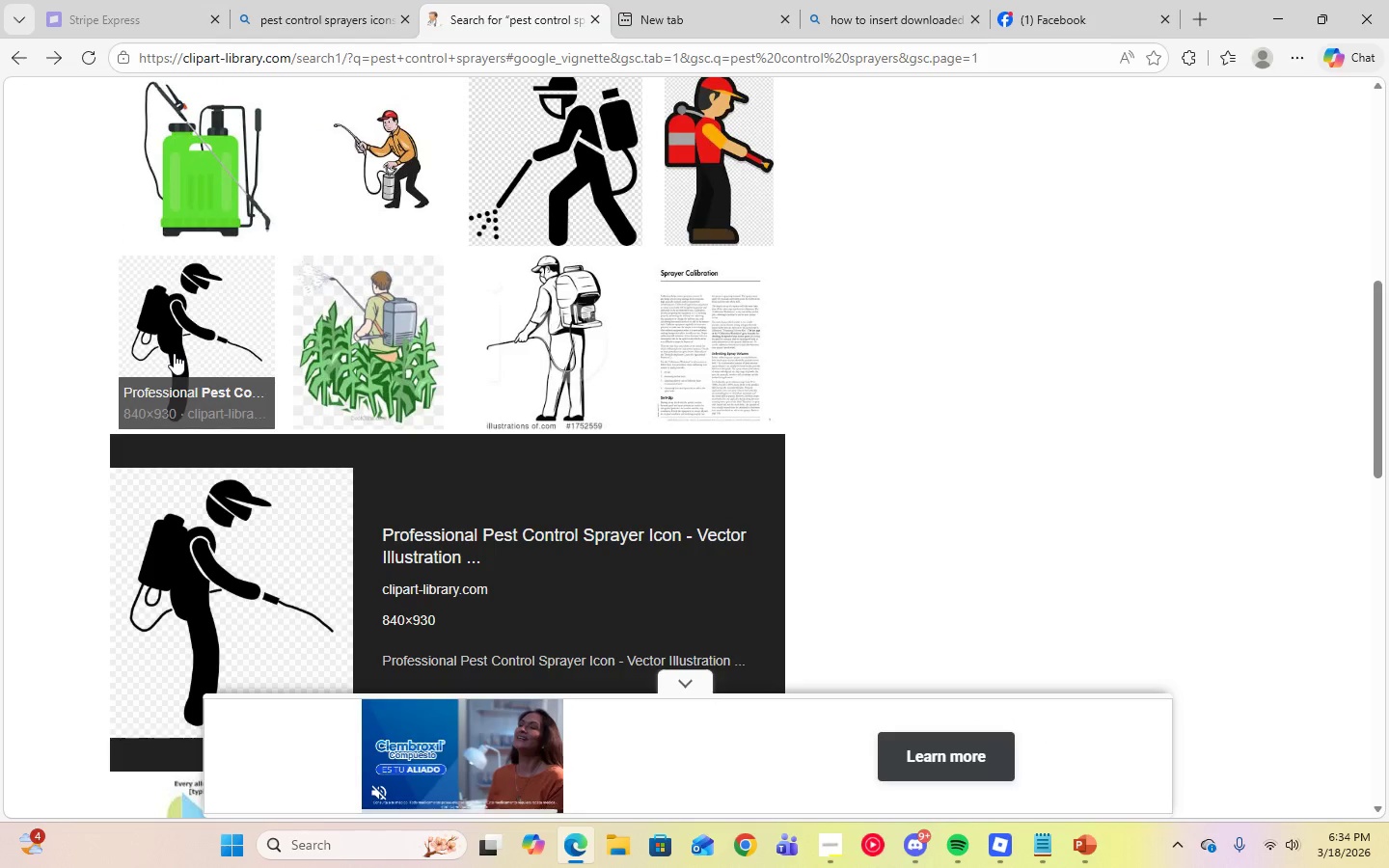 
left_click([174, 353])
 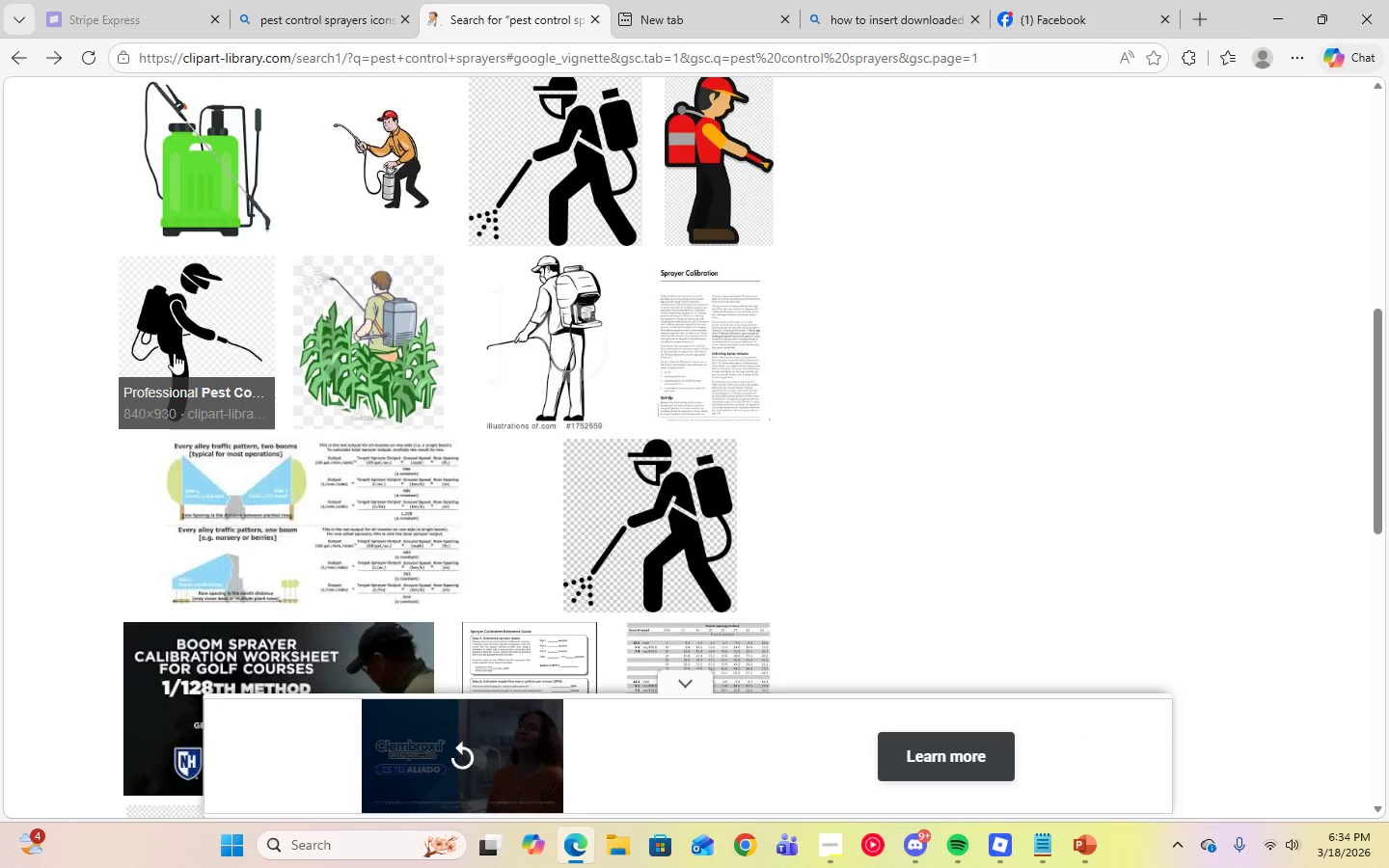 
double_click([174, 353])
 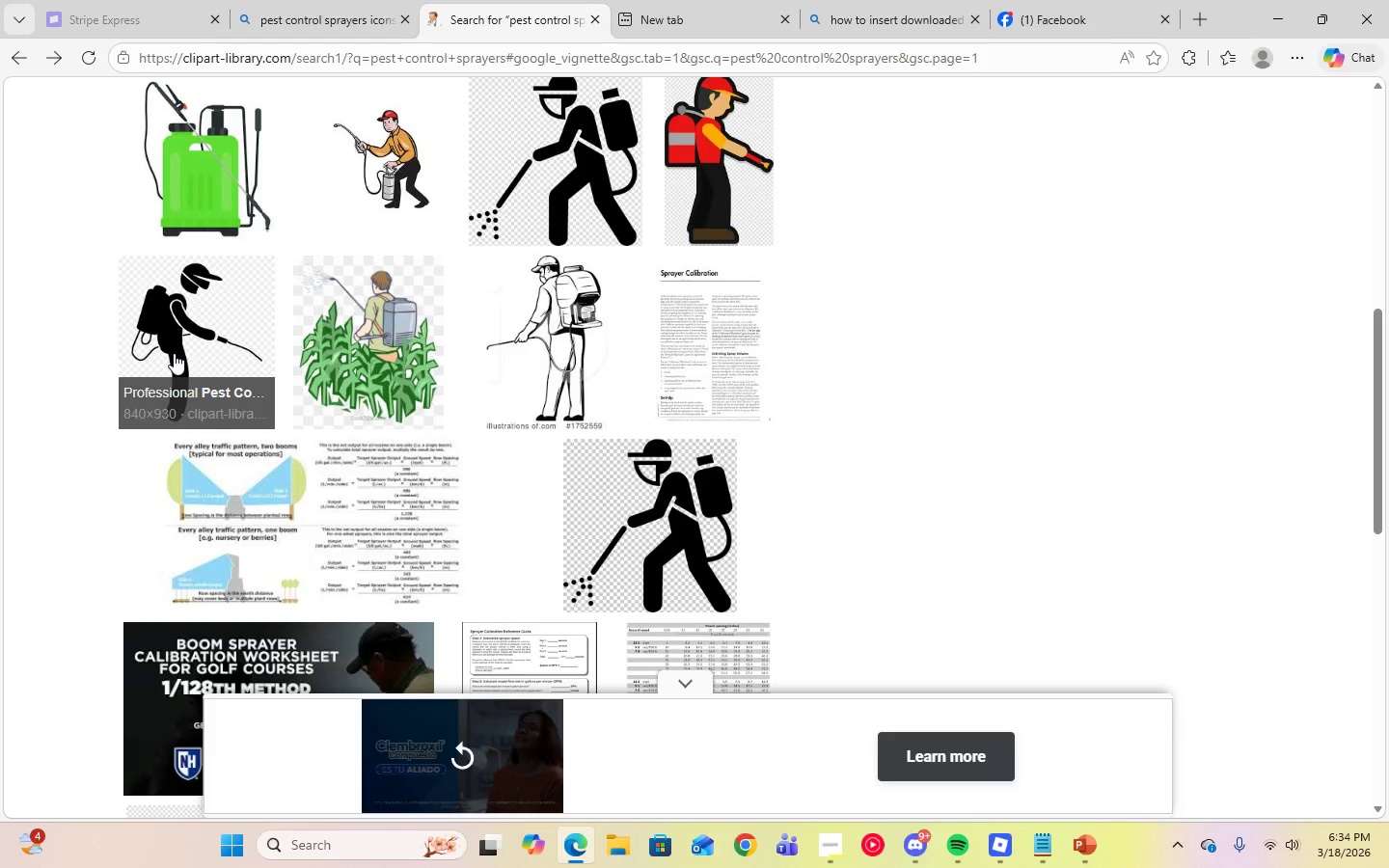 
left_click([174, 353])
 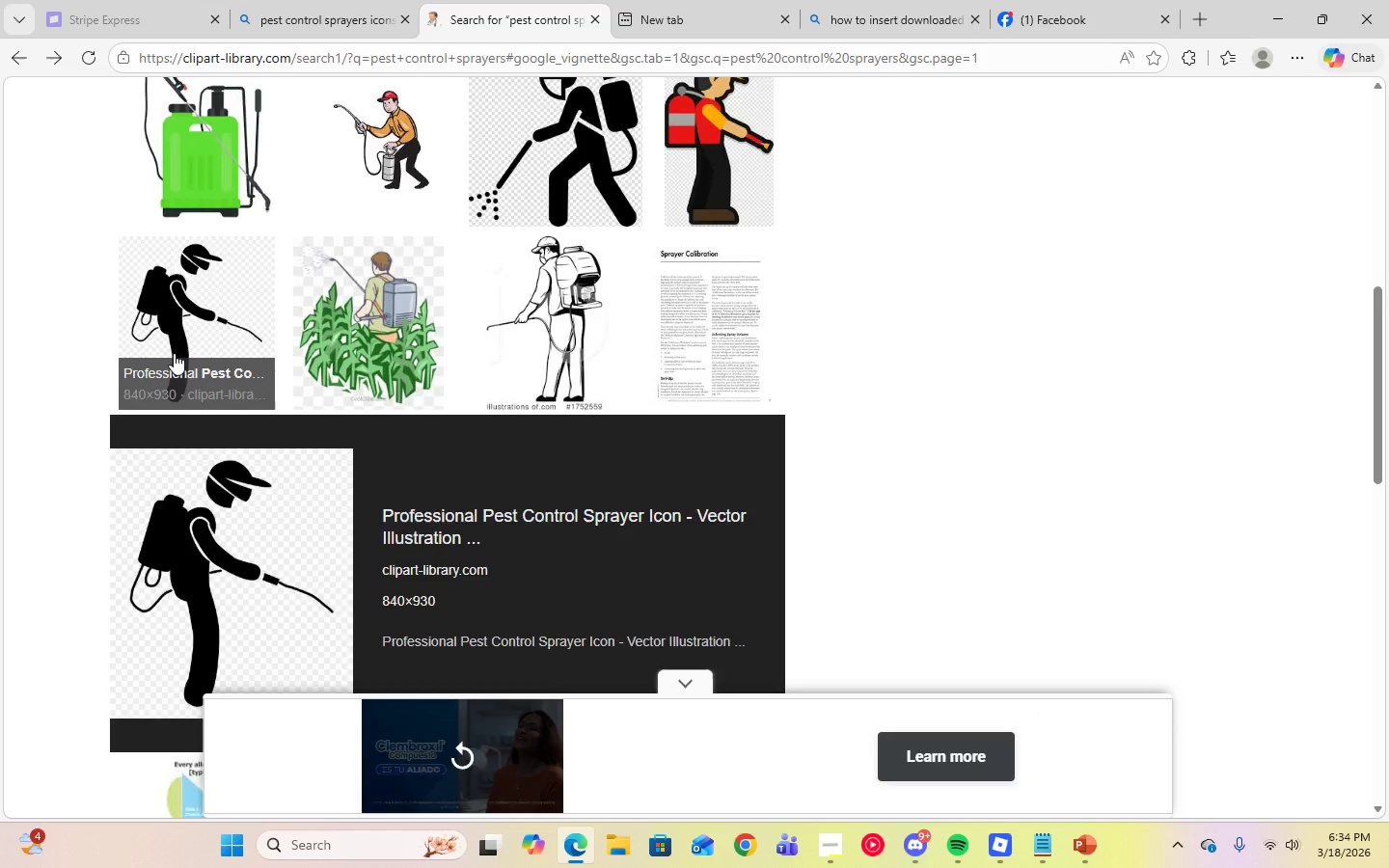 
scroll: coordinate [174, 353], scroll_direction: down, amount: 3.0
 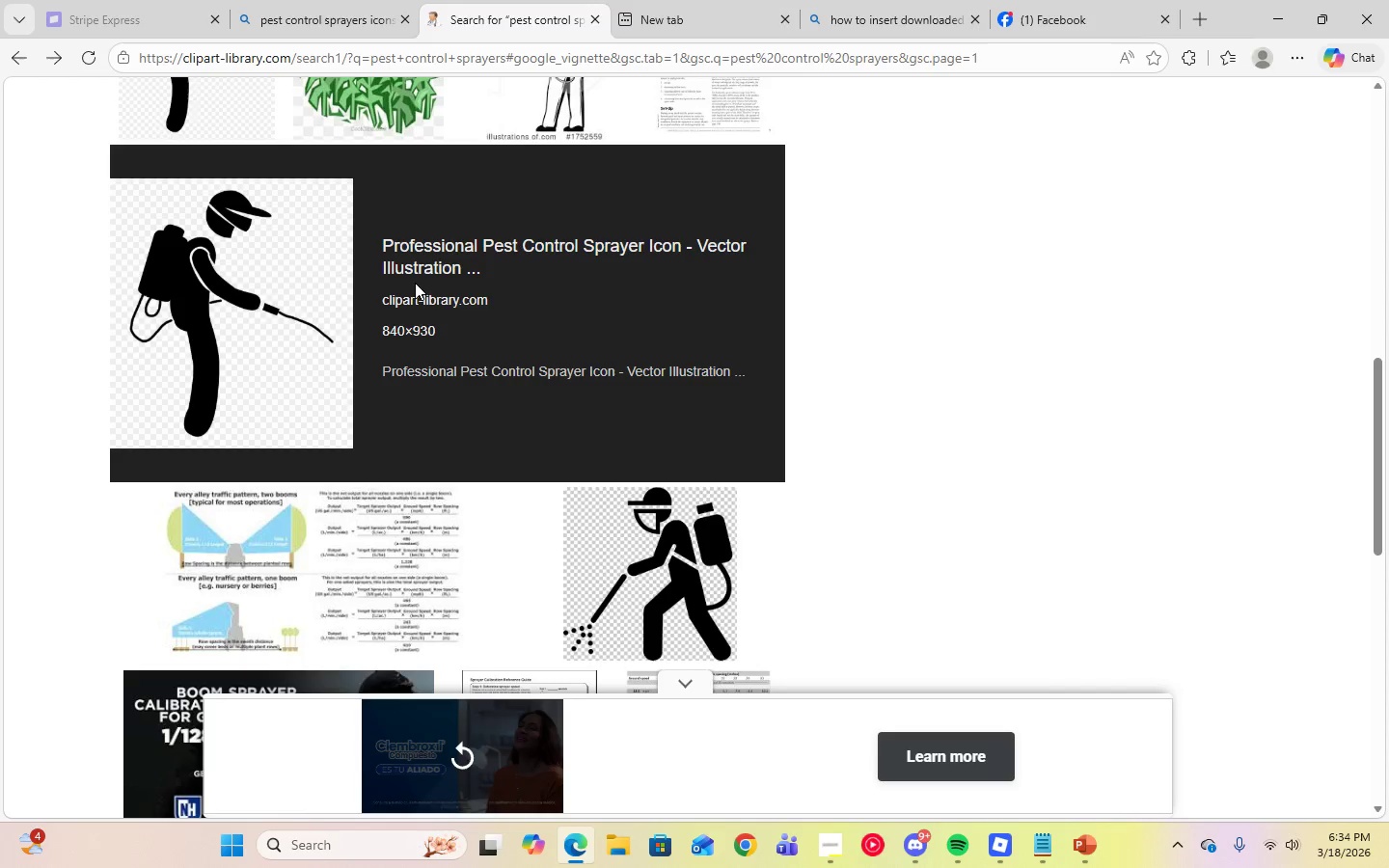 
left_click([416, 268])
 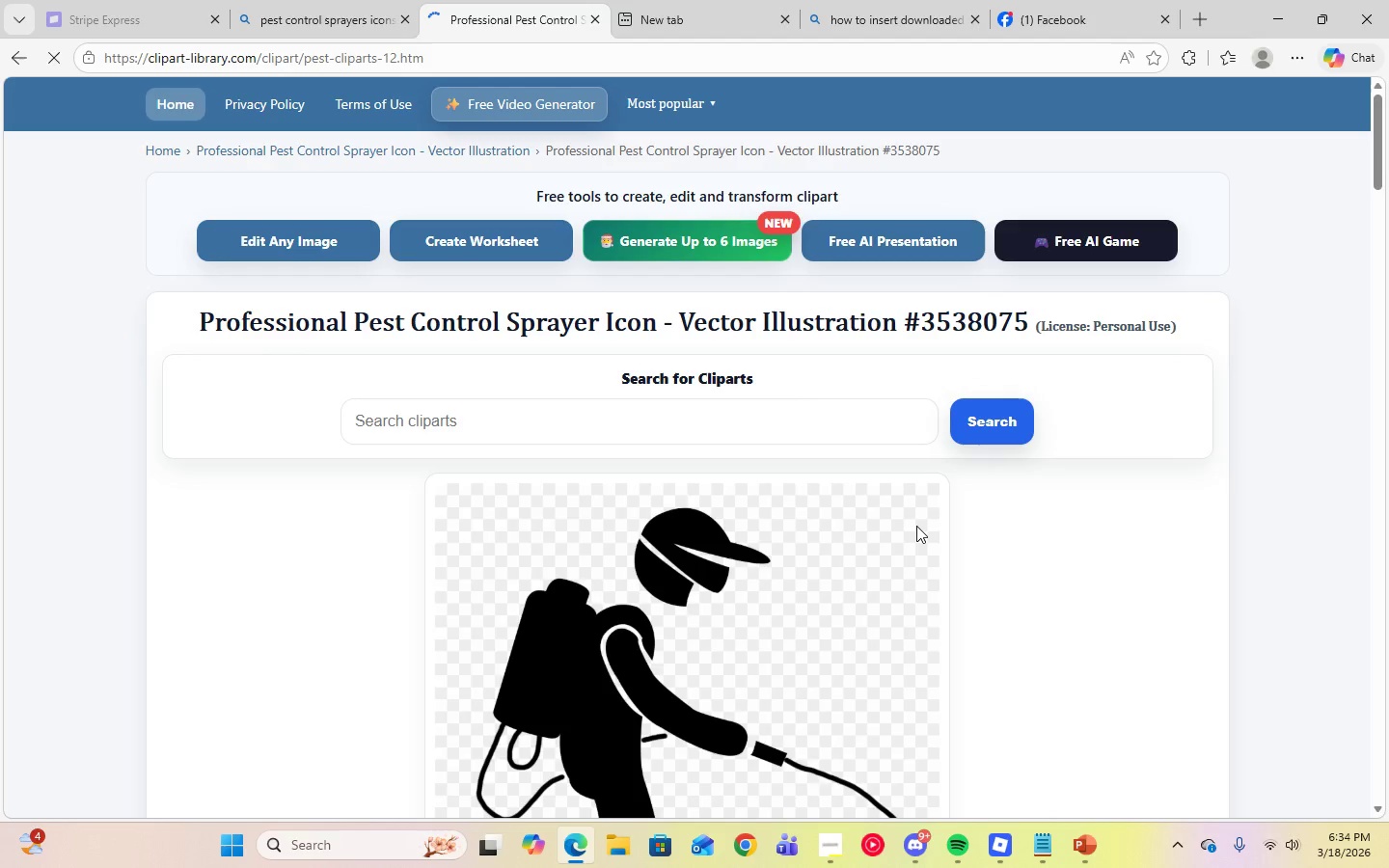 
scroll: coordinate [916, 527], scroll_direction: down, amount: 8.0
 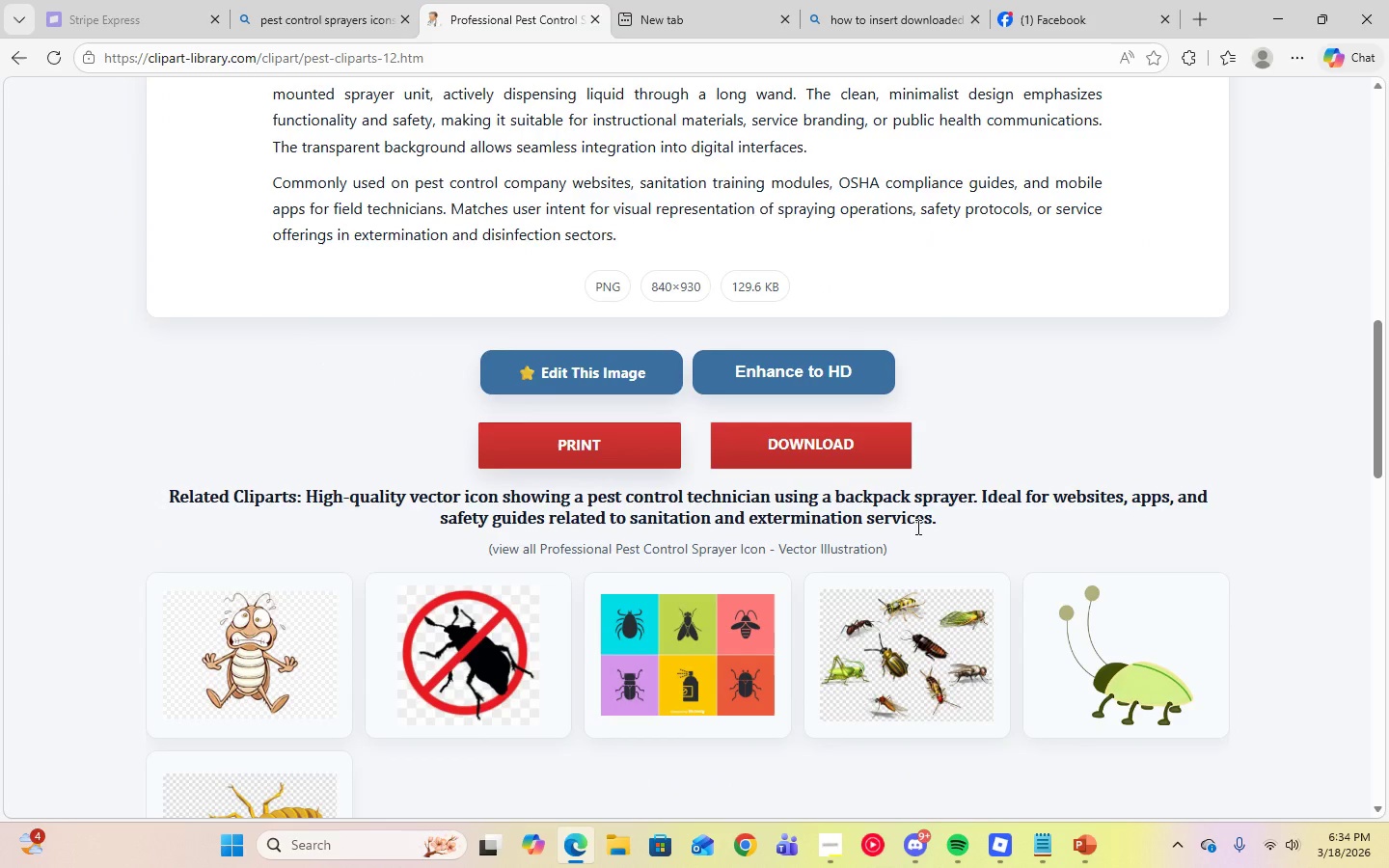 
scroll: coordinate [916, 527], scroll_direction: up, amount: 2.0
 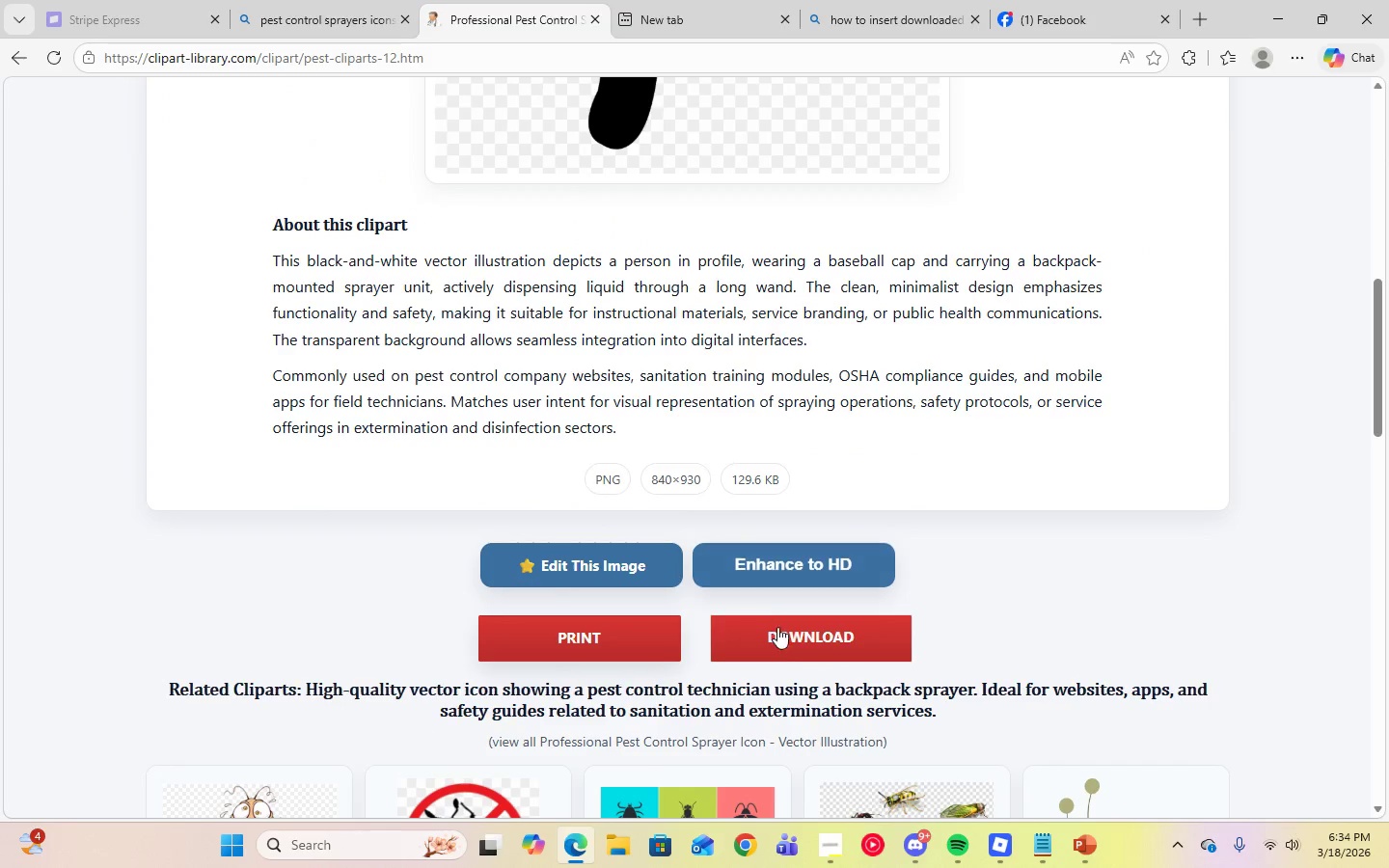 
left_click([779, 633])
 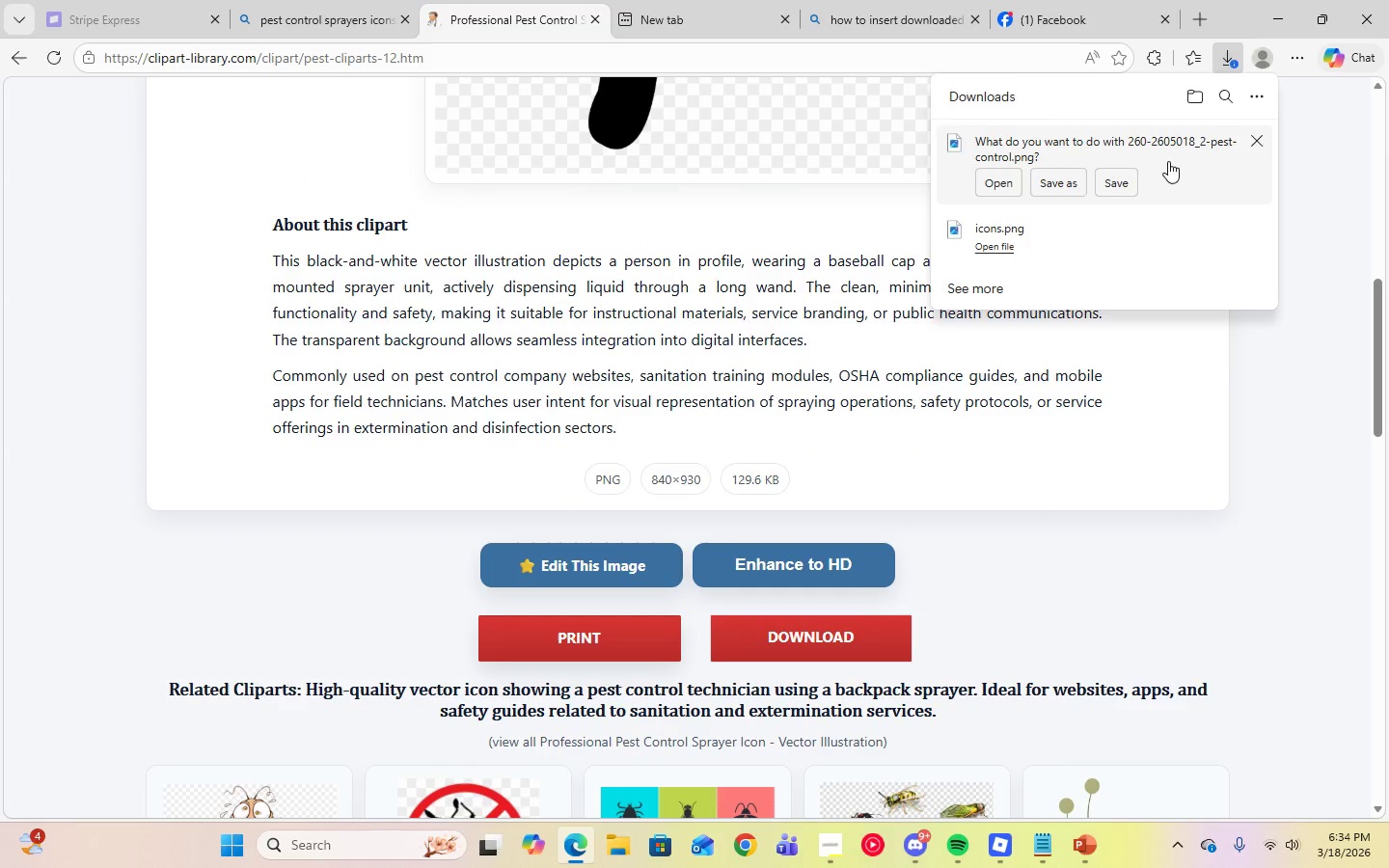 
left_click([1068, 189])
 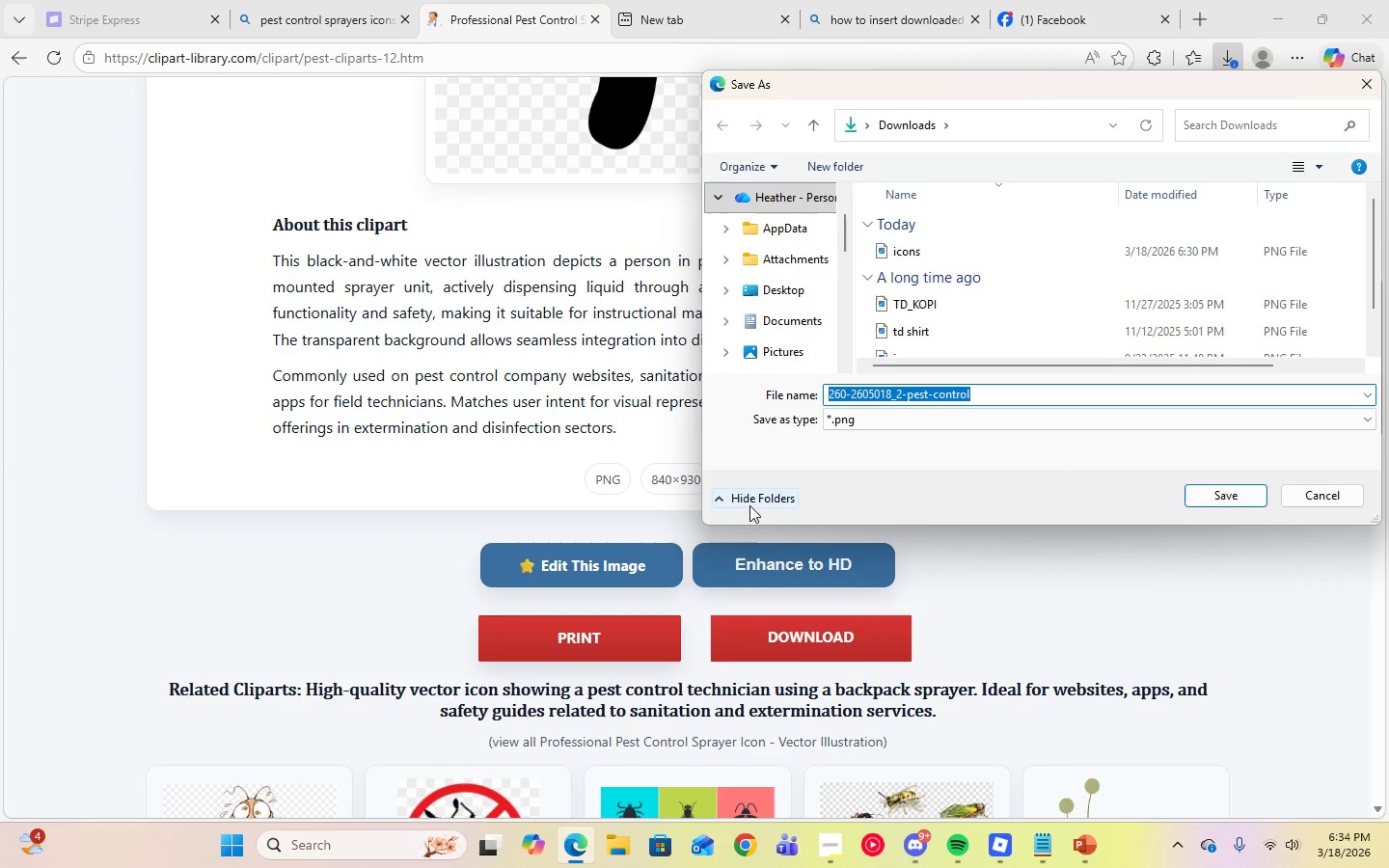 
type(sprayers)
 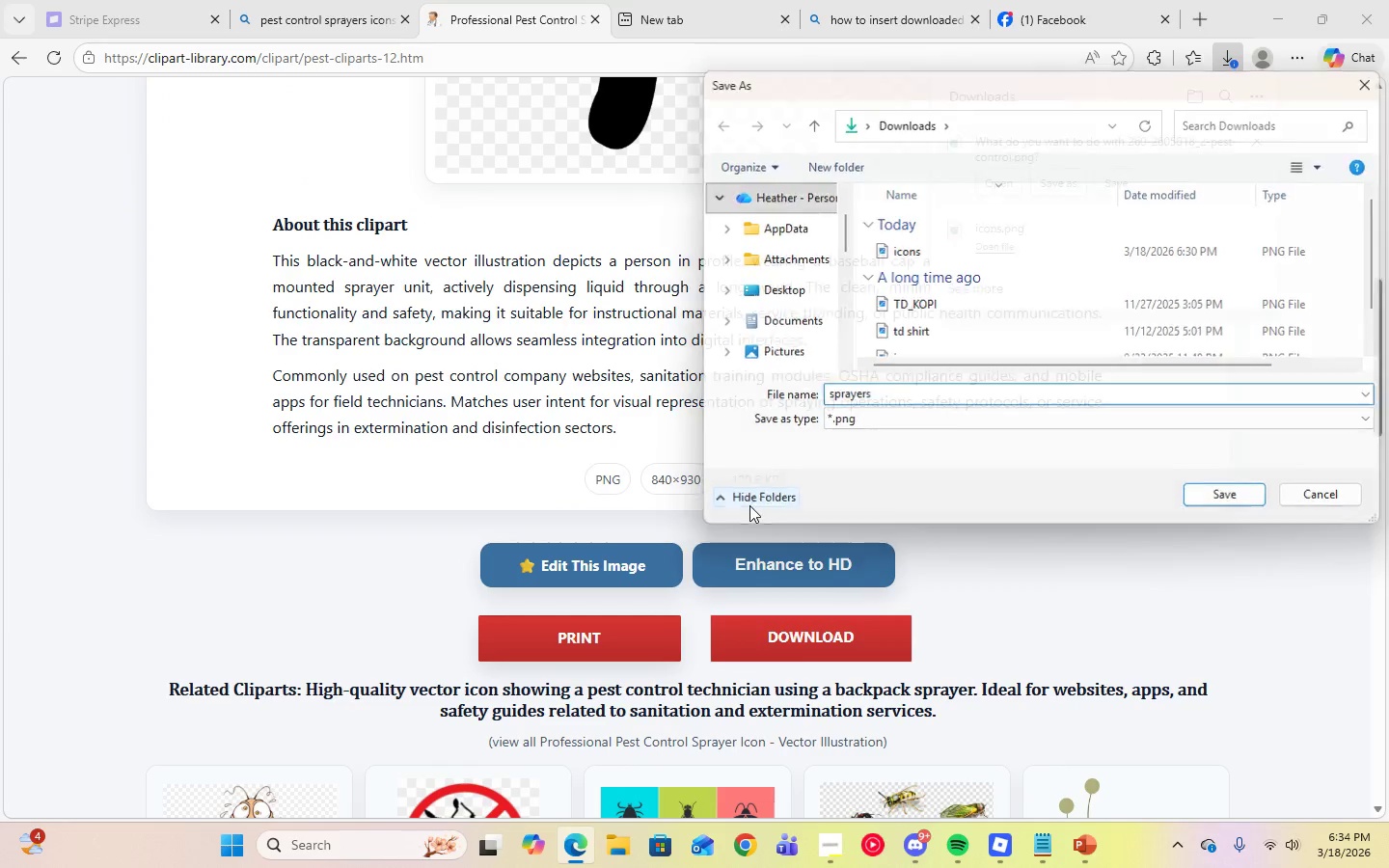 
key(Enter)
 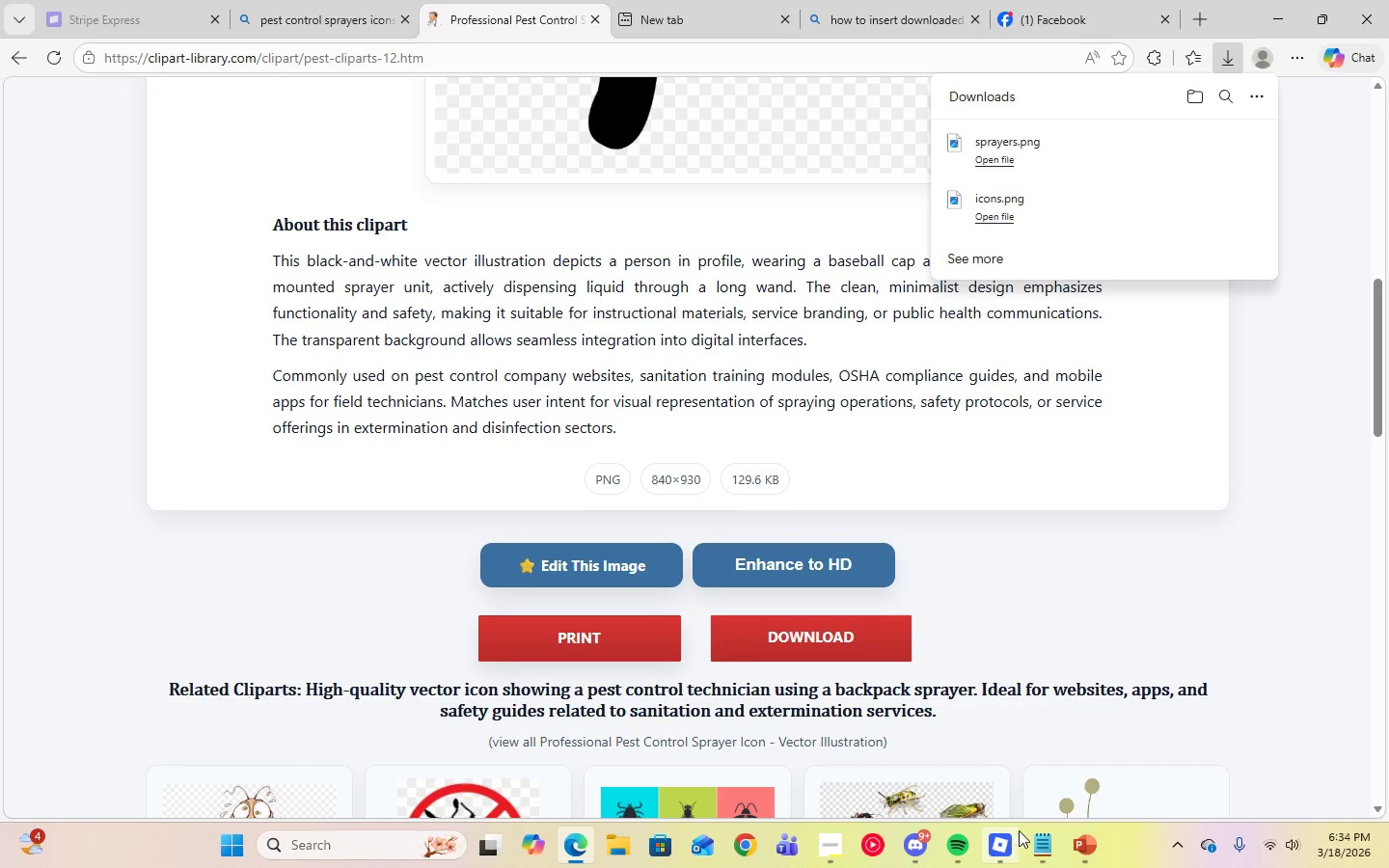 
left_click([1080, 845])
 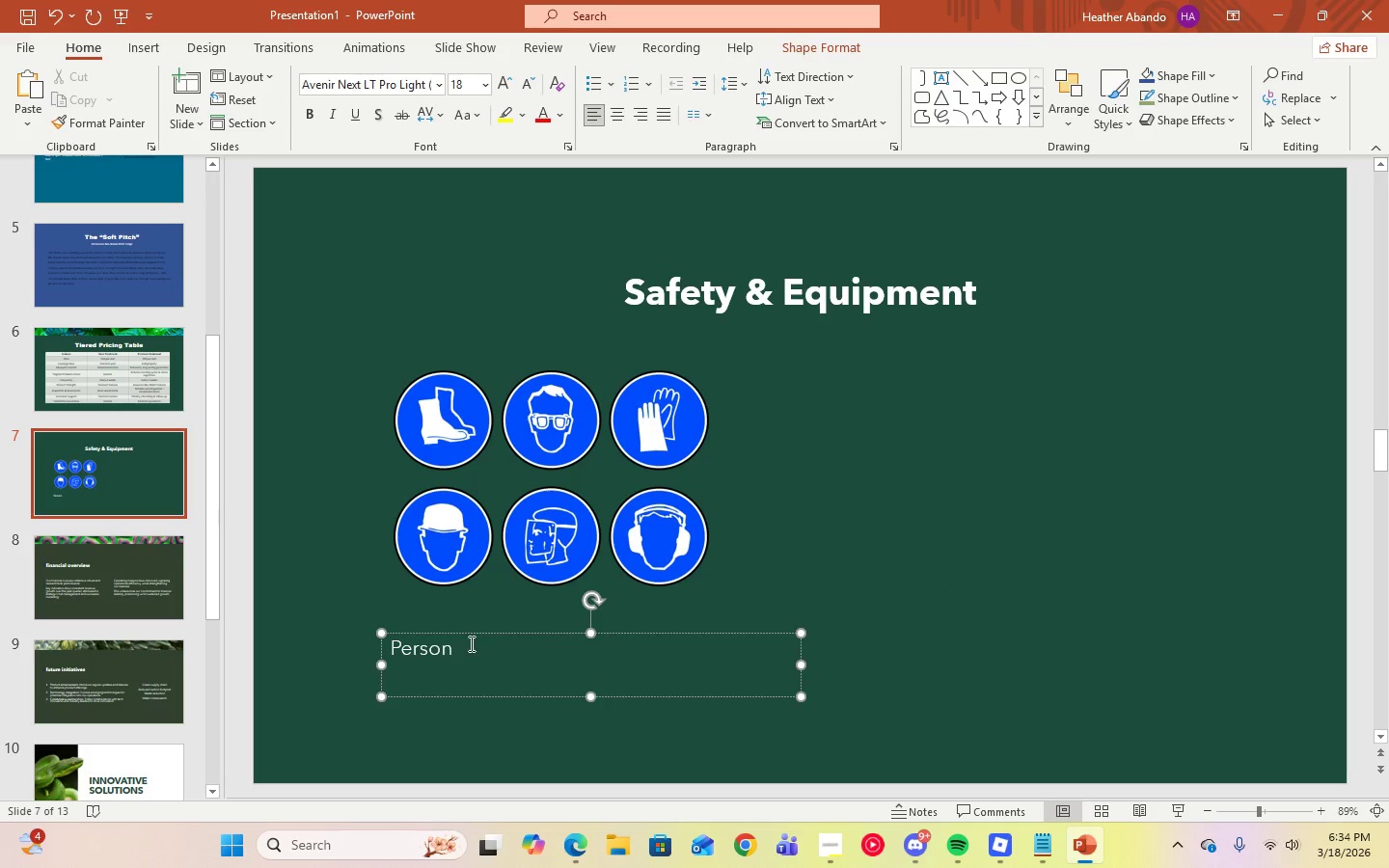 
left_click([474, 646])
 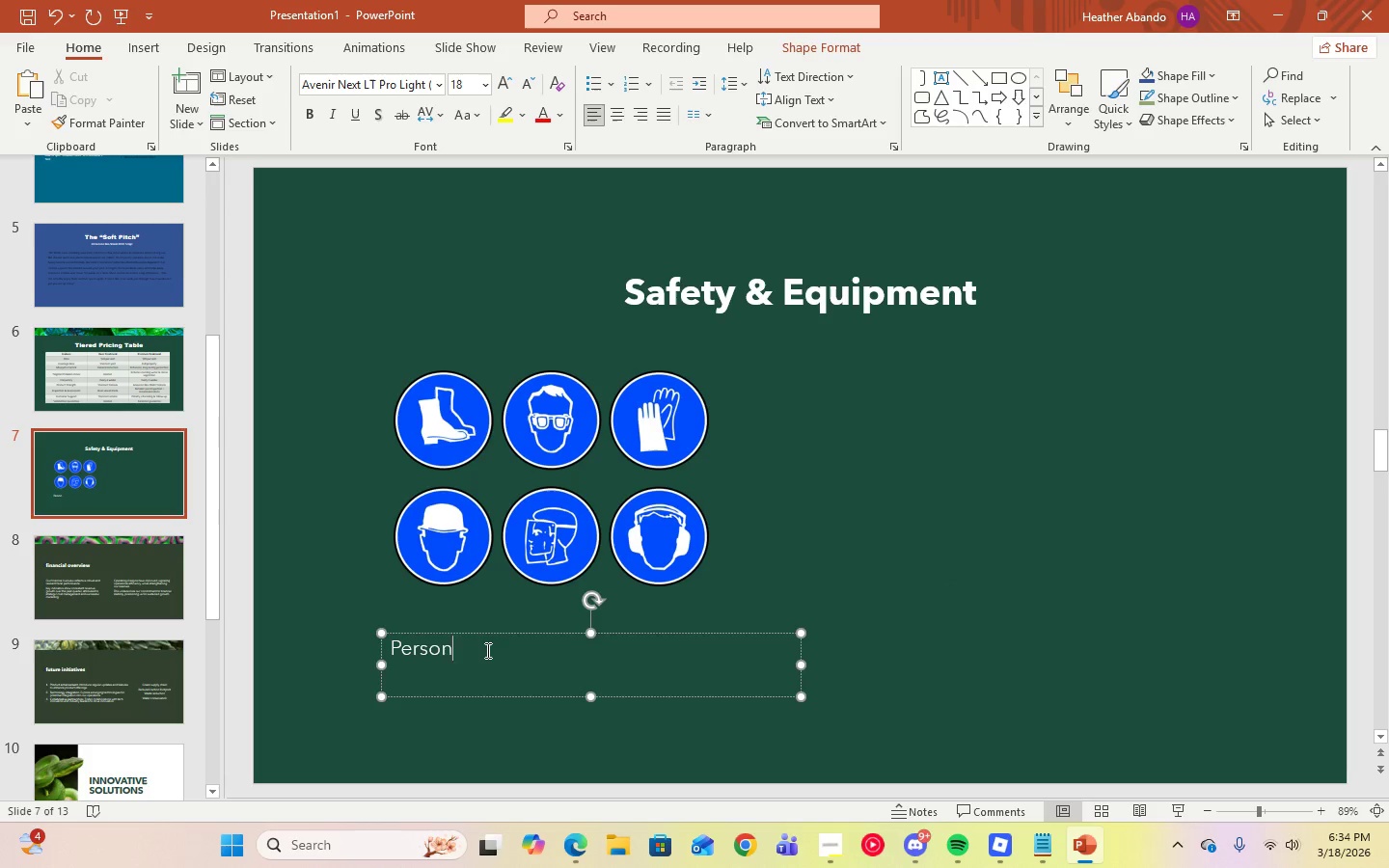 
type(al Protecto)
key(Backspace)
type(ive Equipment (PPE)
 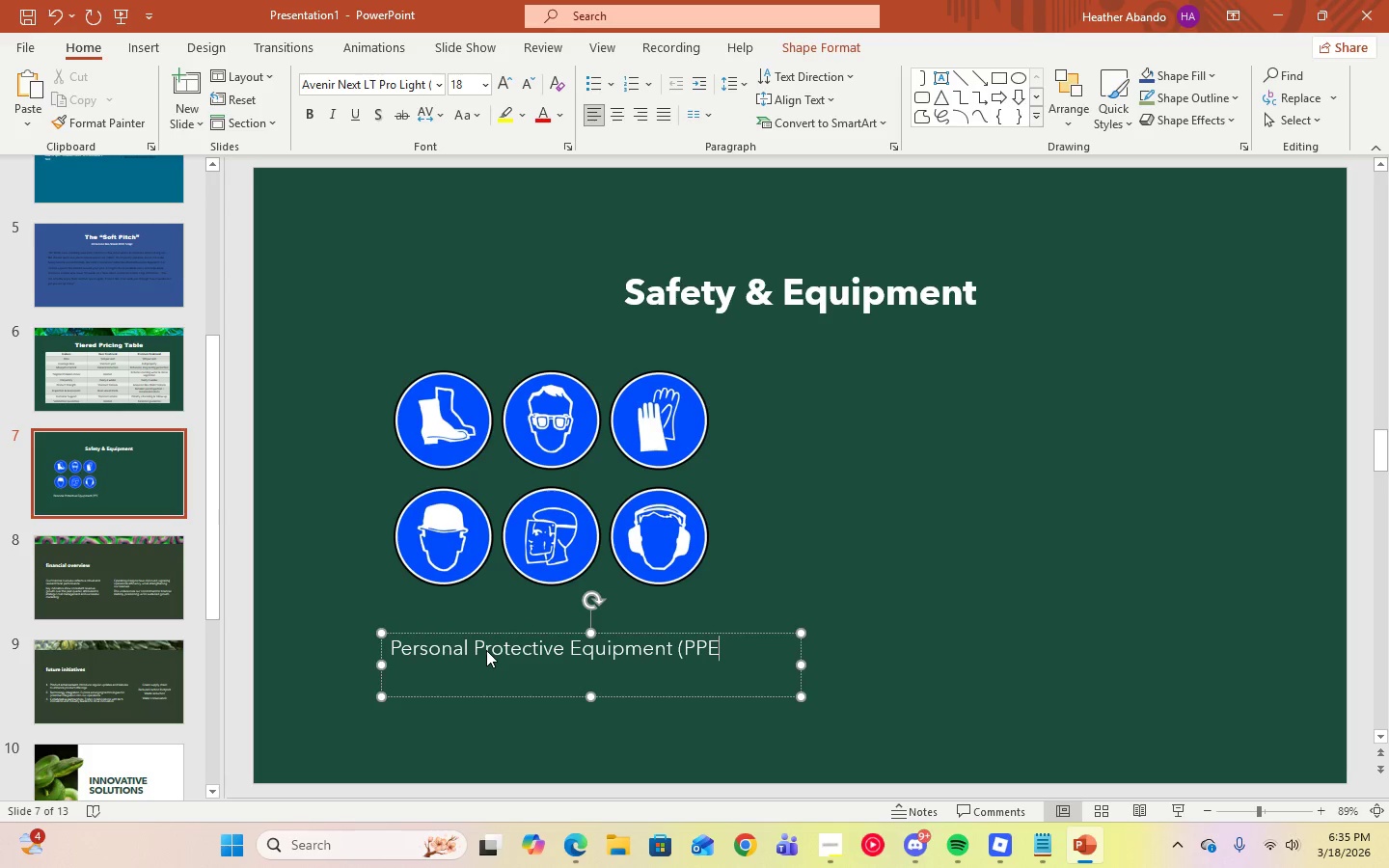 
 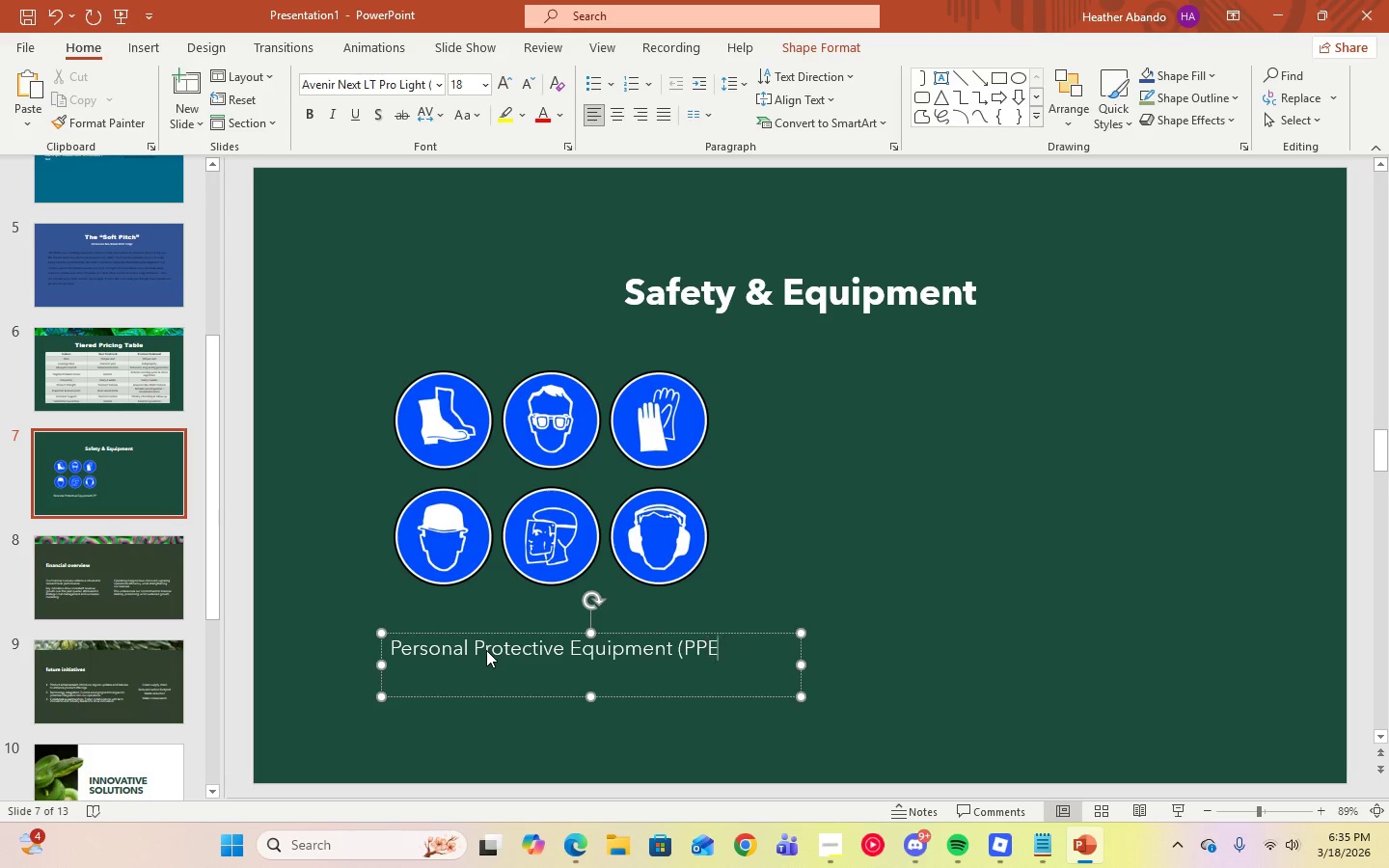 
hold_key(key=ShiftLeft, duration=1.5)
 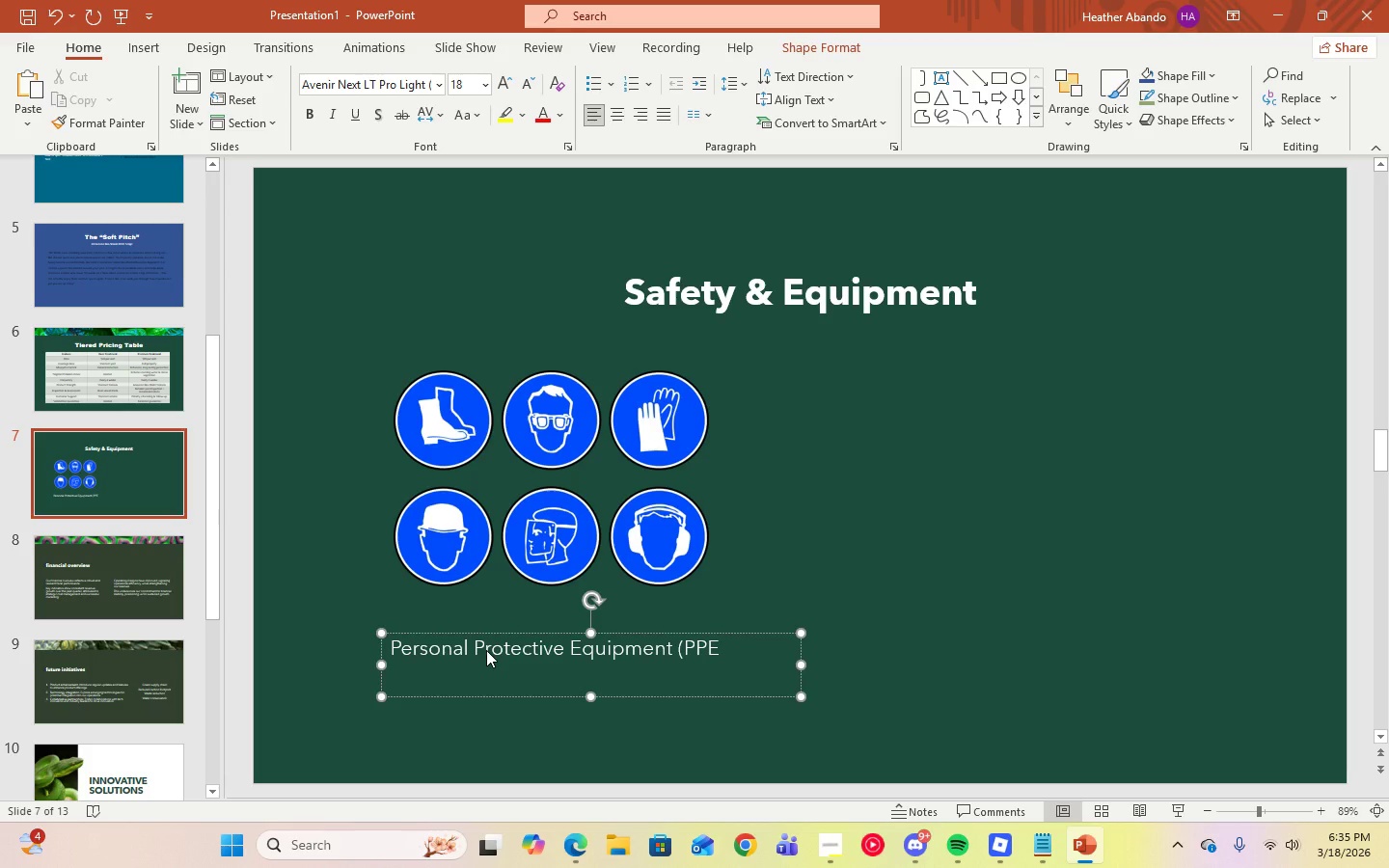 
hold_key(key=ShiftLeft, duration=1.5)
 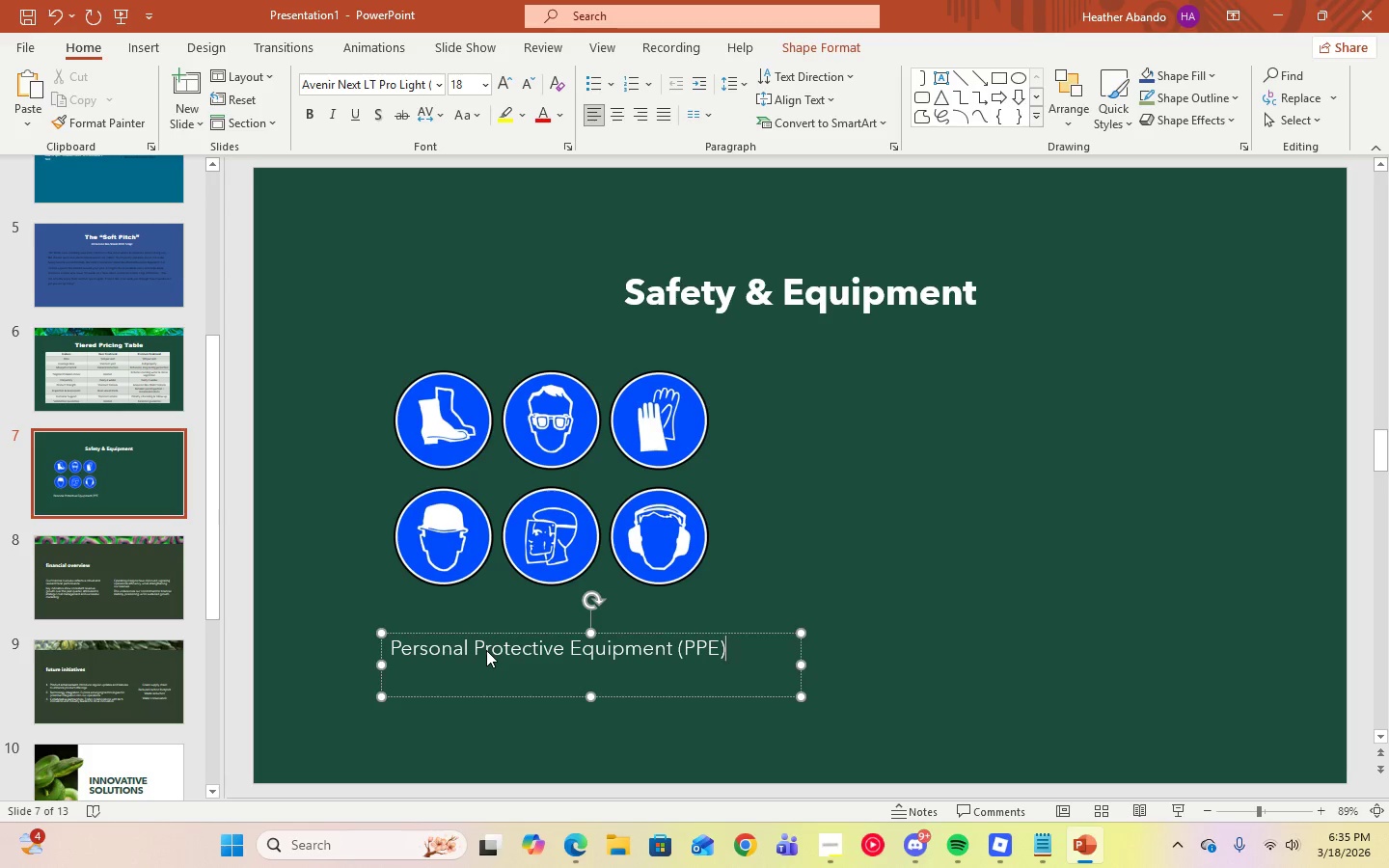 
key(Shift+0)
 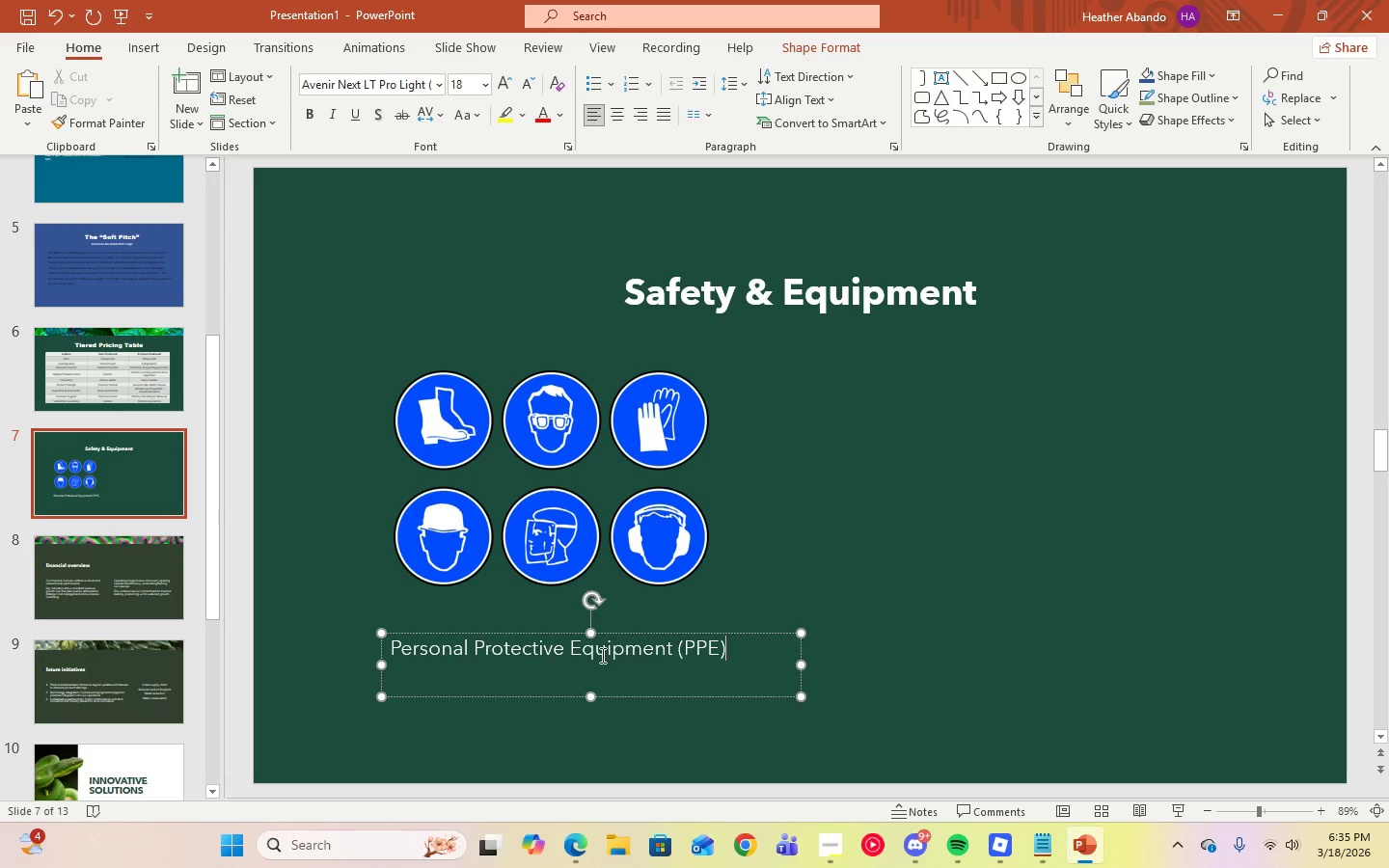 
left_click([599, 674])
 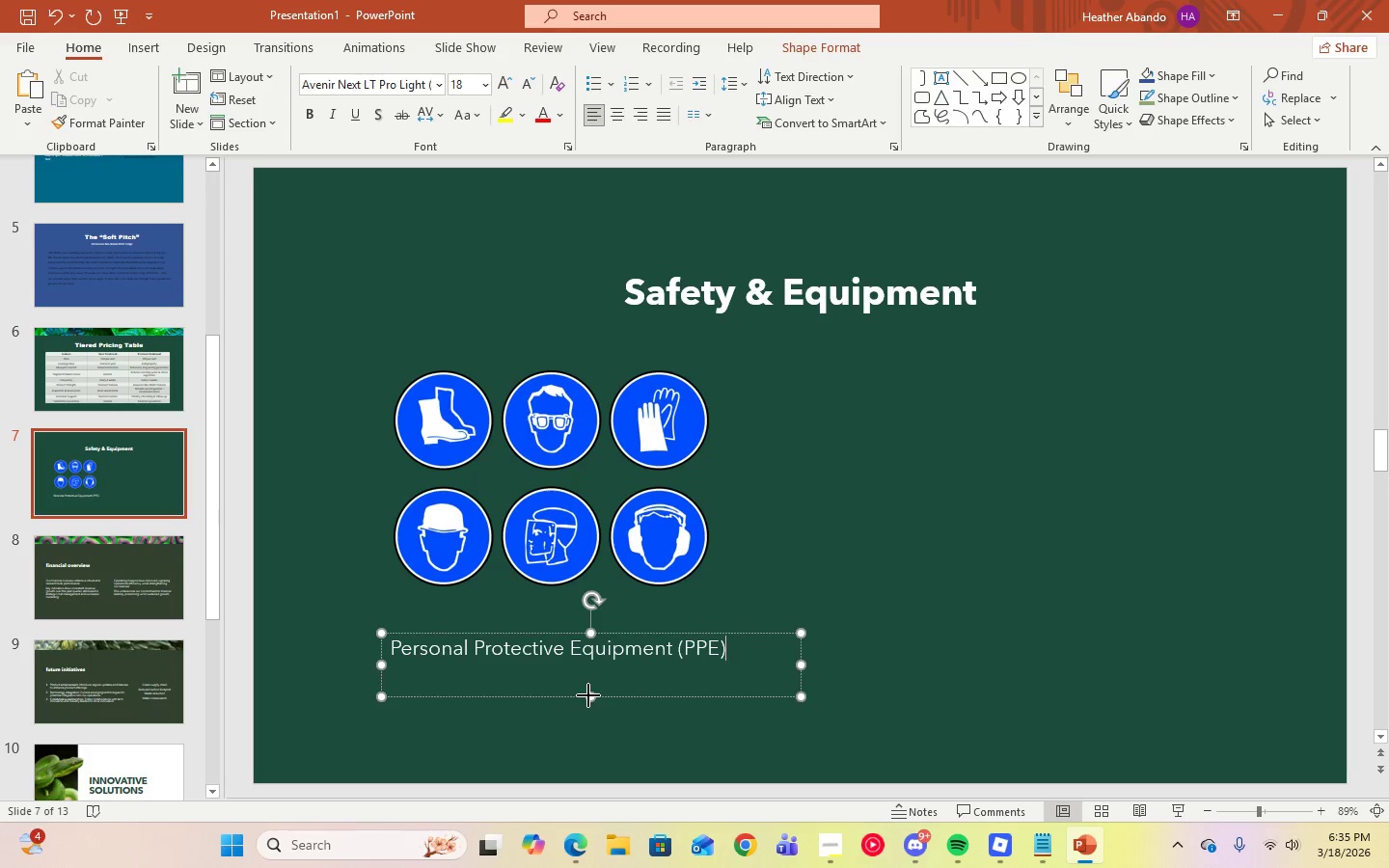 
left_click_drag(start_coordinate=[588, 695], to_coordinate=[591, 667])
 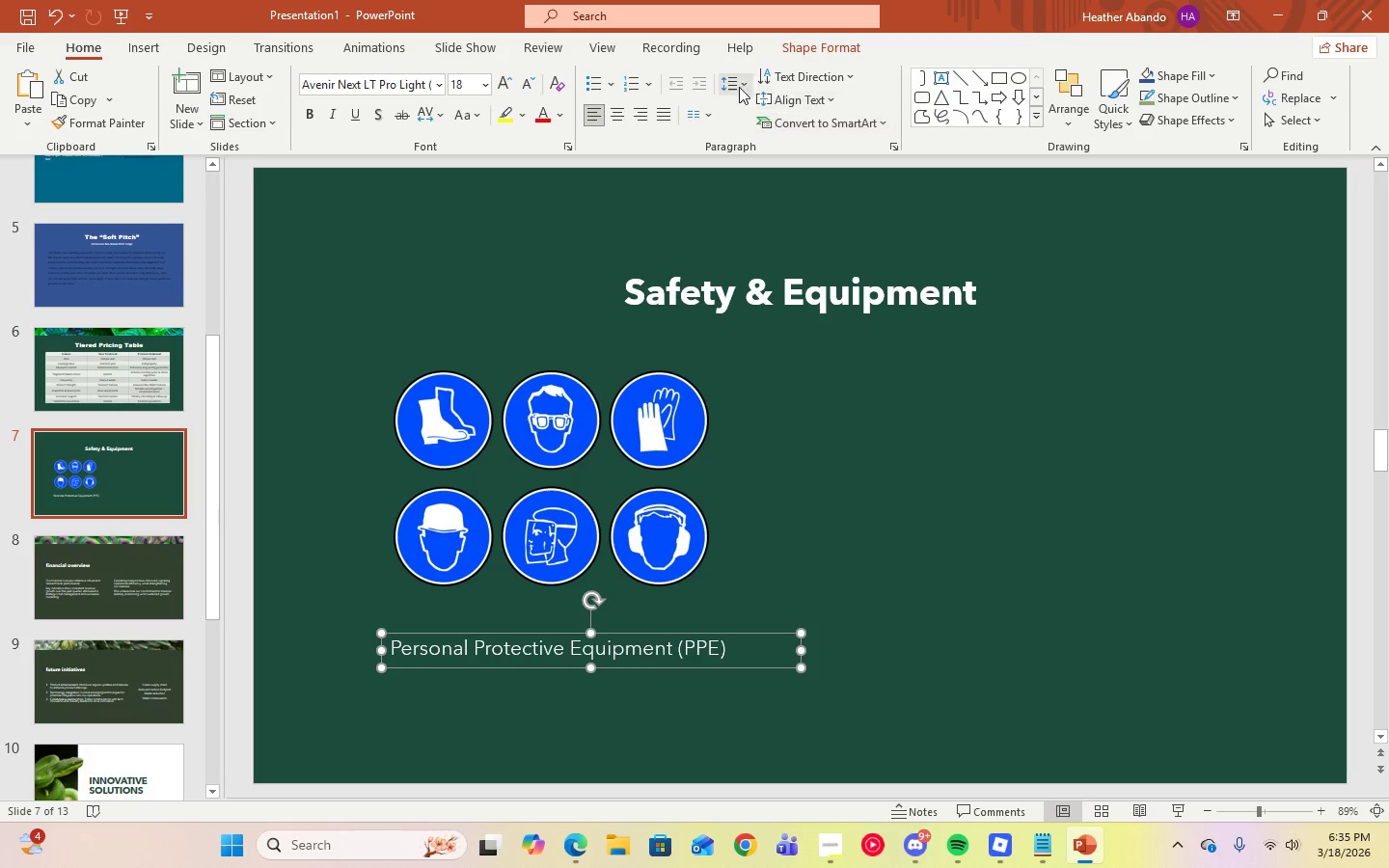 
left_click([620, 118])
 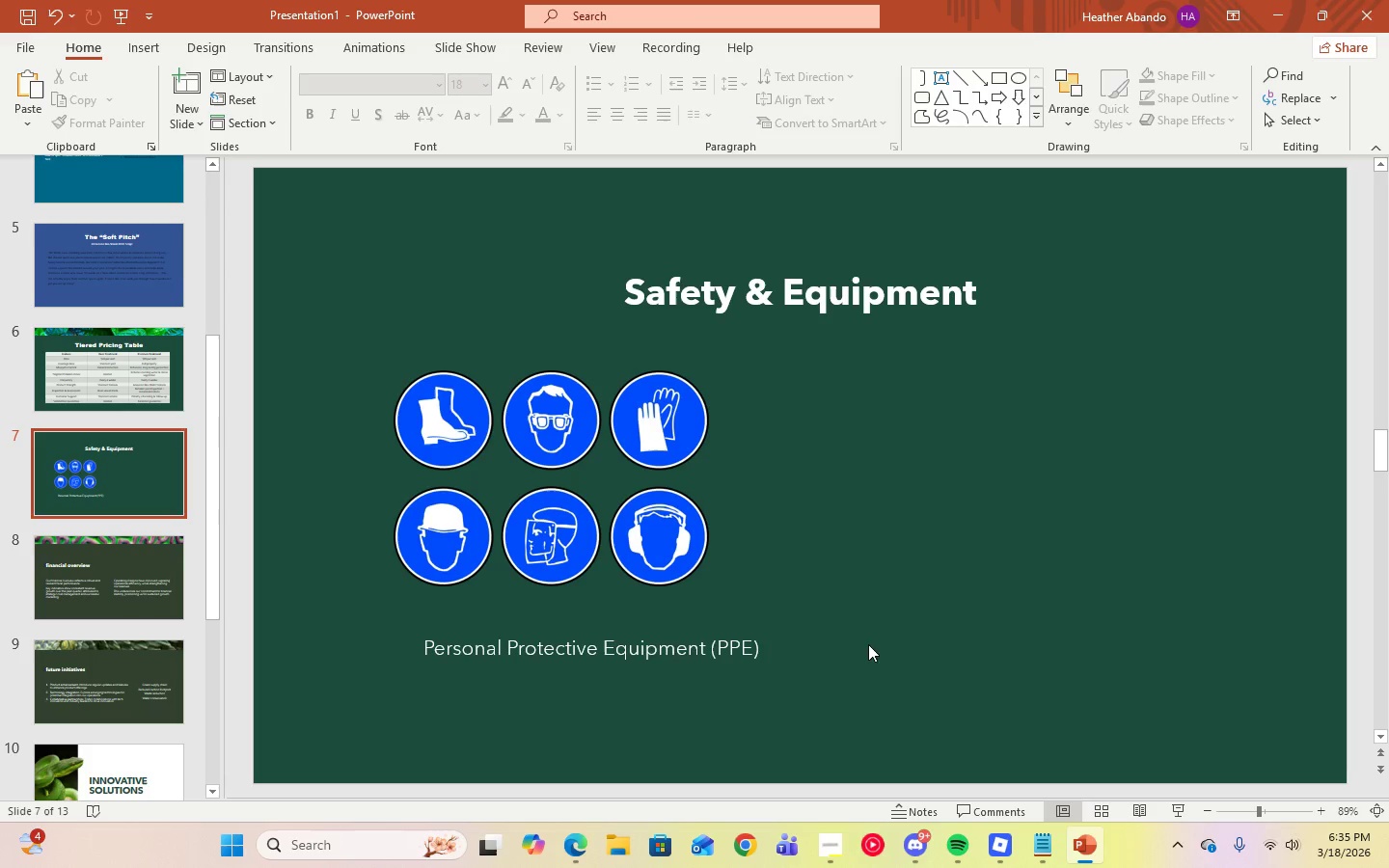 
left_click([607, 651])
 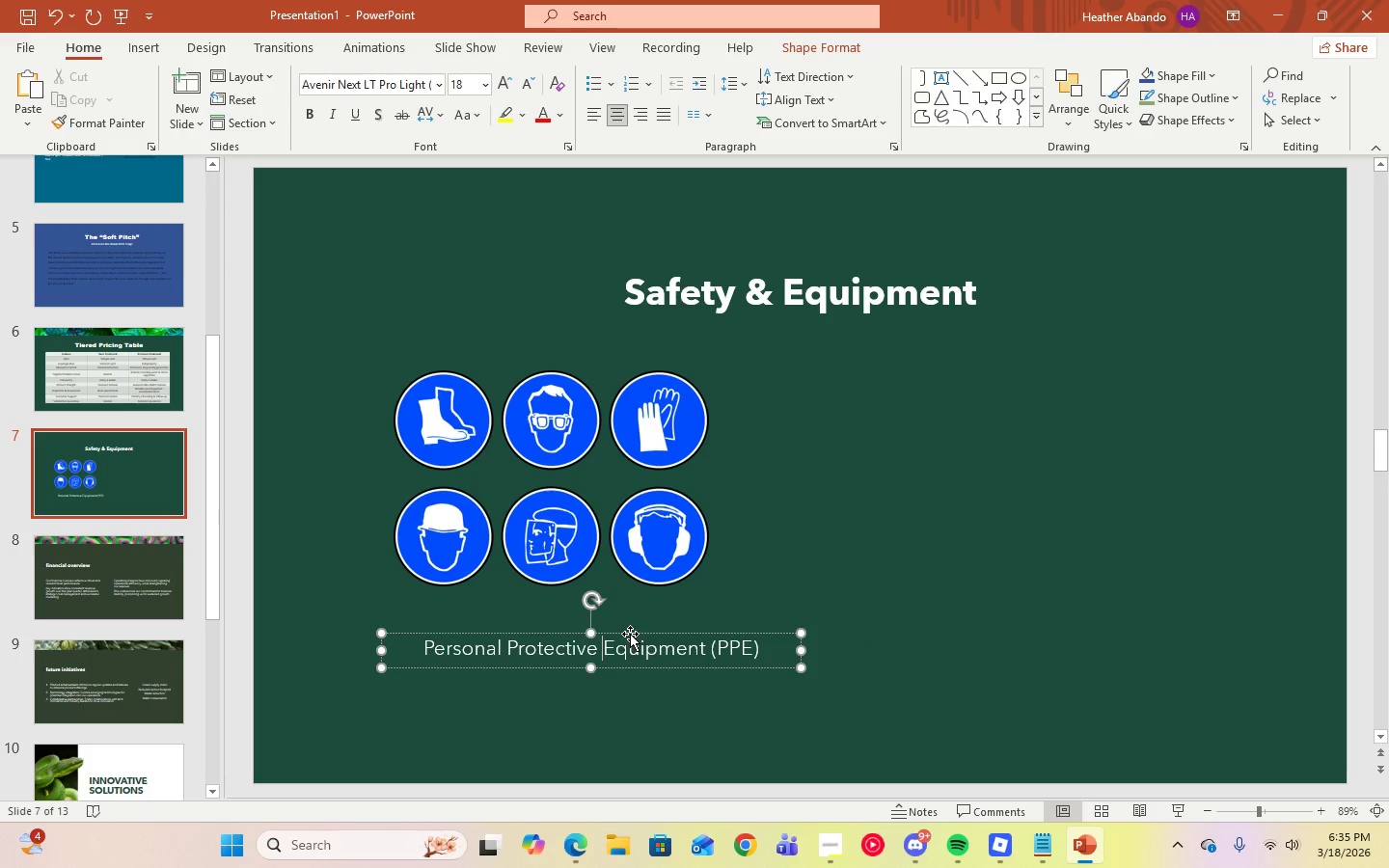 
left_click_drag(start_coordinate=[630, 634], to_coordinate=[590, 632])
 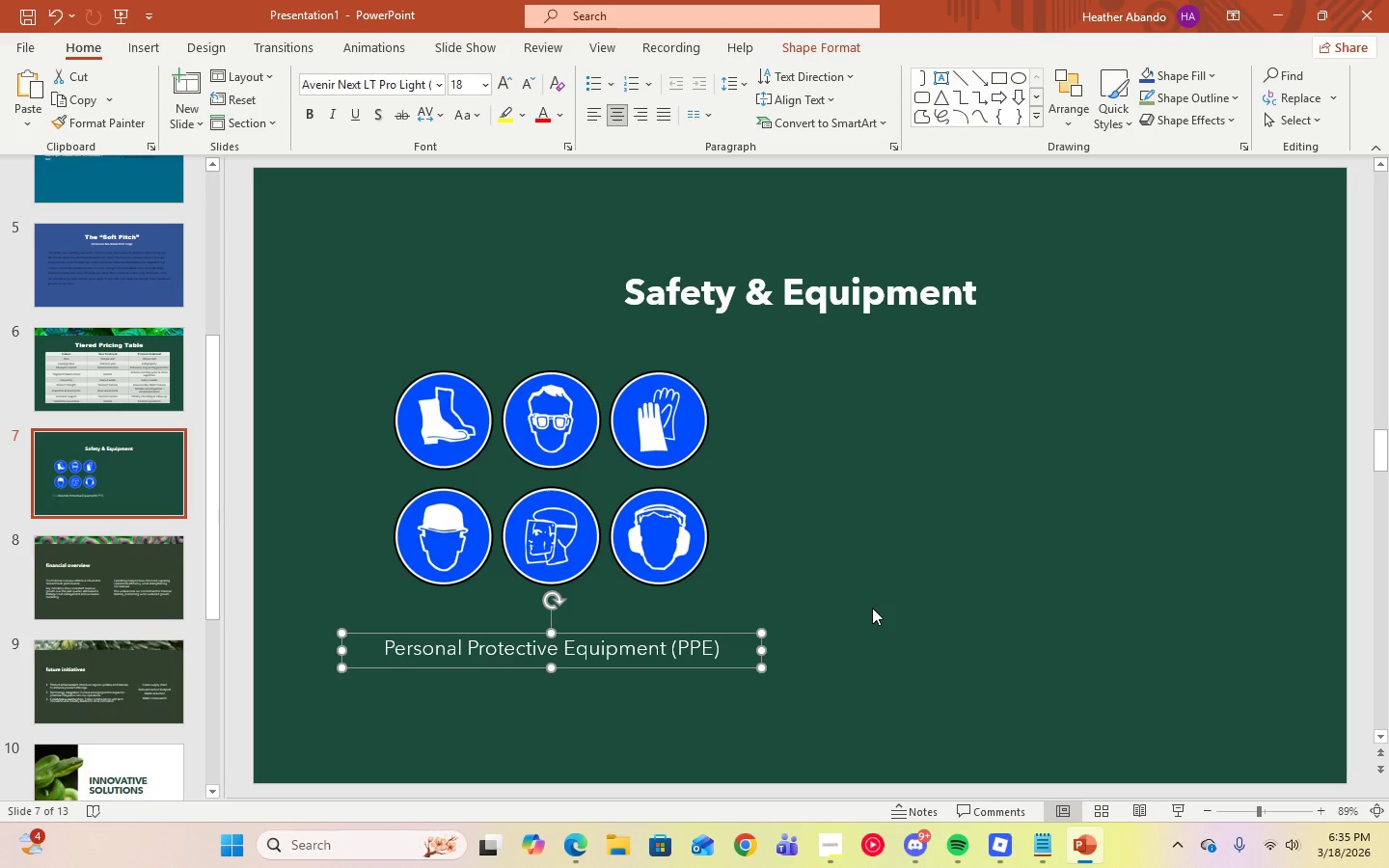 
left_click([872, 608])
 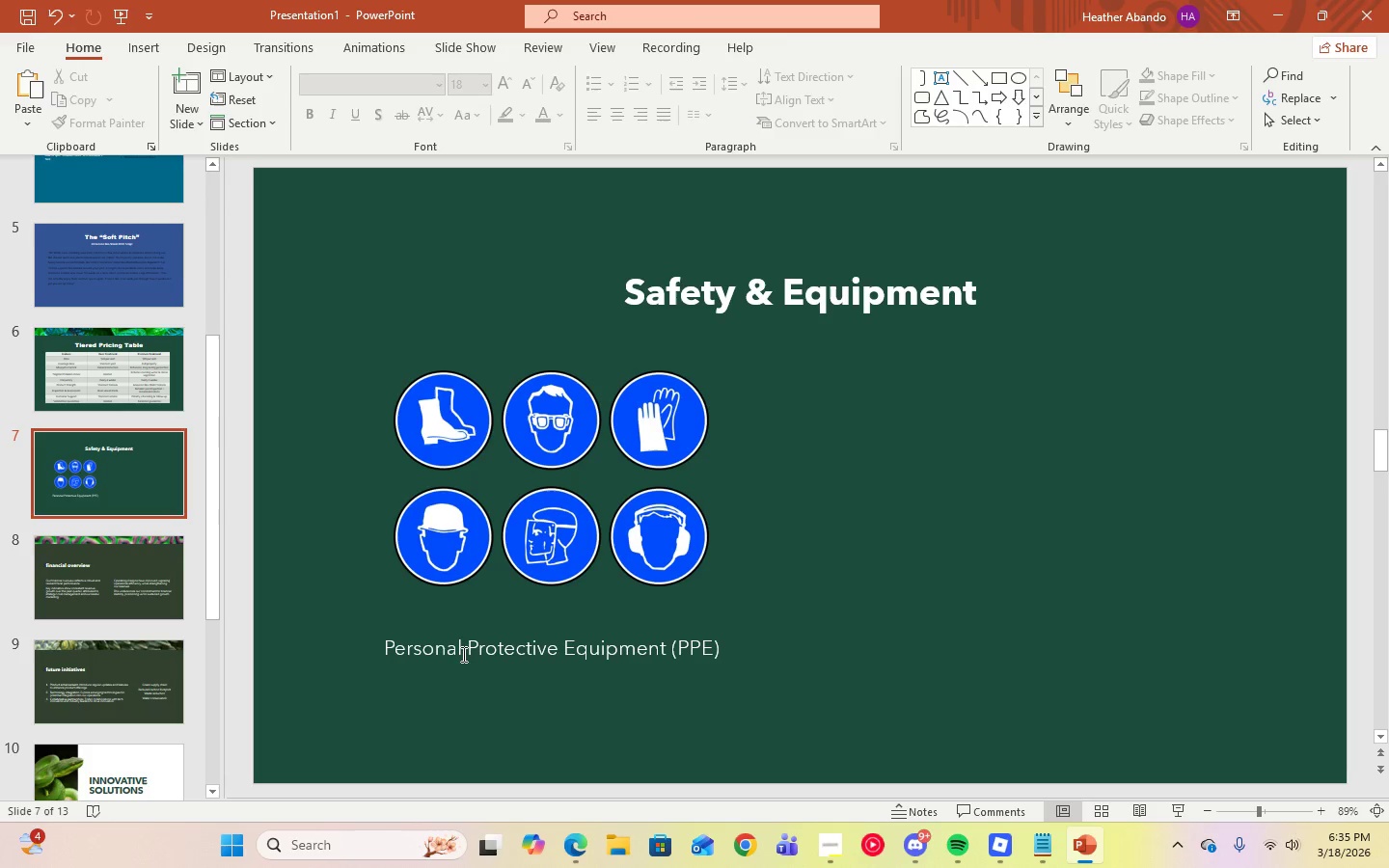 
left_click([462, 655])
 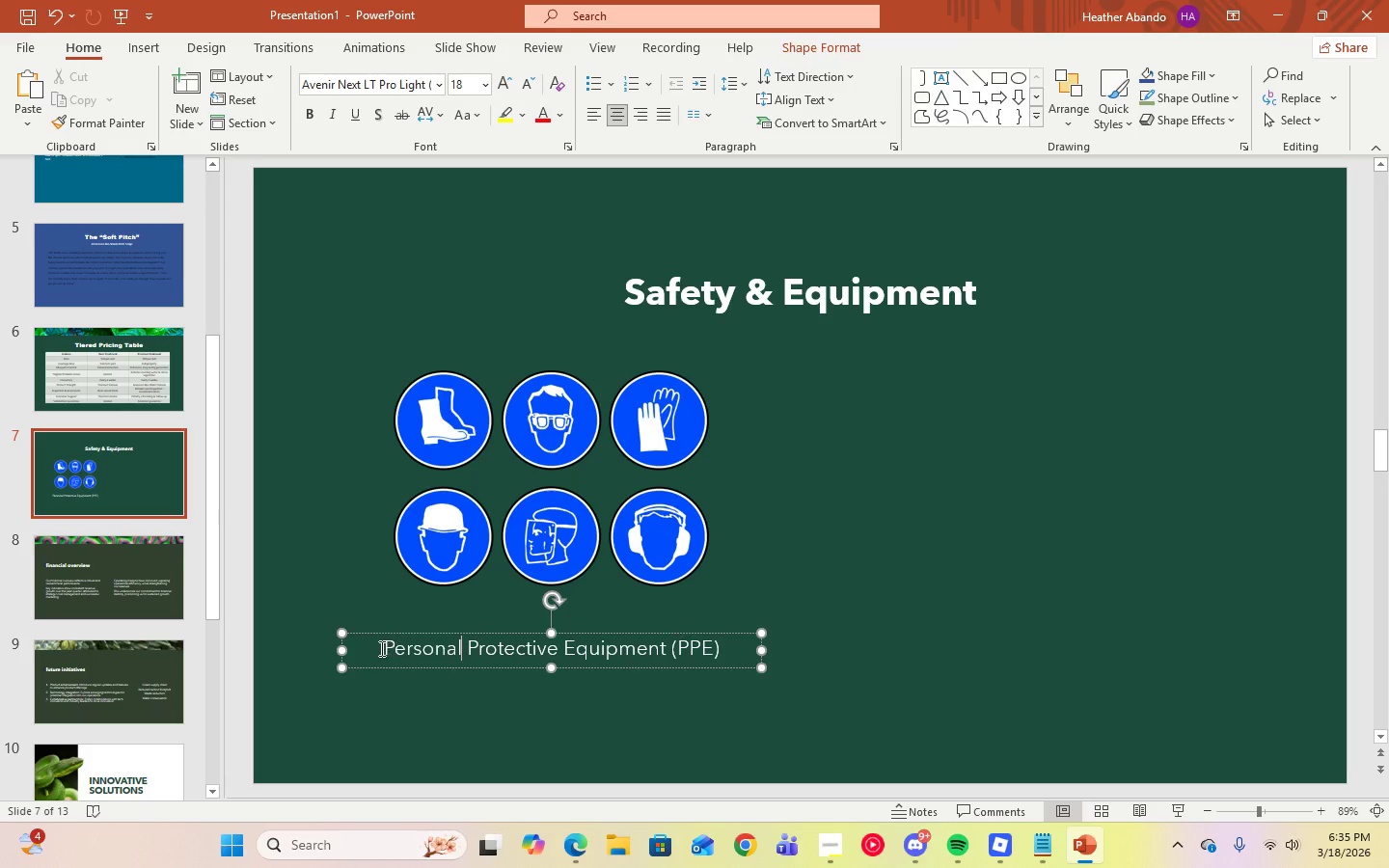 
left_click_drag(start_coordinate=[380, 648], to_coordinate=[718, 653])
 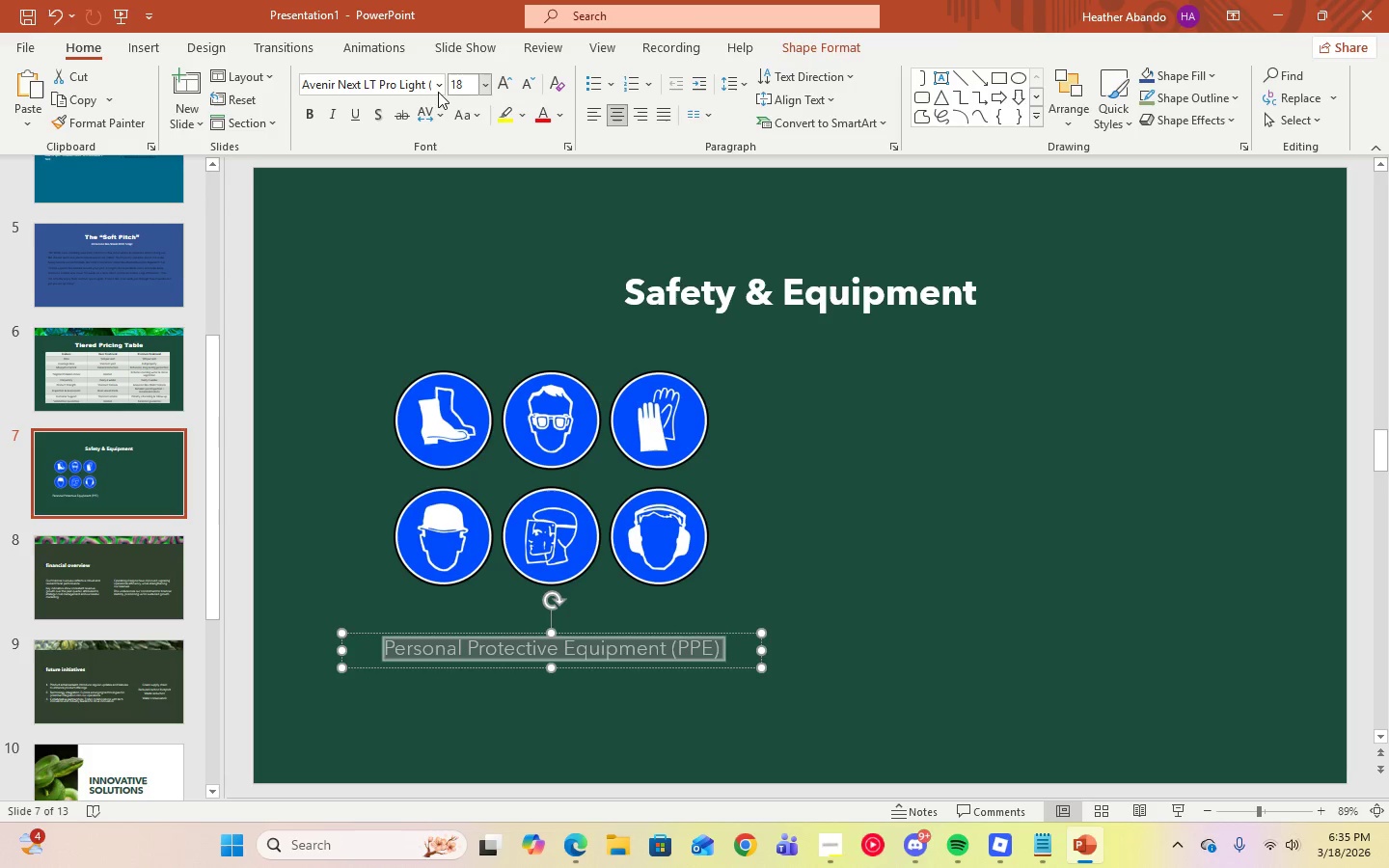 
left_click([433, 92])
 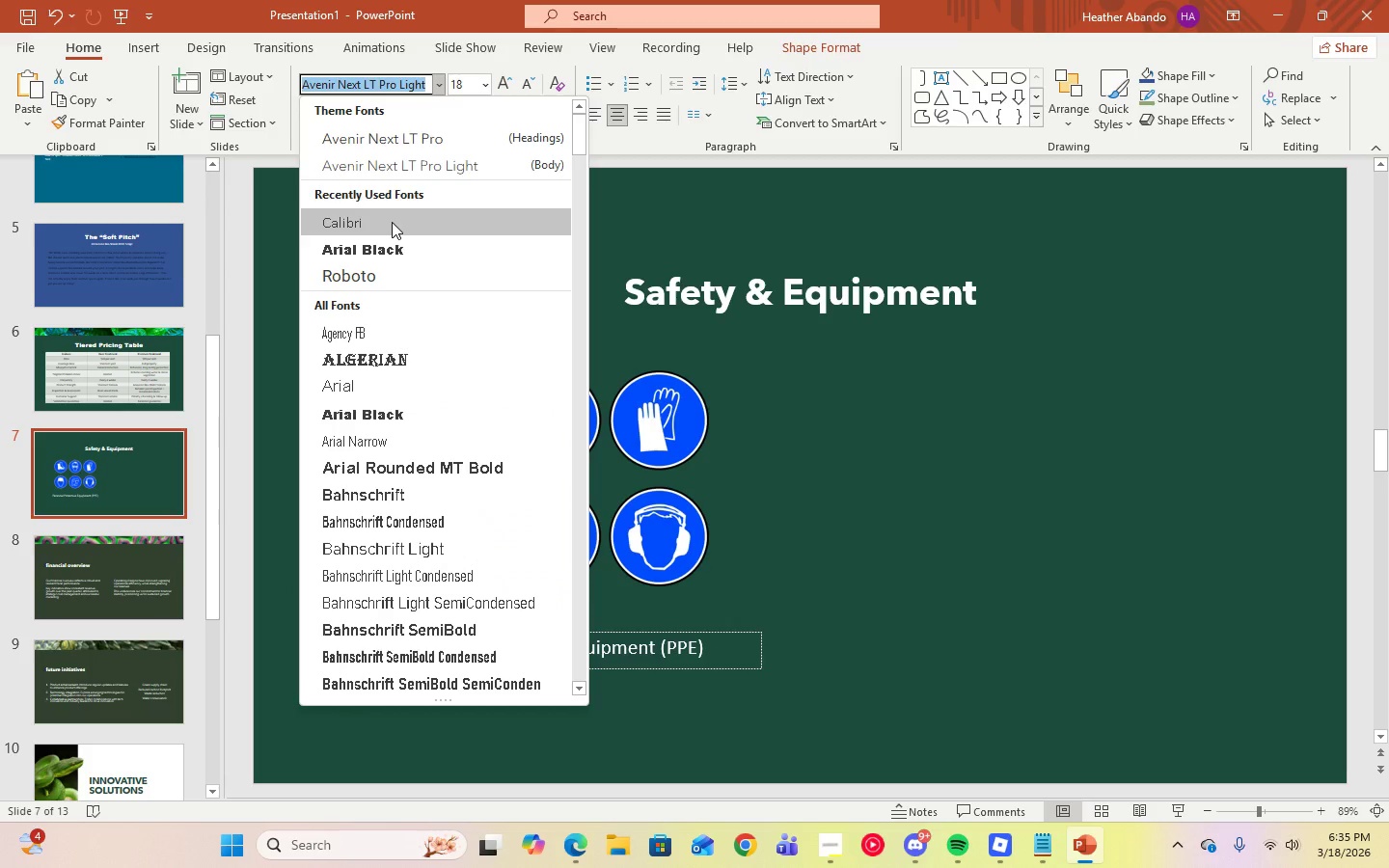 
left_click([392, 222])
 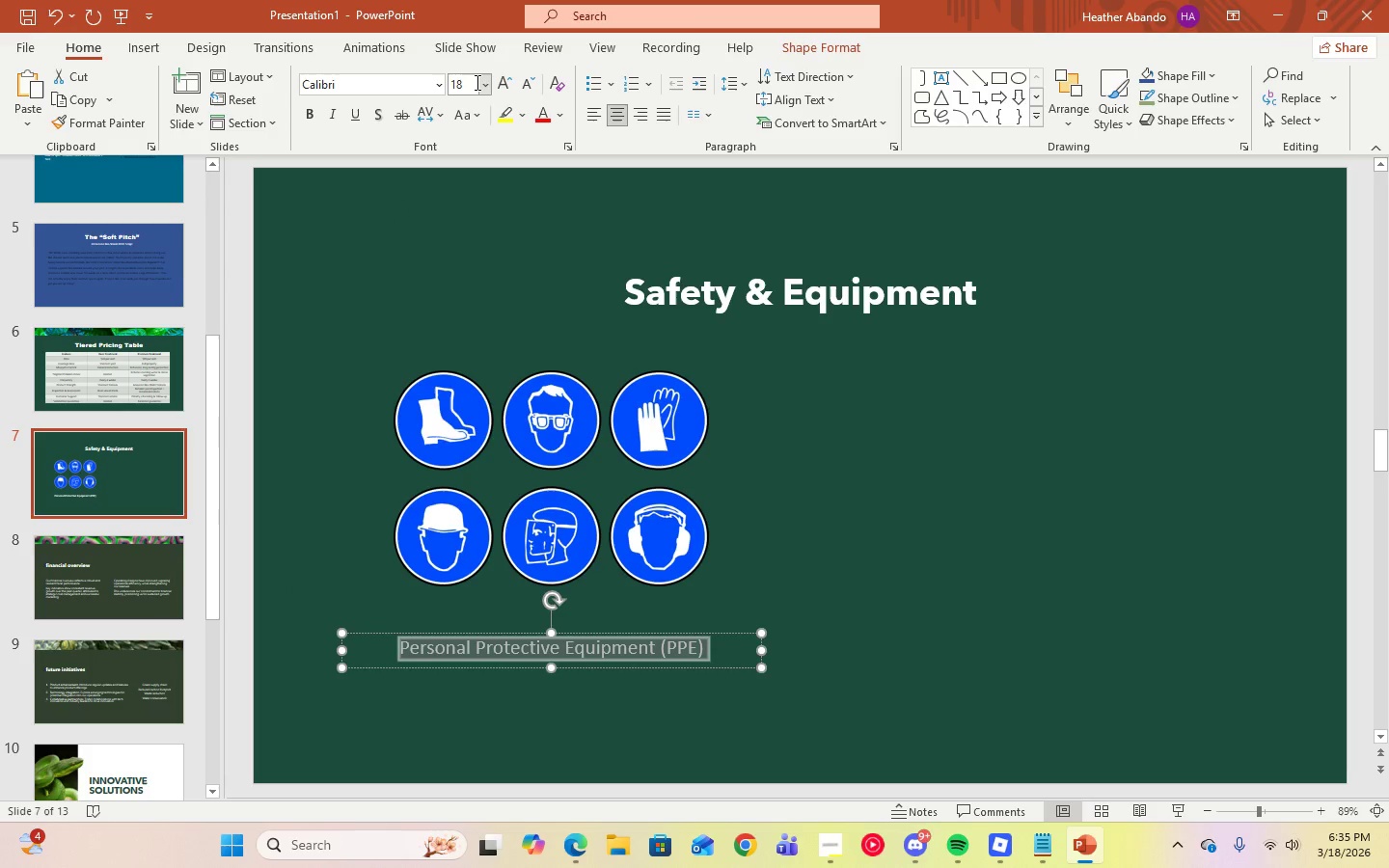 
left_click([486, 84])
 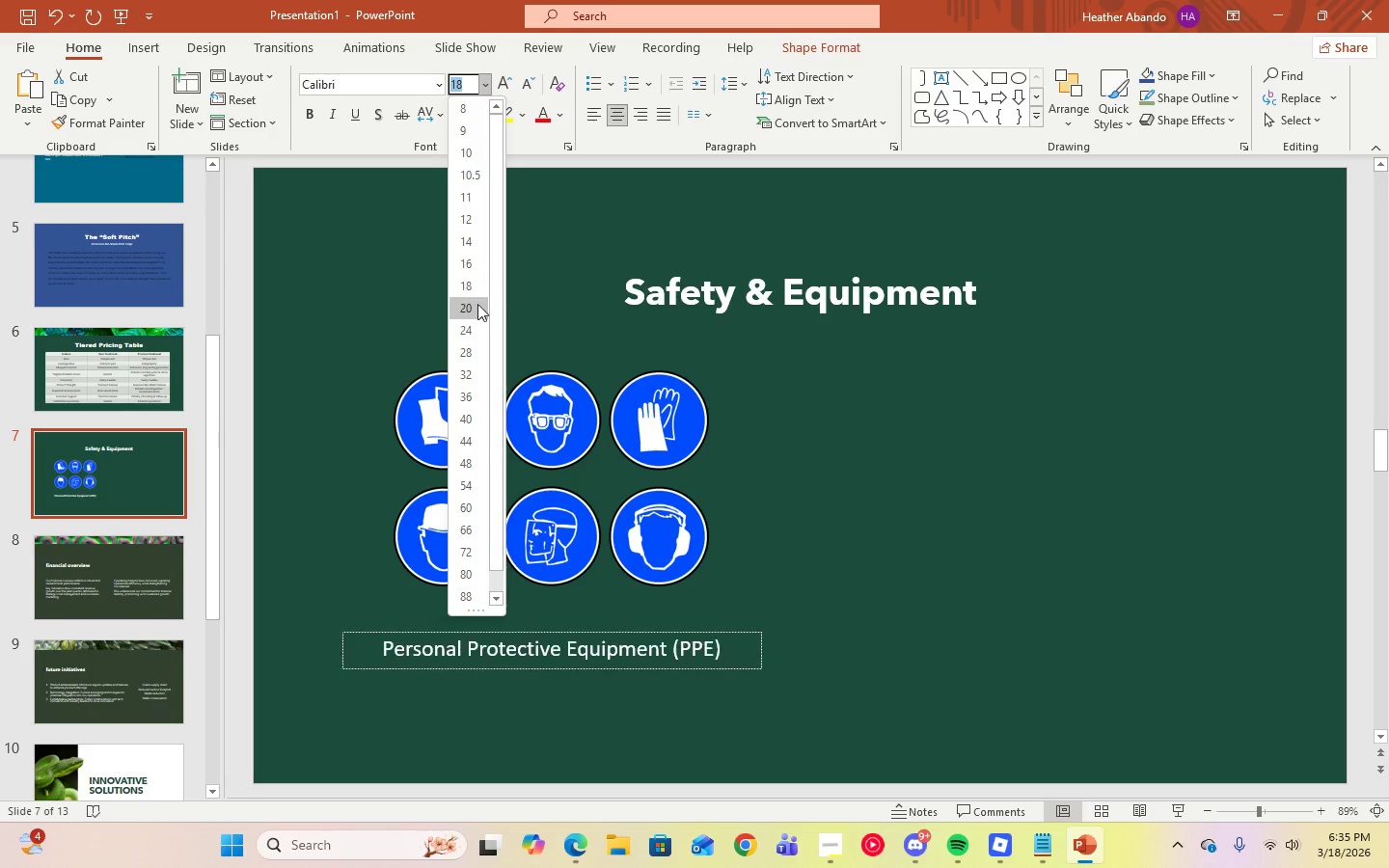 
left_click([477, 305])
 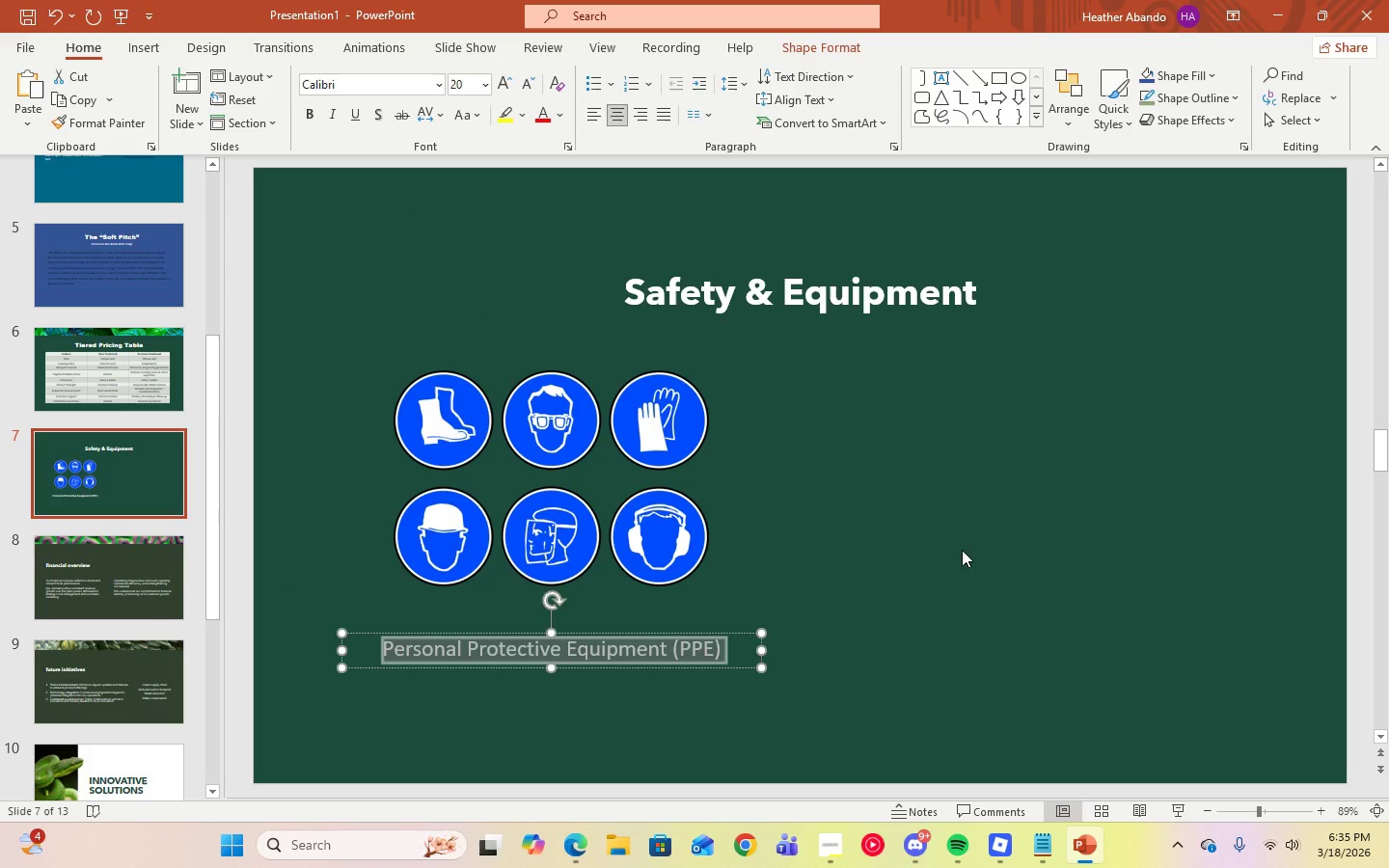 
left_click([984, 556])
 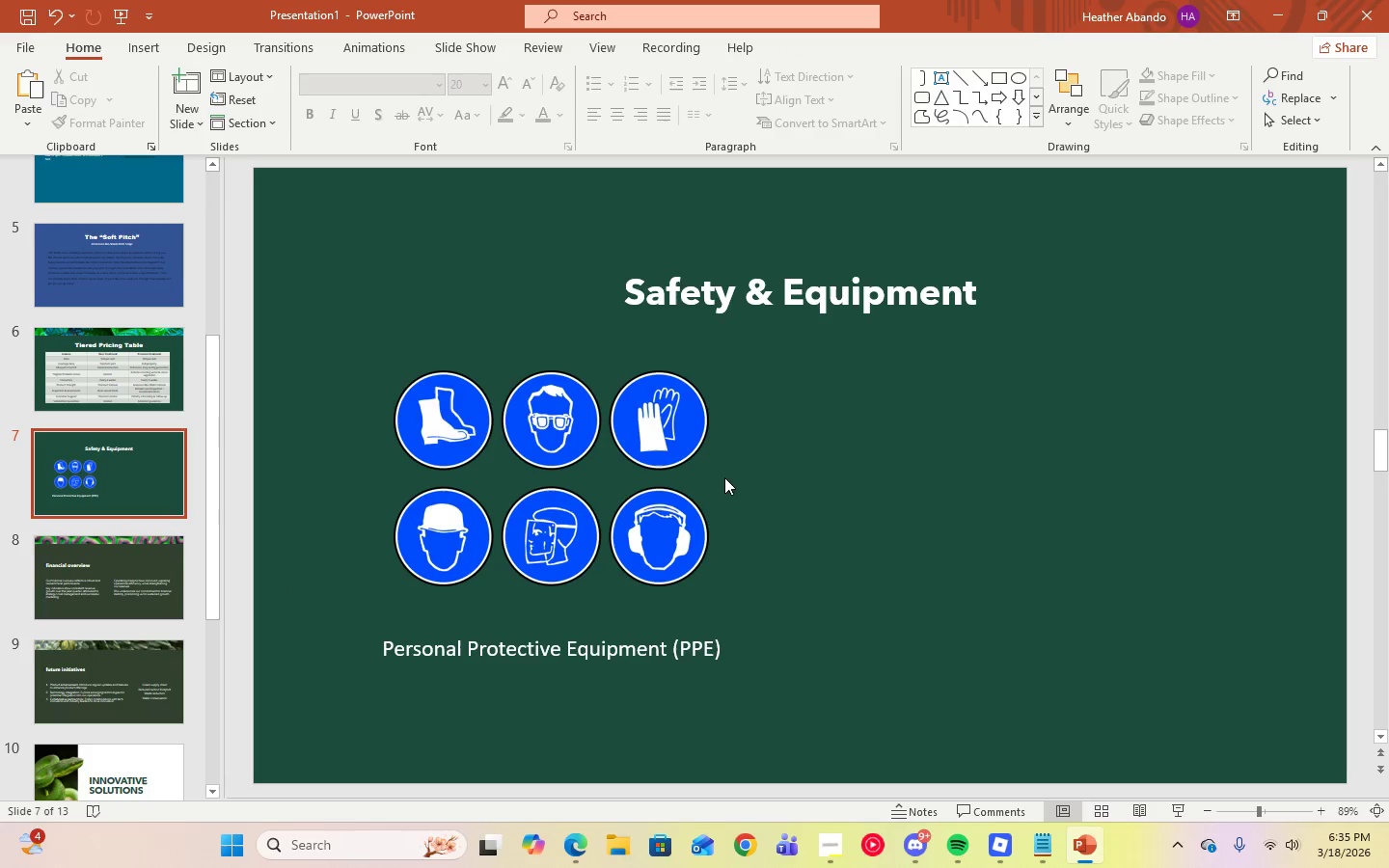 
left_click([709, 477])
 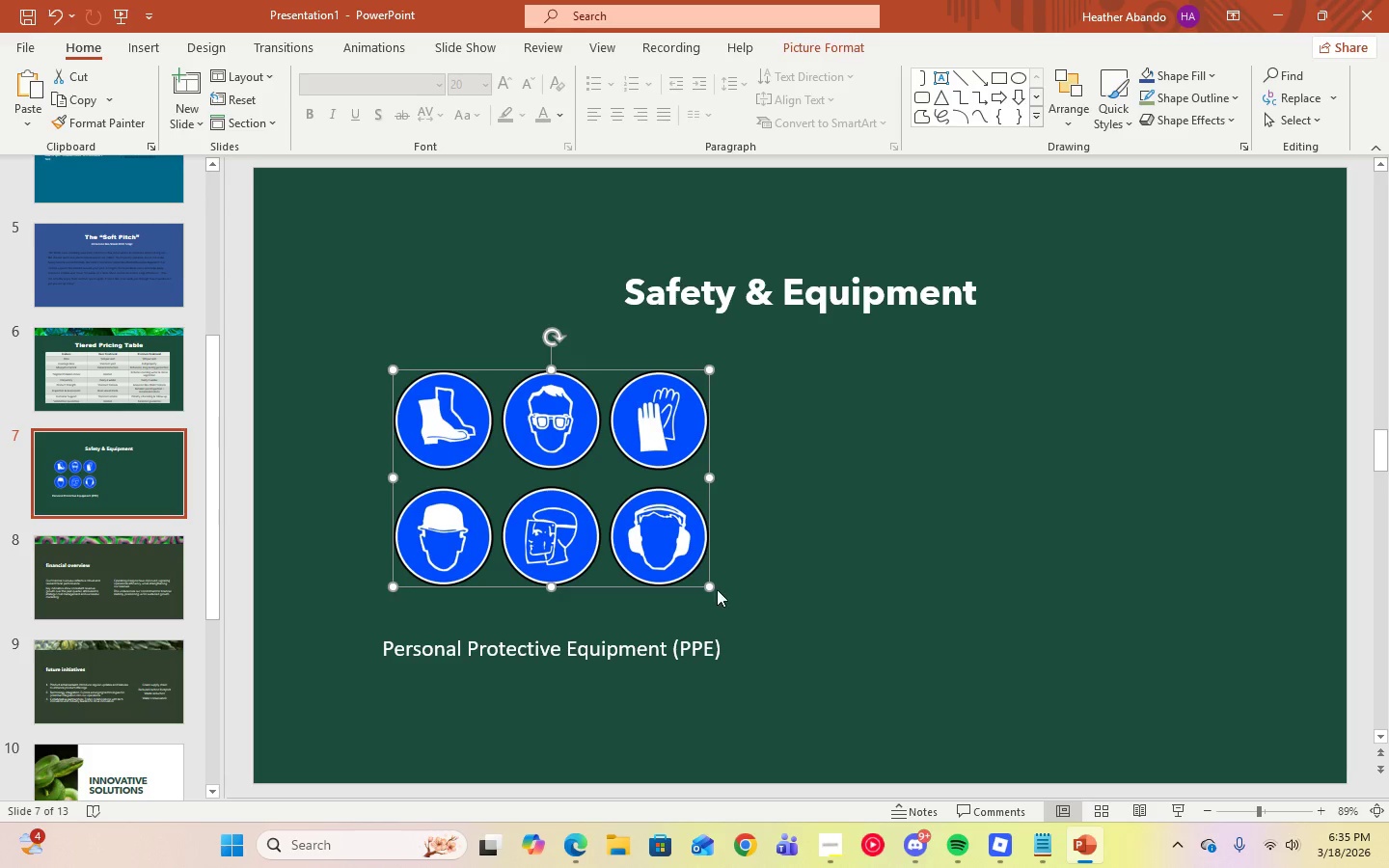 
left_click_drag(start_coordinate=[714, 588], to_coordinate=[727, 609])
 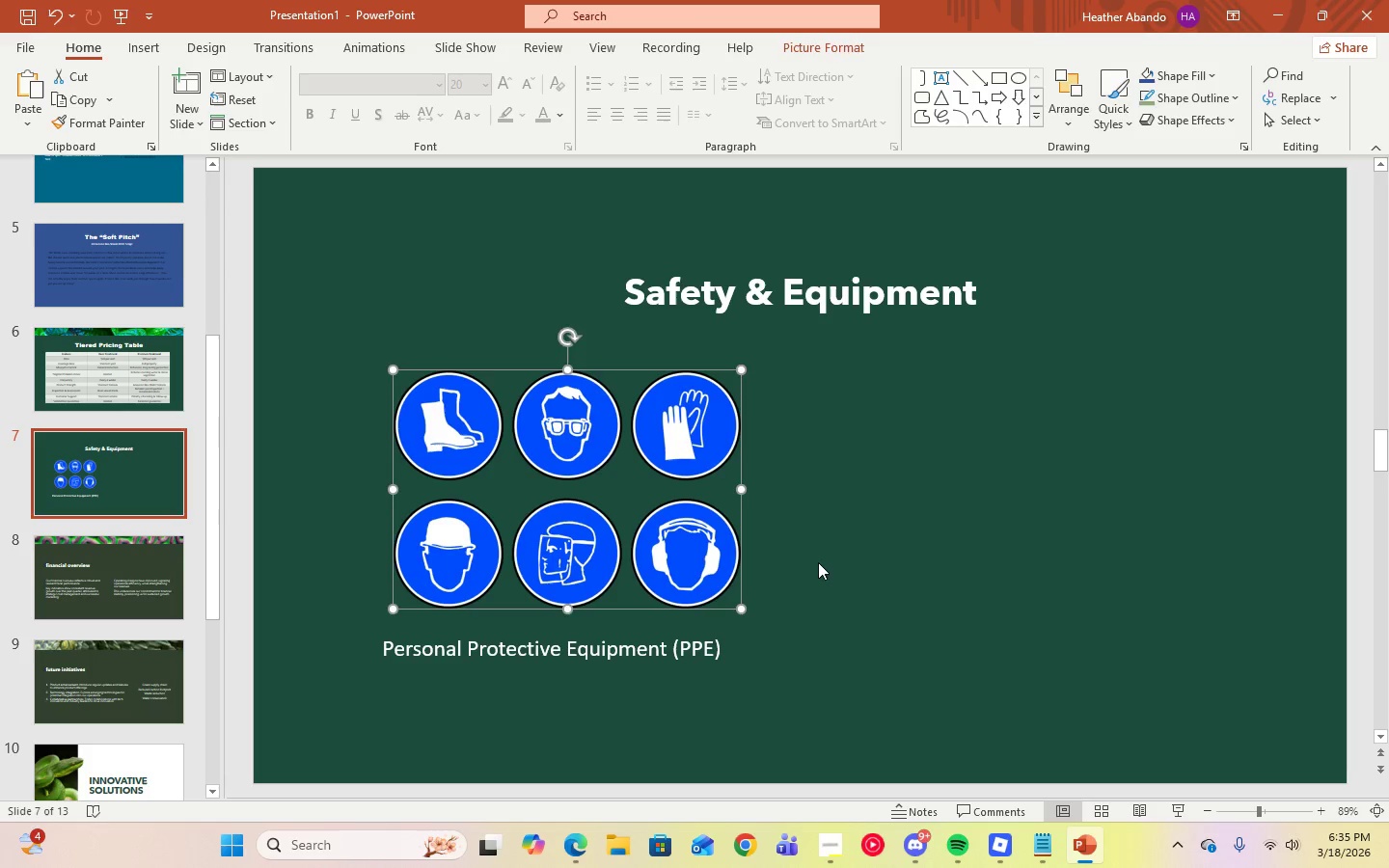 
left_click([821, 560])
 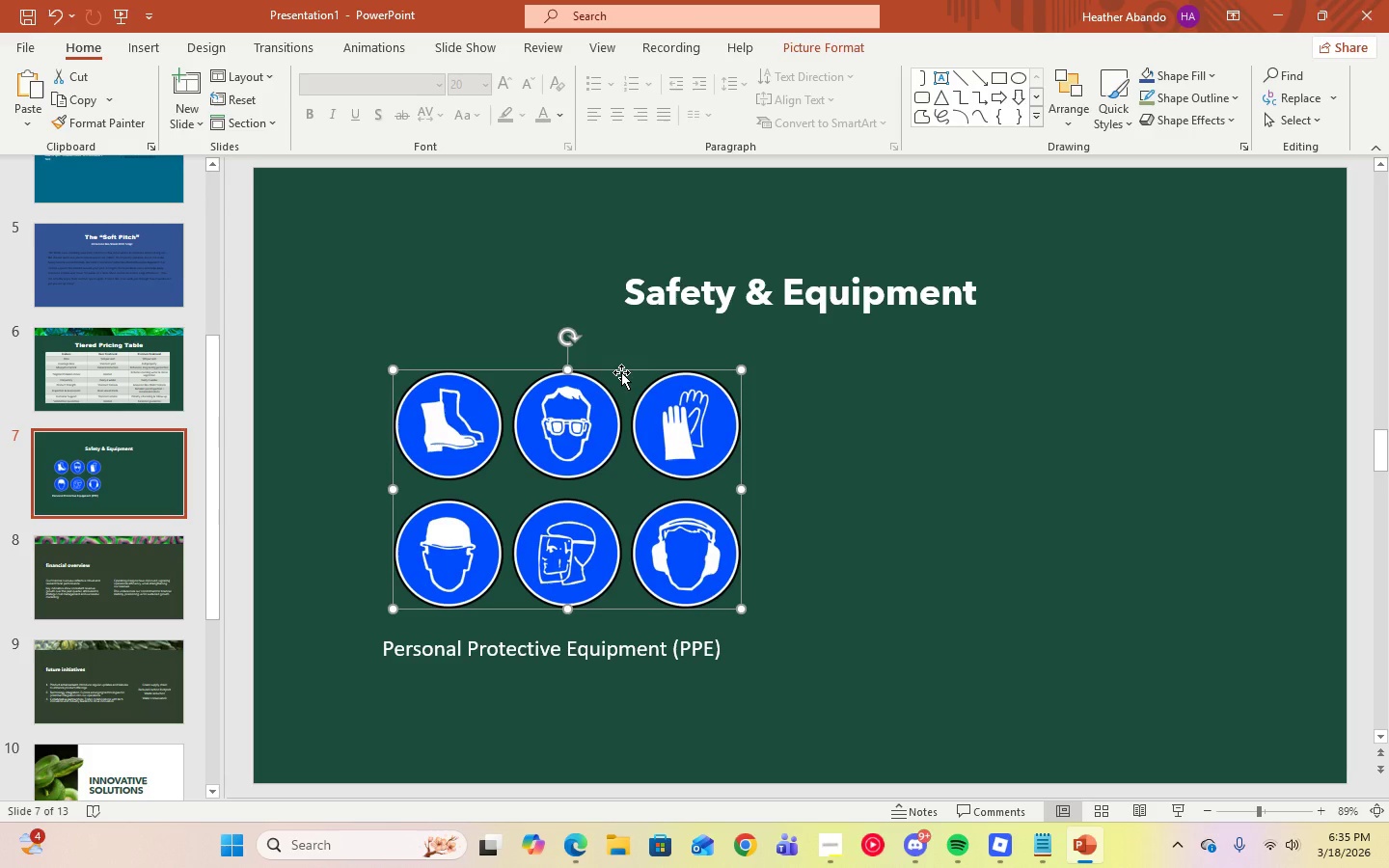 
left_click_drag(start_coordinate=[621, 372], to_coordinate=[605, 370])
 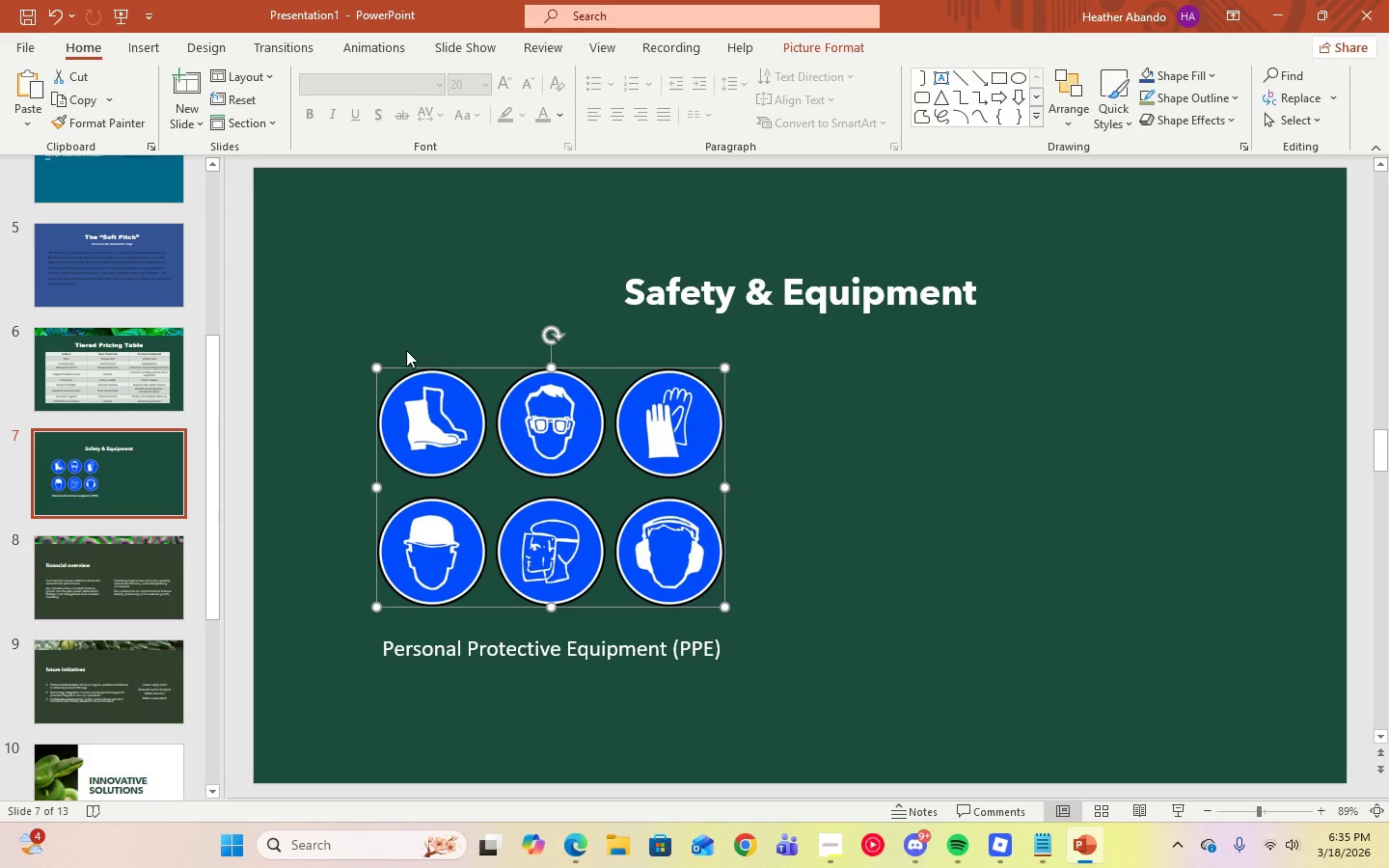 
left_click_drag(start_coordinate=[377, 366], to_coordinate=[395, 371])
 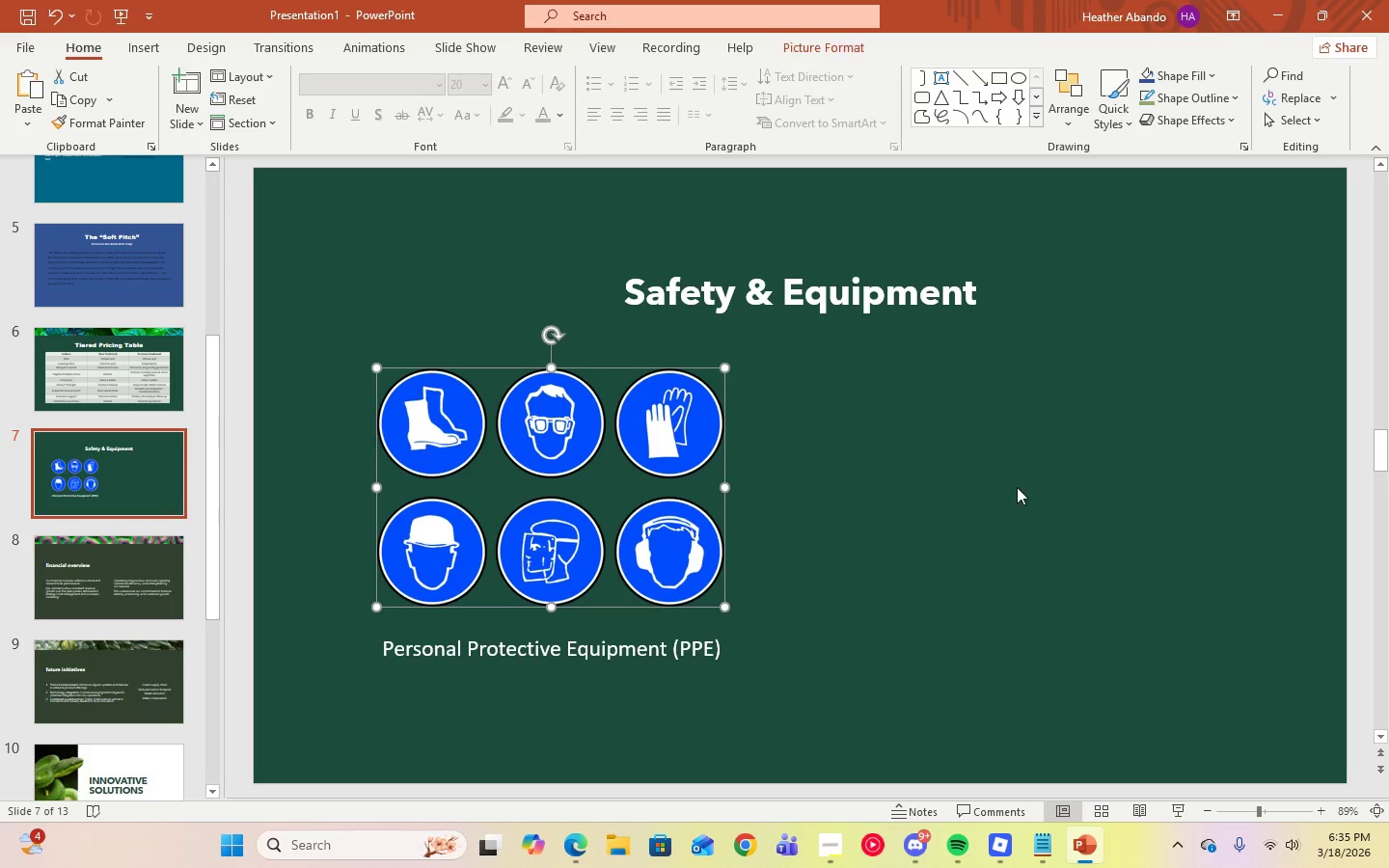 
left_click([1017, 487])
 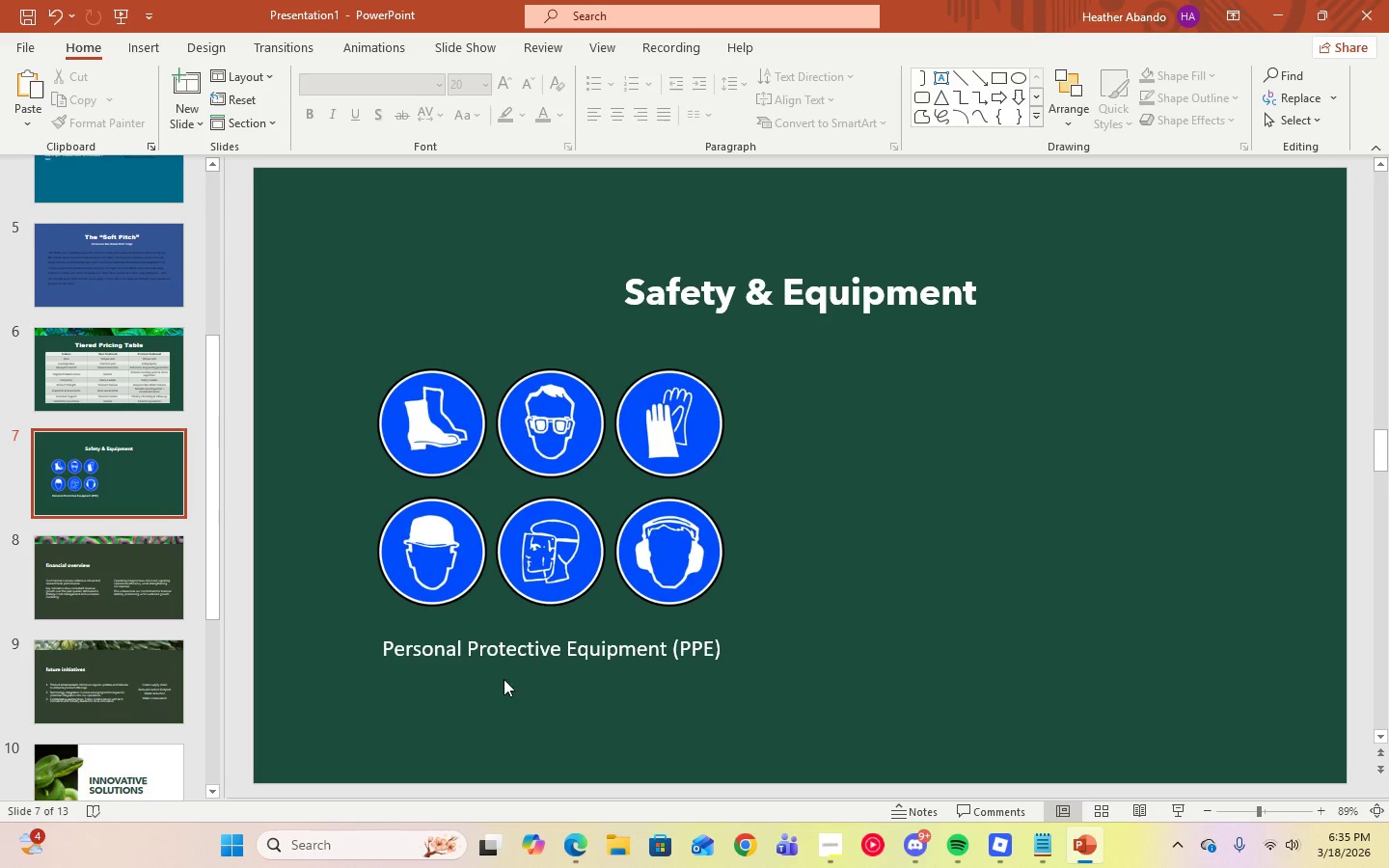 
left_click([543, 654])
 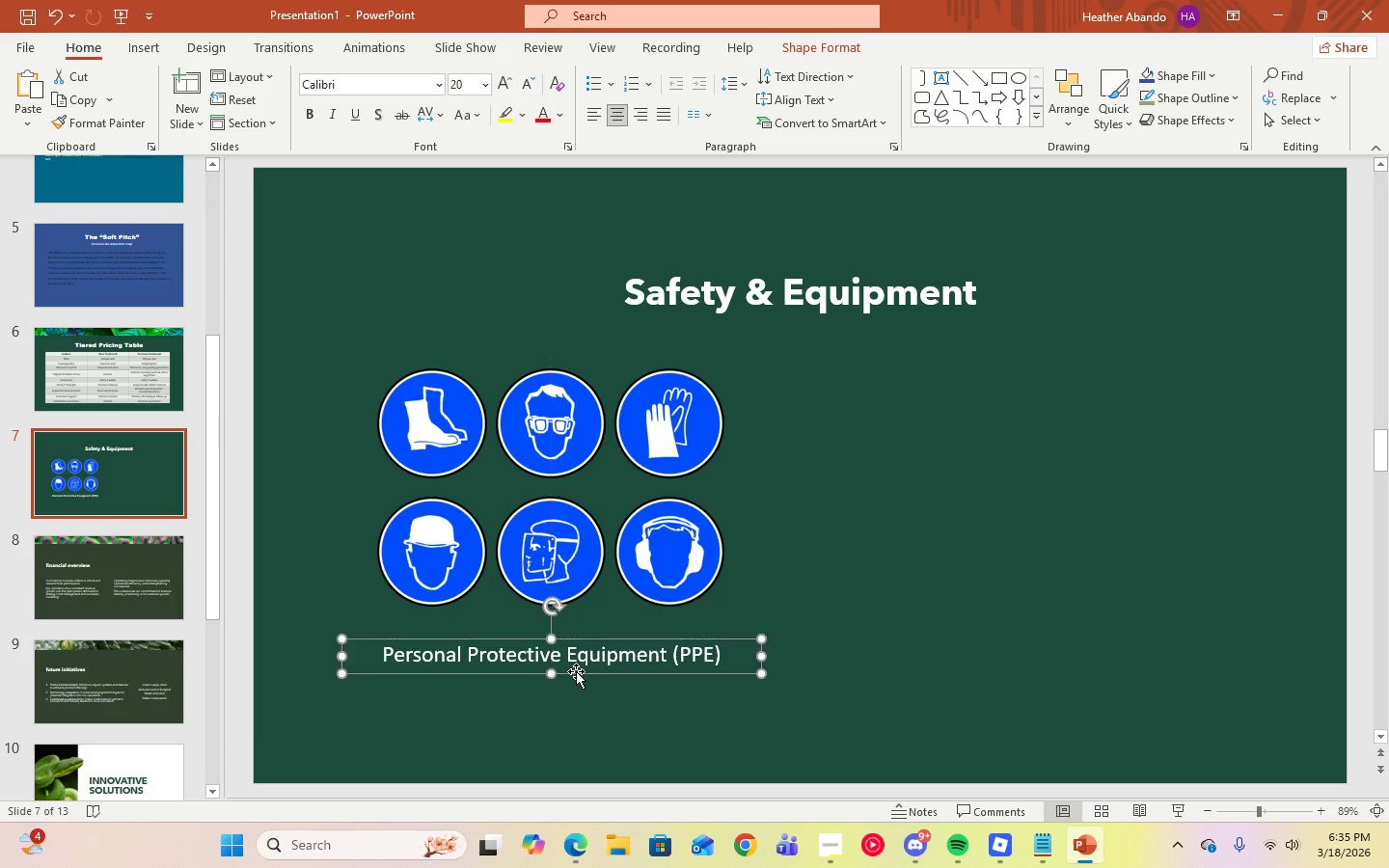 
left_click([954, 616])
 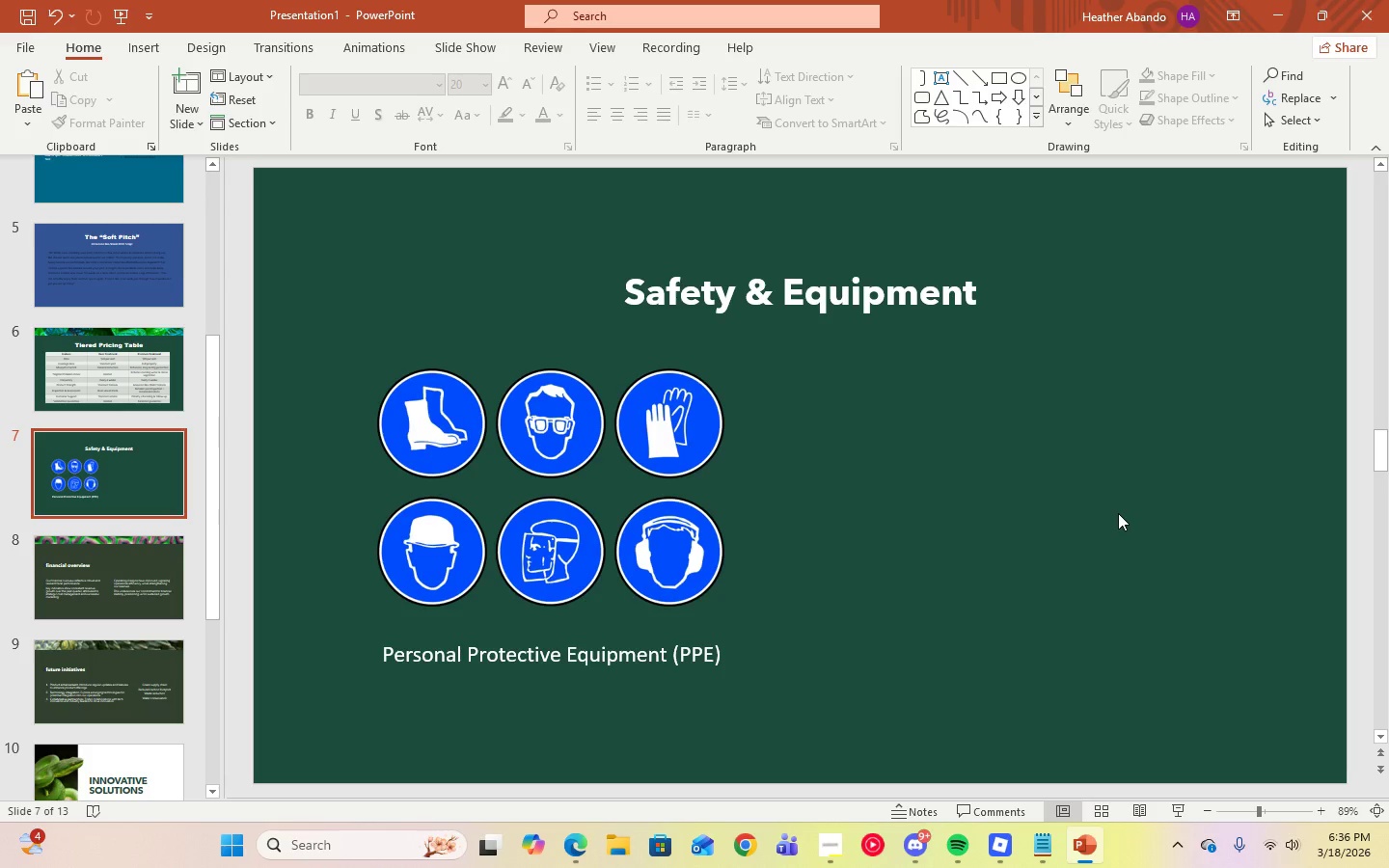 
wait(25.24)
 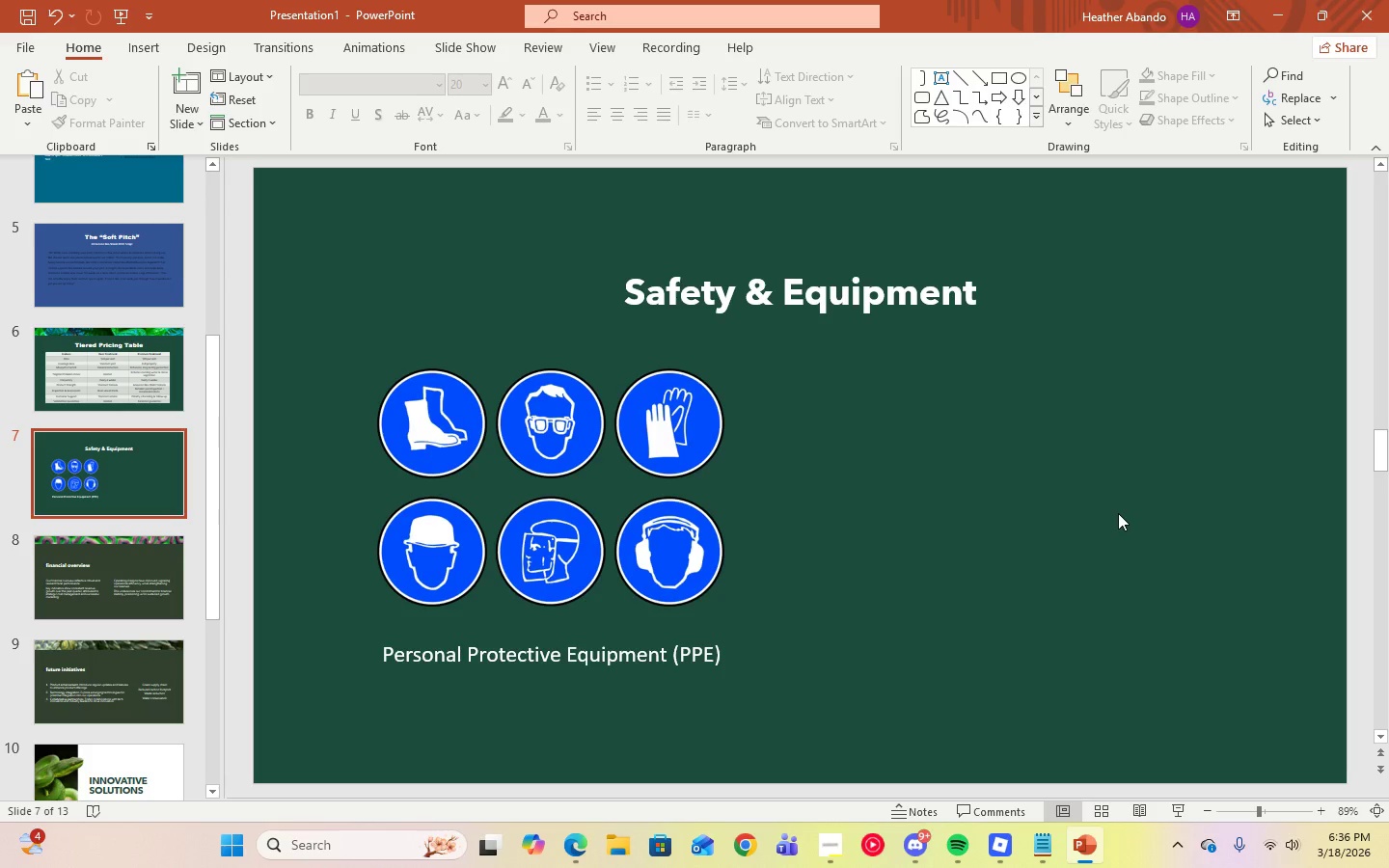 
left_click([150, 51])
 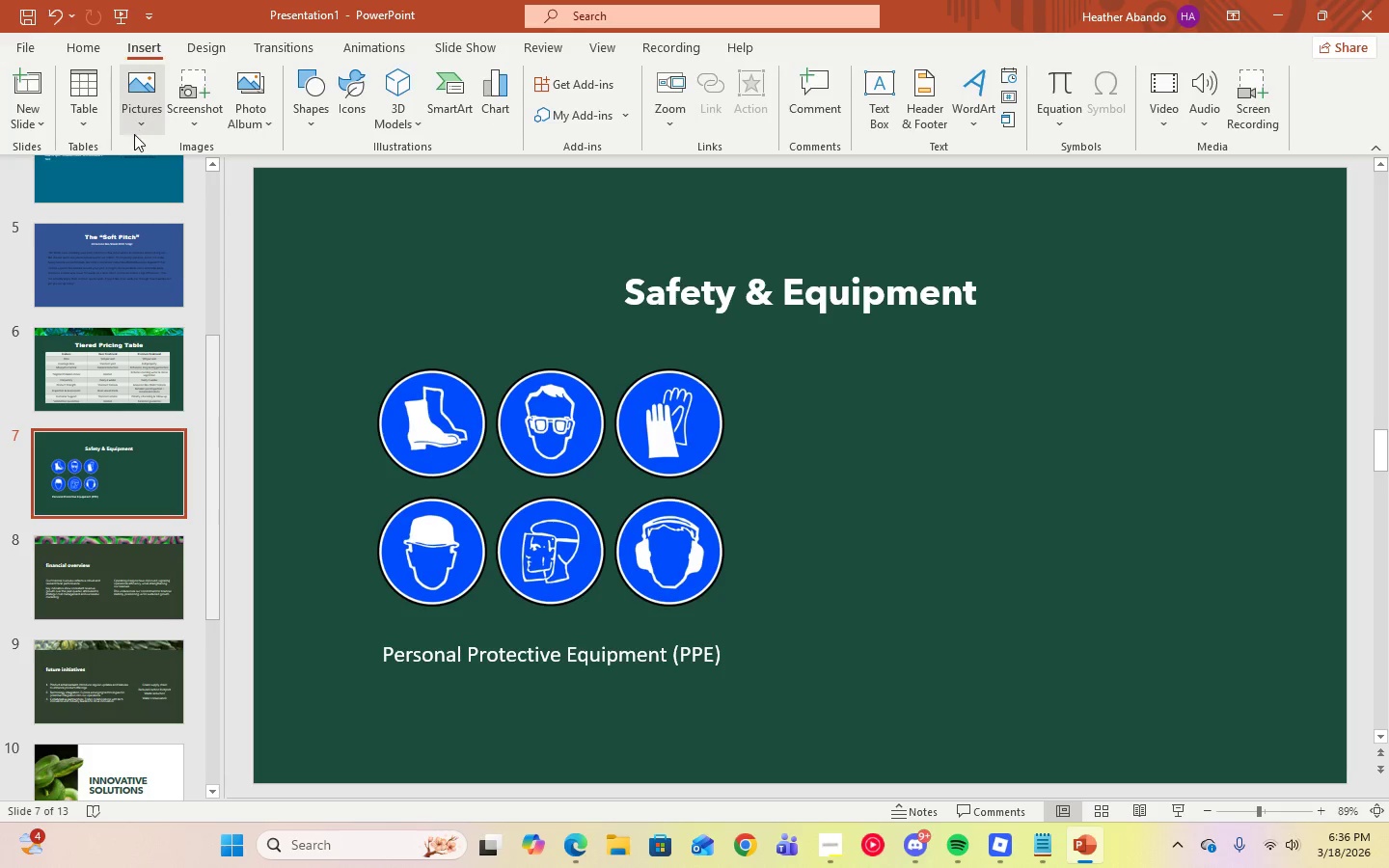 
left_click([141, 124])
 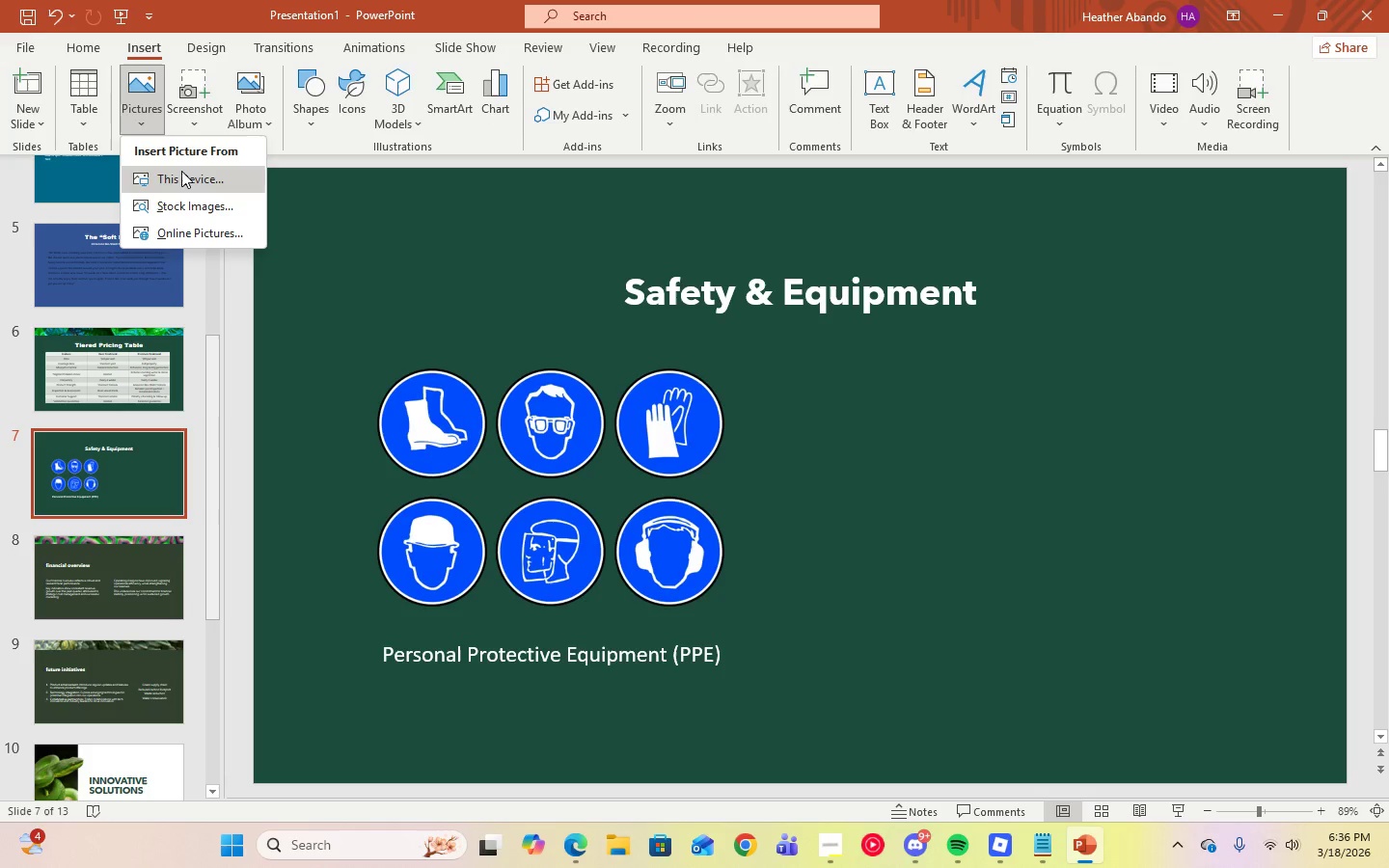 
left_click([181, 172])
 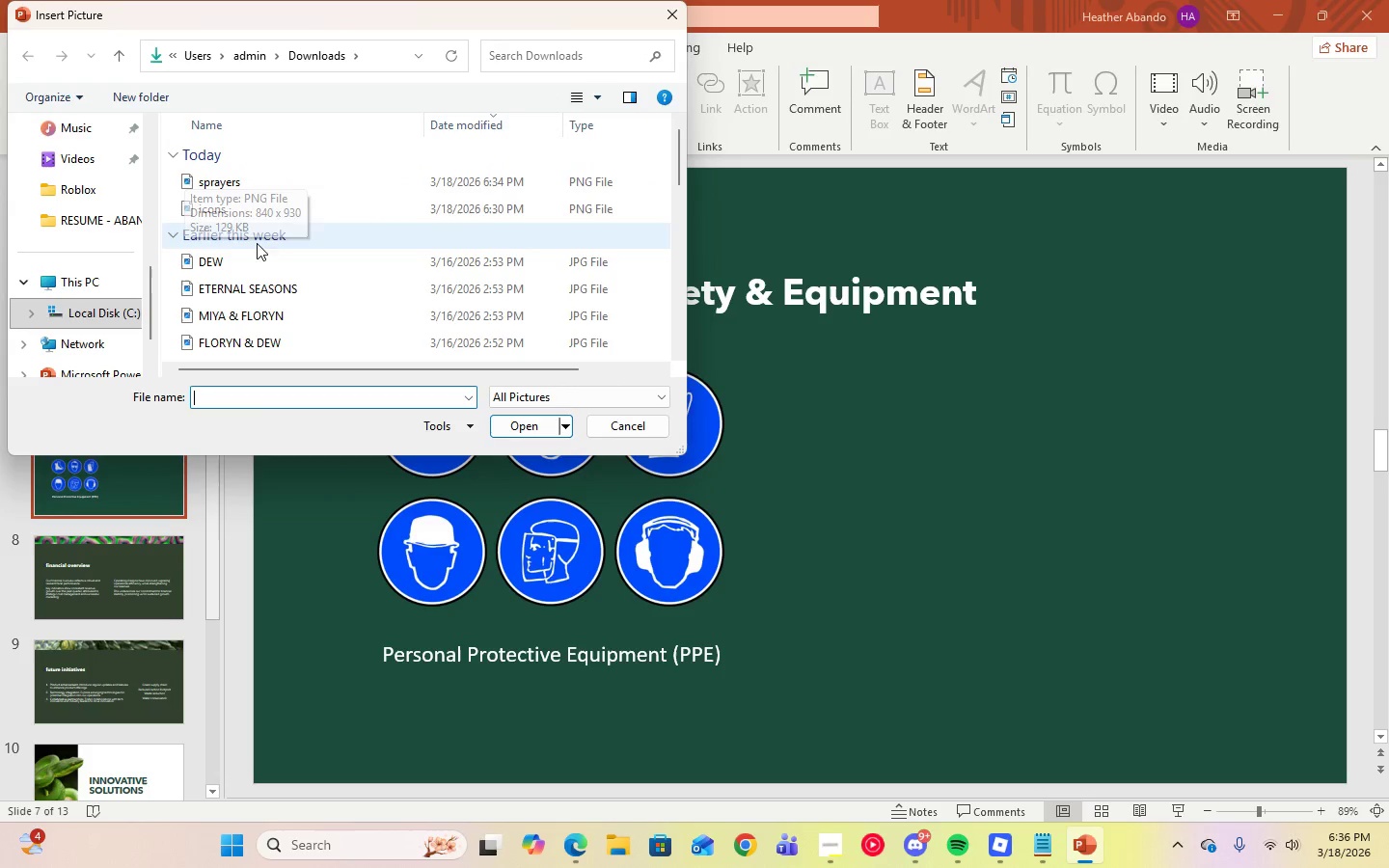 
left_click([253, 183])
 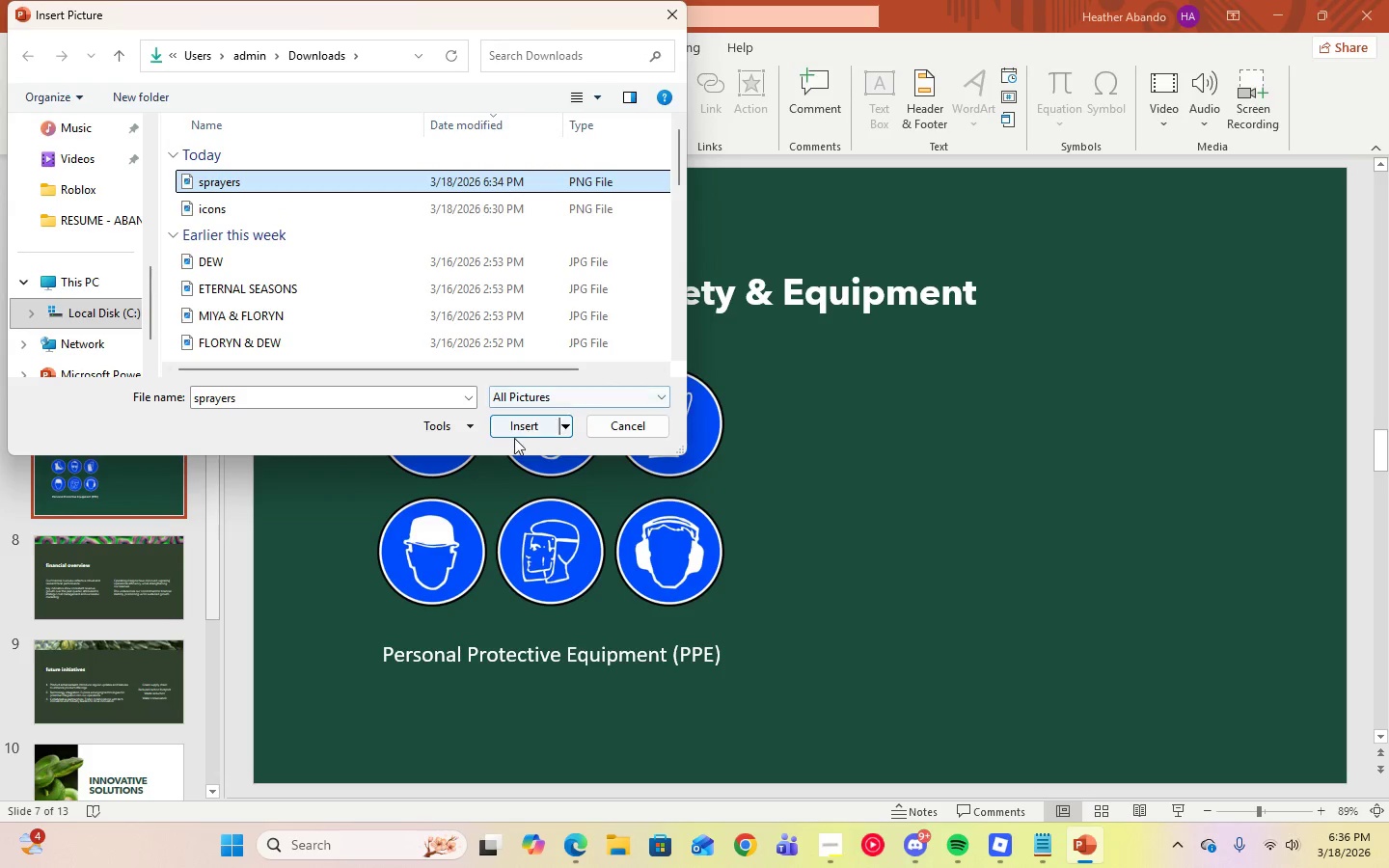 
left_click([515, 428])
 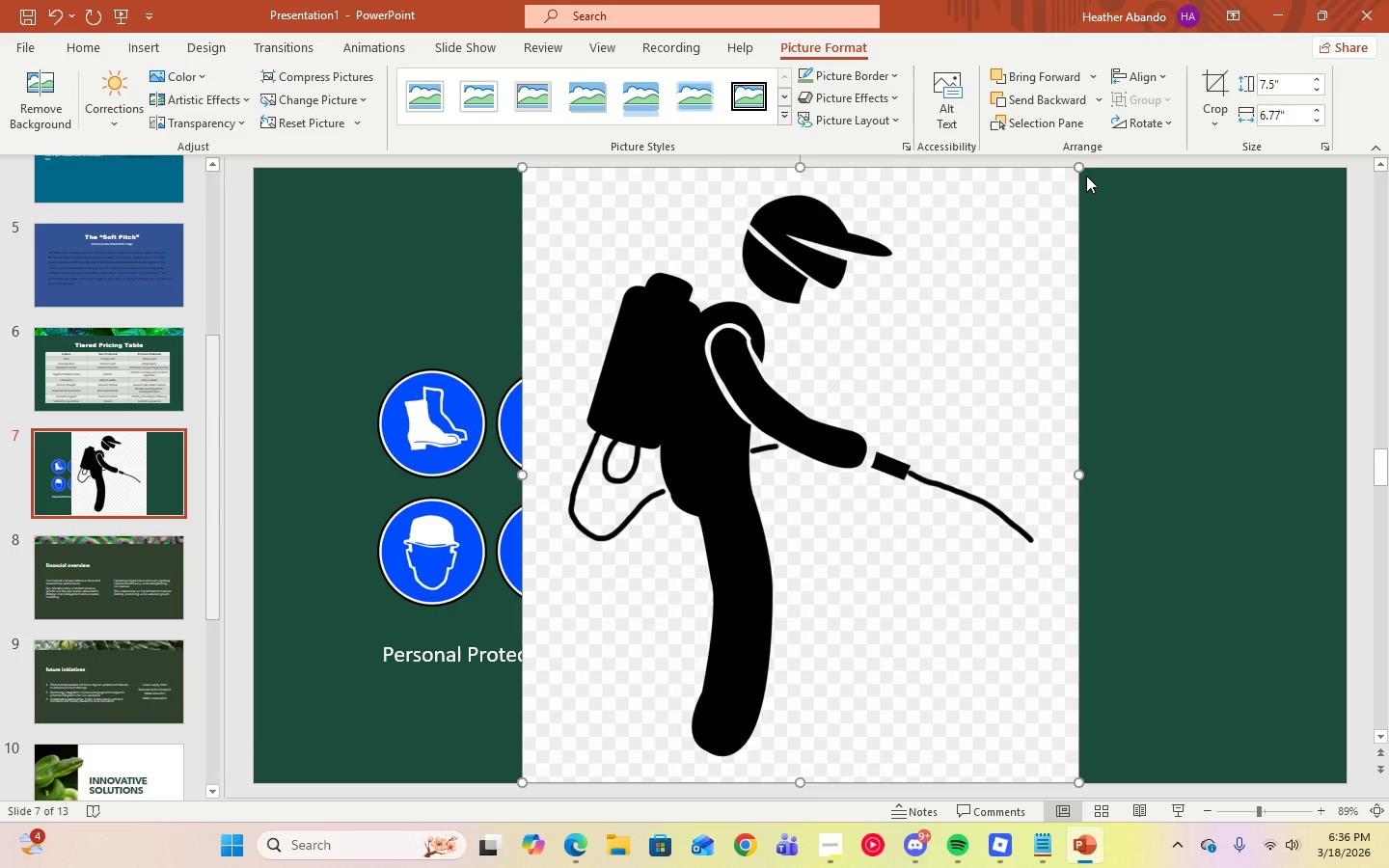 
left_click_drag(start_coordinate=[1077, 173], to_coordinate=[925, 550])
 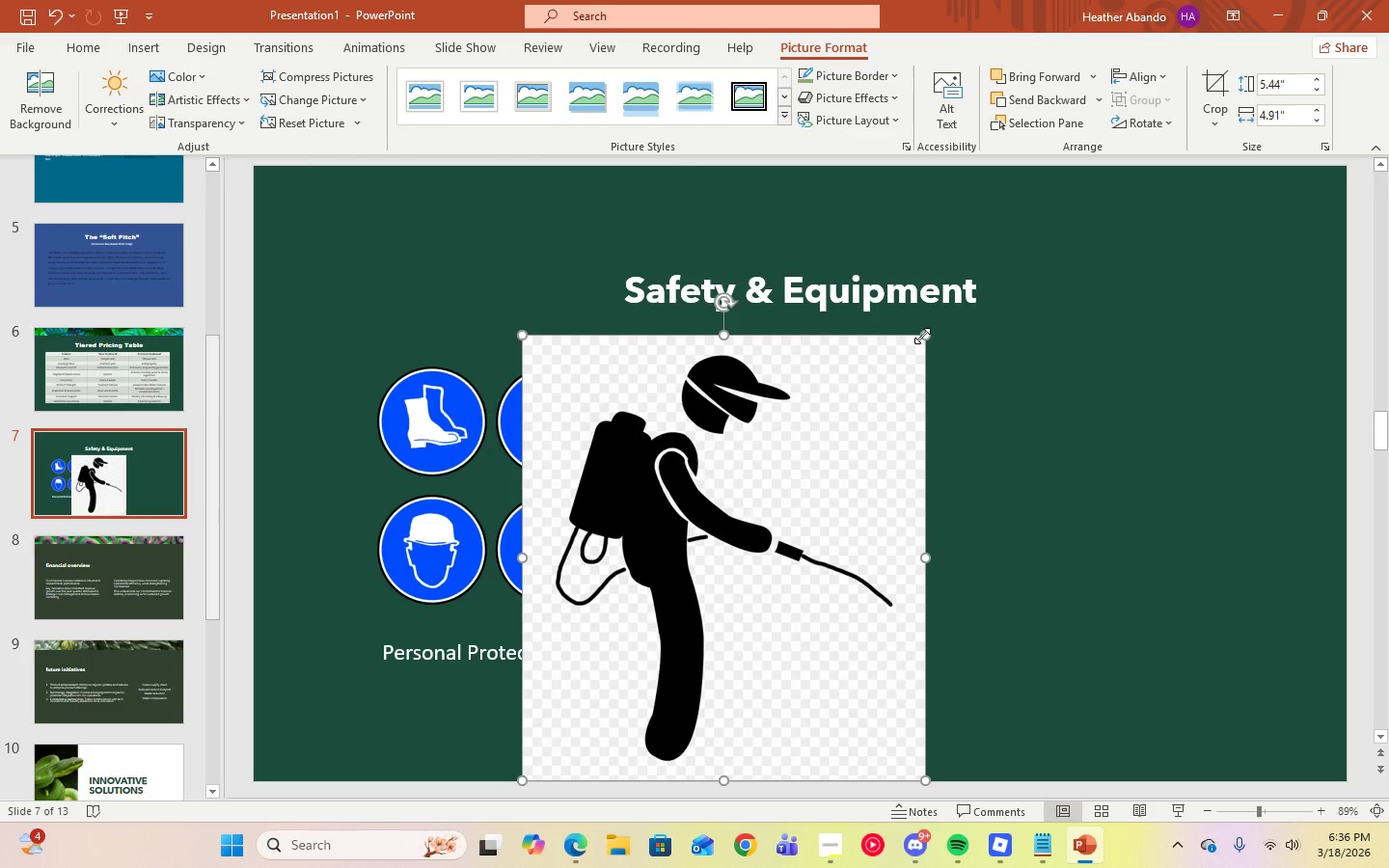 
left_click_drag(start_coordinate=[922, 336], to_coordinate=[838, 486])
 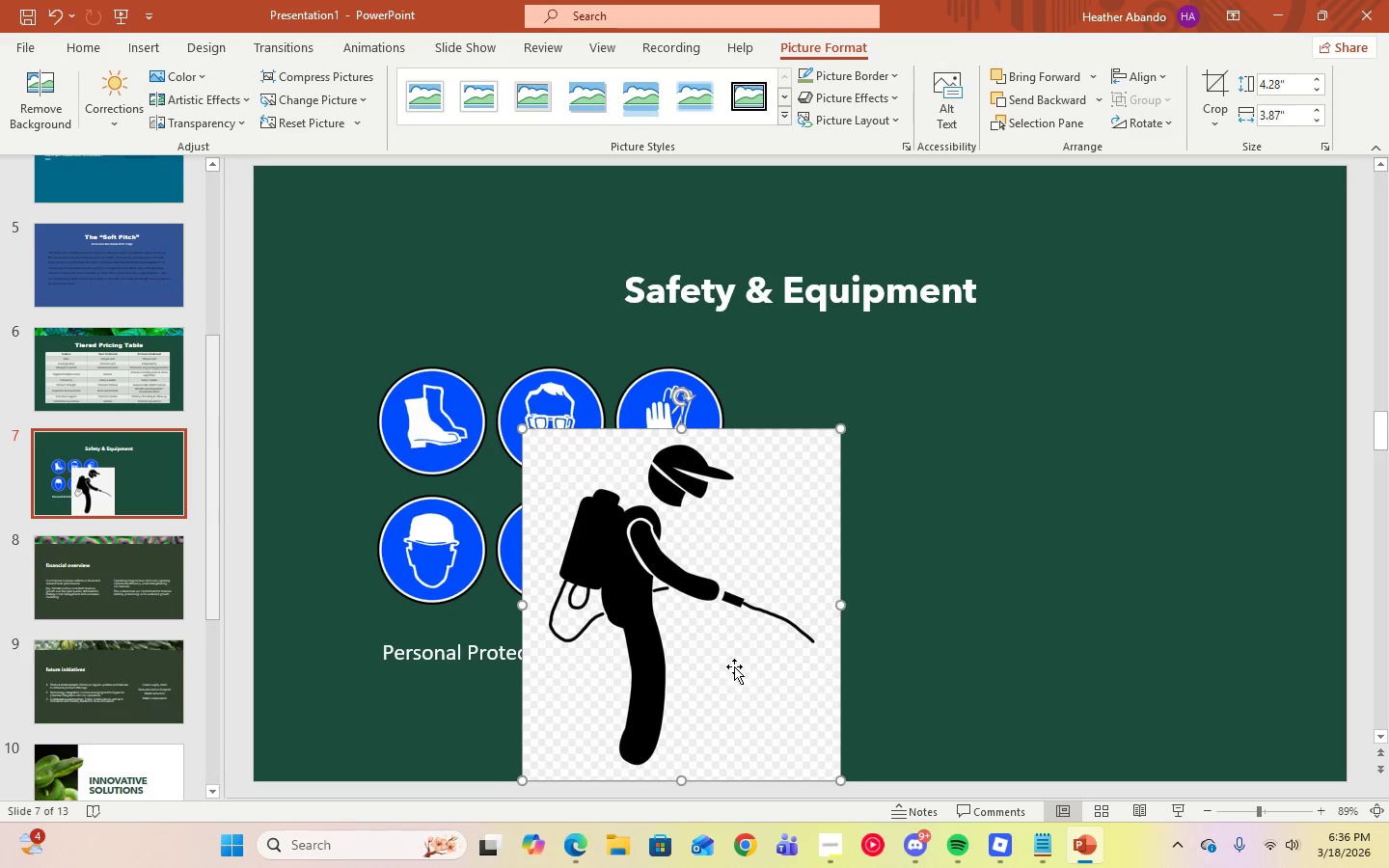 
left_click_drag(start_coordinate=[721, 626], to_coordinate=[1057, 536])
 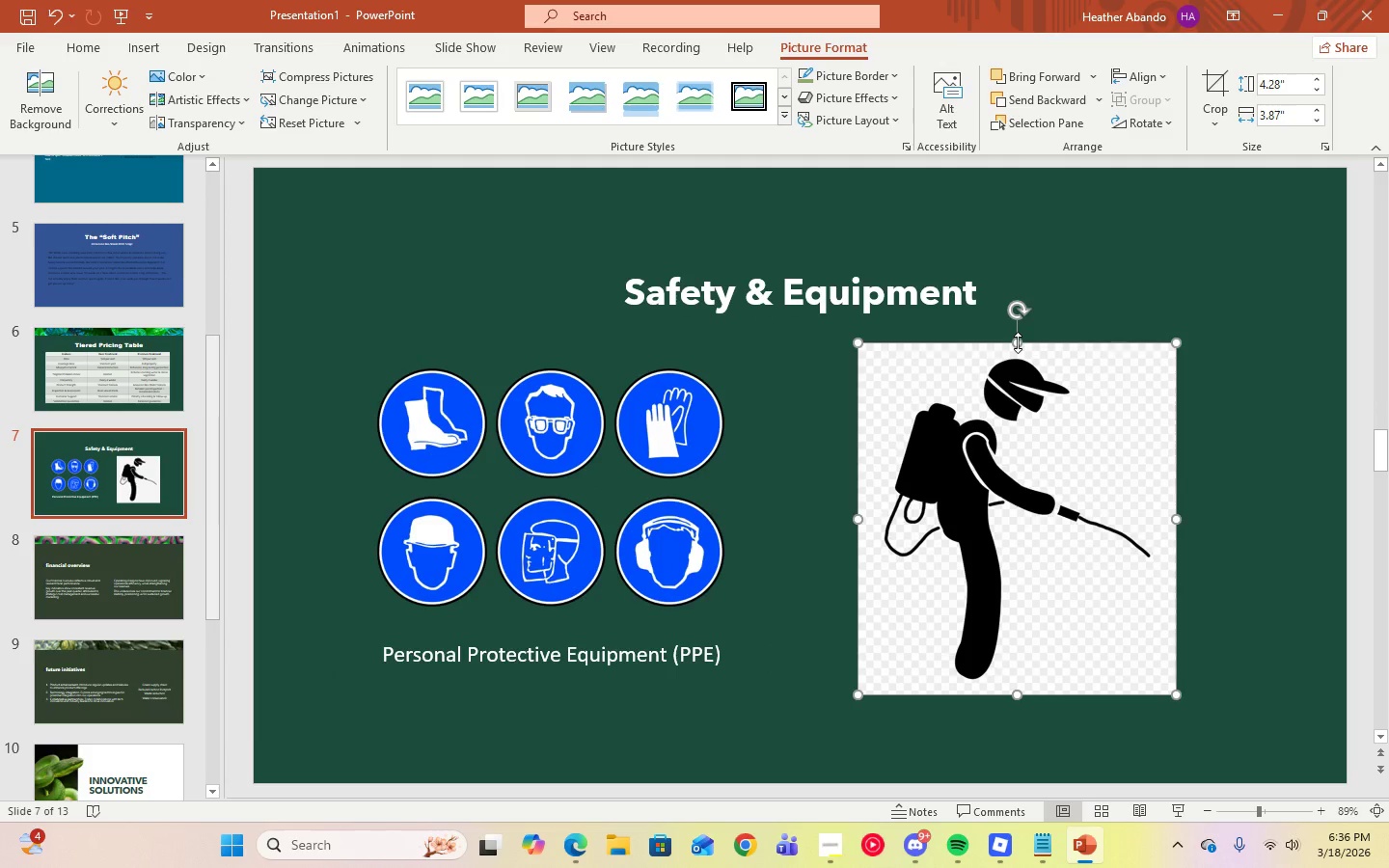 
left_click_drag(start_coordinate=[1018, 342], to_coordinate=[1018, 348])
 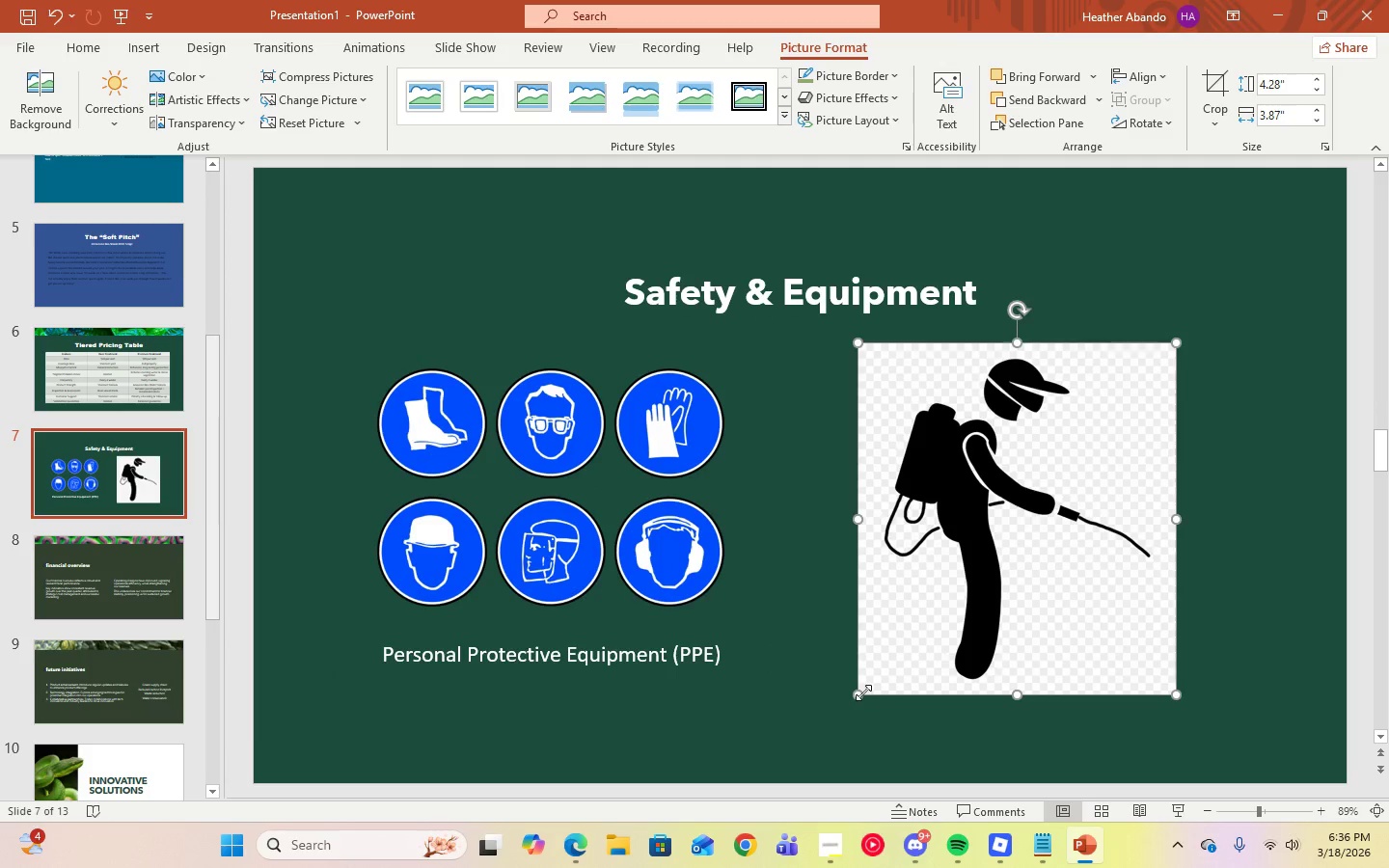 
left_click_drag(start_coordinate=[858, 692], to_coordinate=[921, 521])
 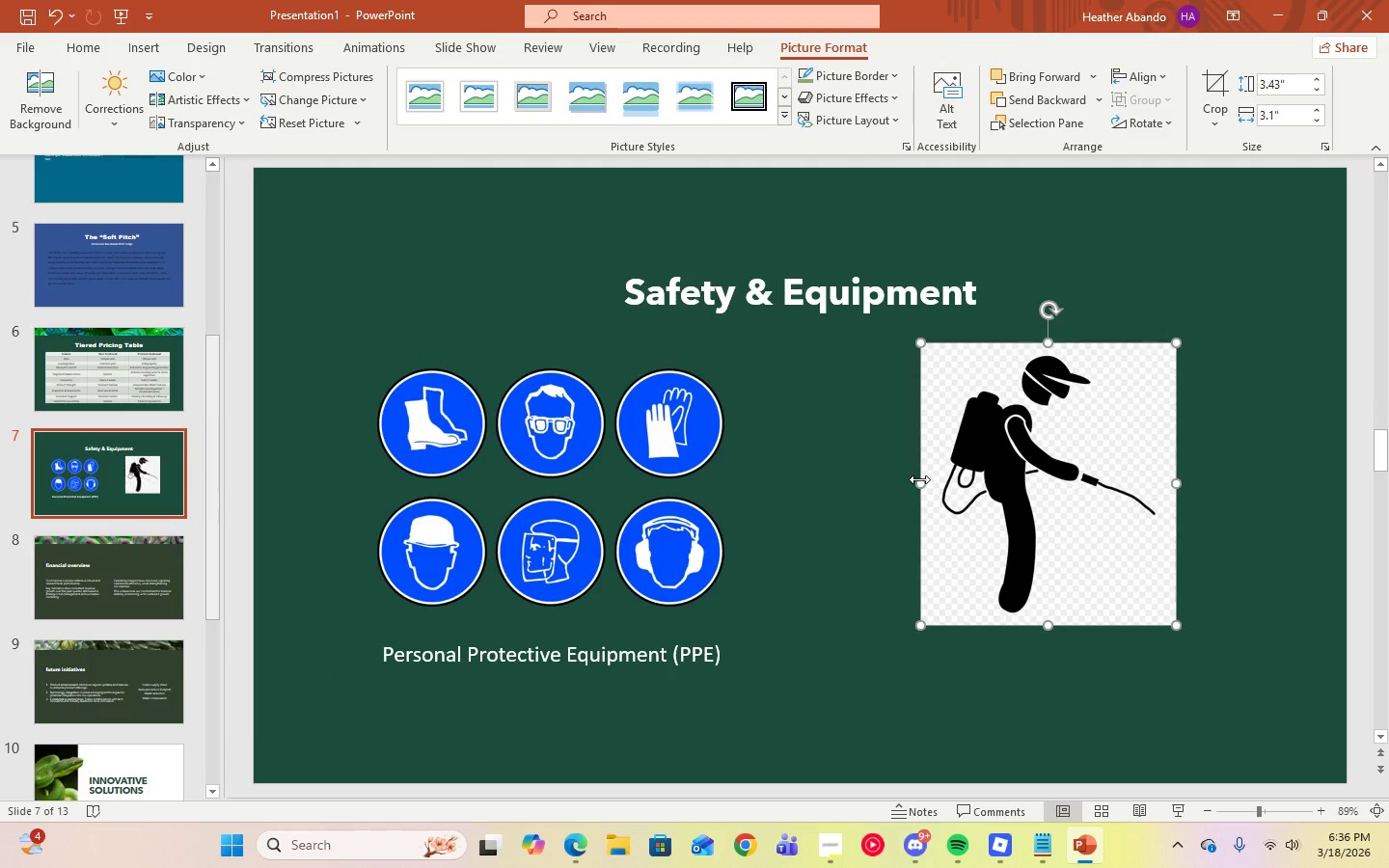 
left_click_drag(start_coordinate=[919, 479], to_coordinate=[889, 485])
 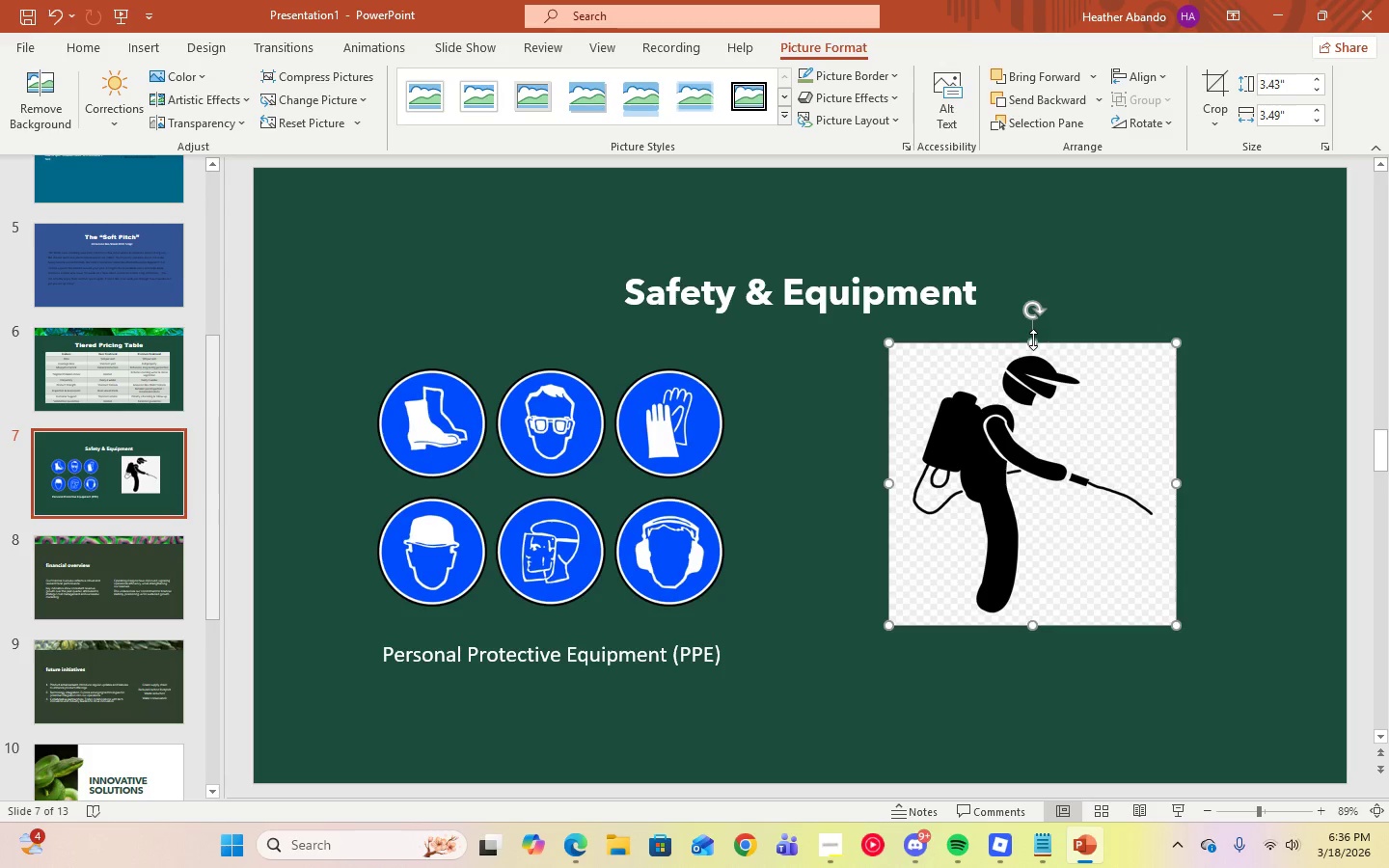 
left_click_drag(start_coordinate=[1033, 341], to_coordinate=[1033, 366])
 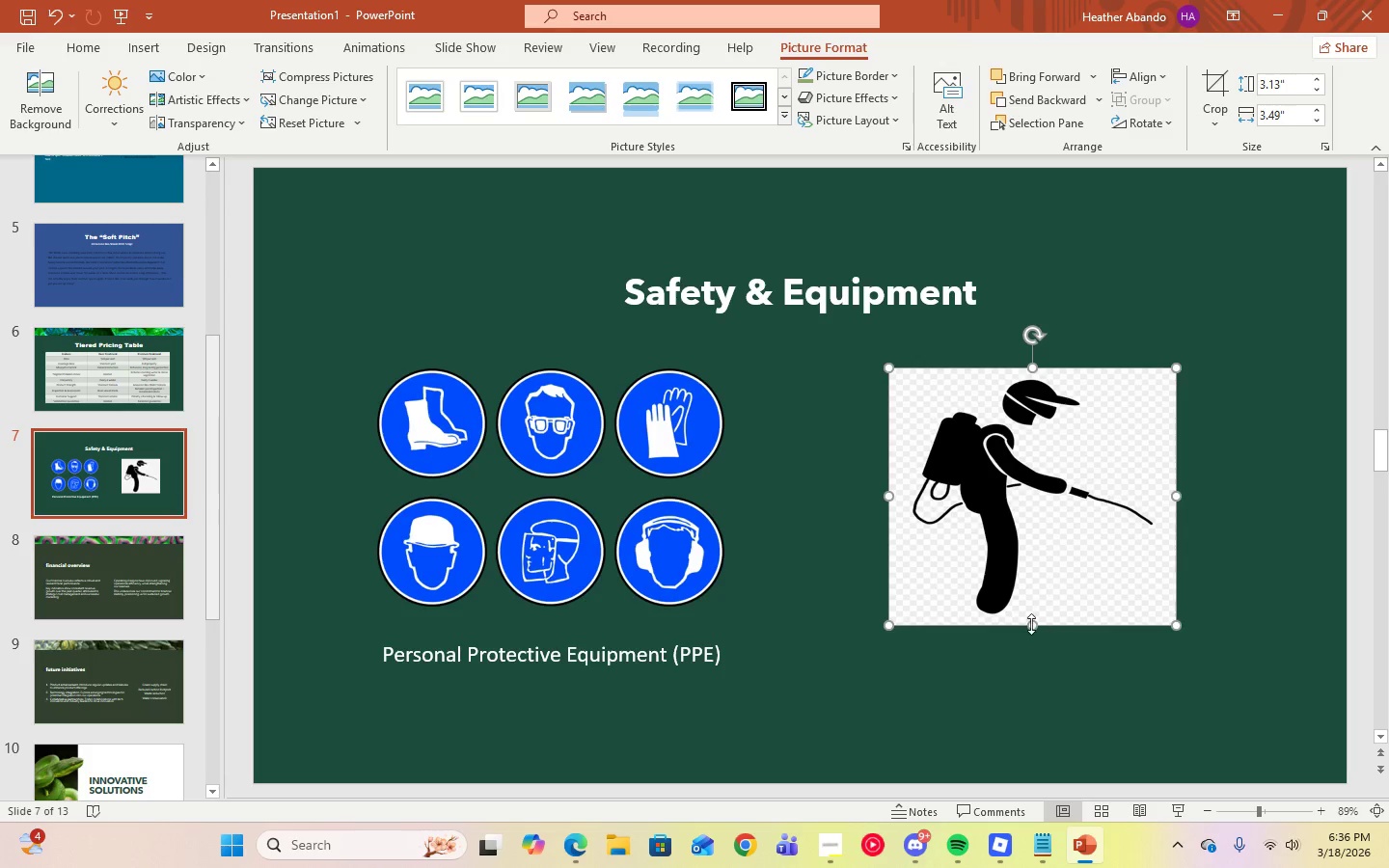 
left_click_drag(start_coordinate=[1031, 624], to_coordinate=[1033, 600])
 